 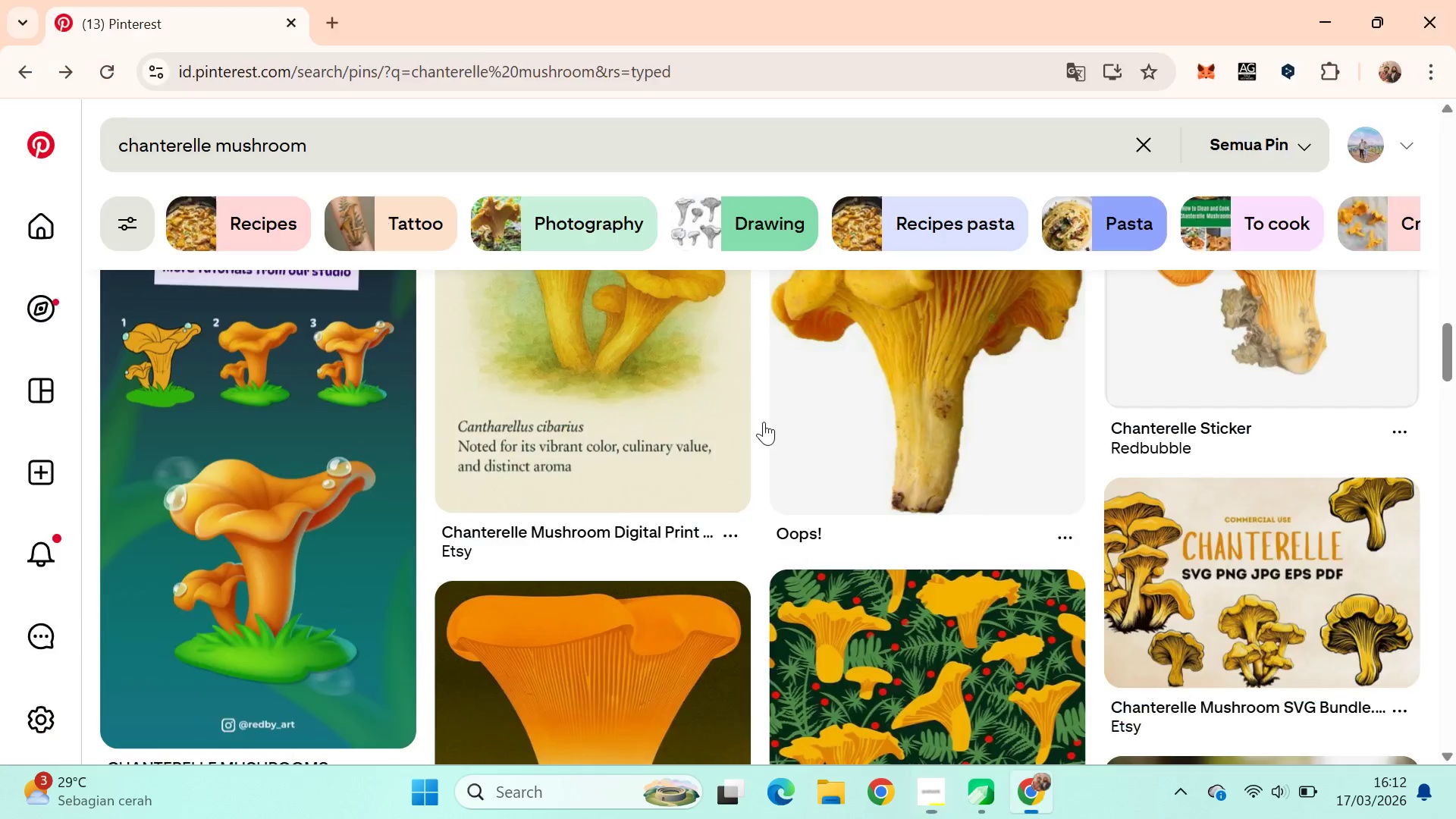 
key(Alt+Tab)
 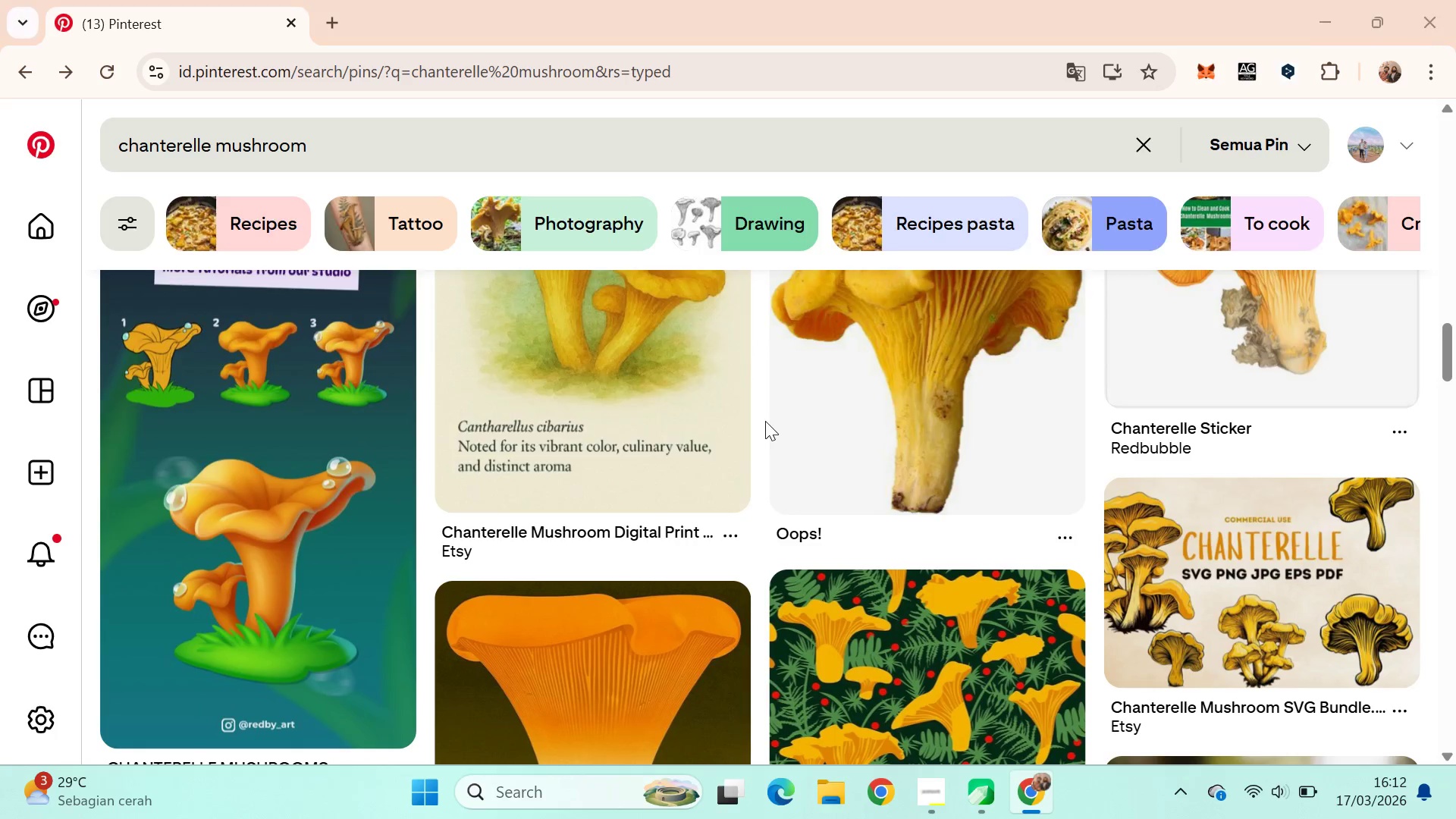 
key(Alt+Tab)
 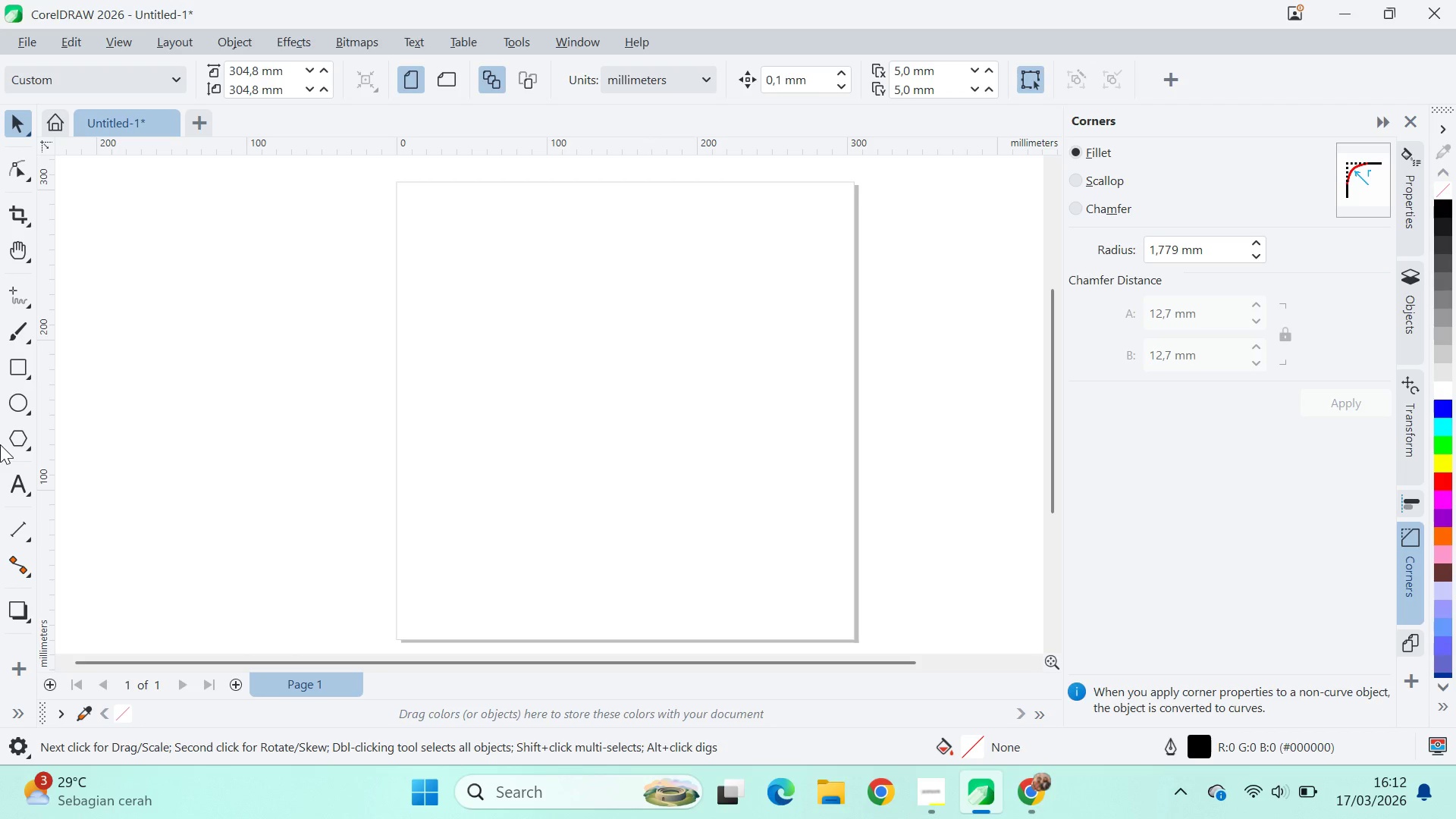 
left_click_drag(start_coordinate=[14, 482], to_coordinate=[18, 487])
 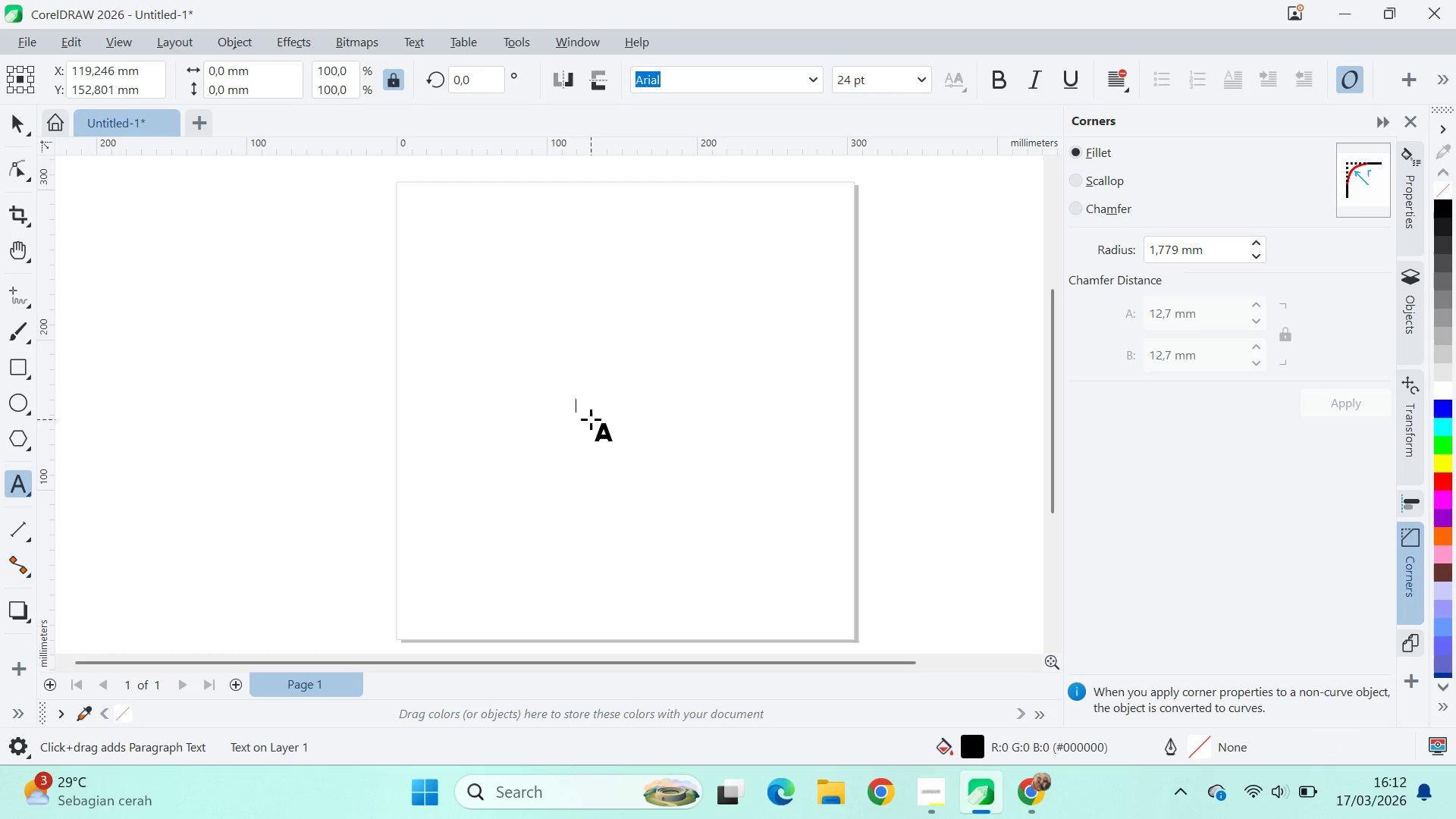 
key(Shift+M)
 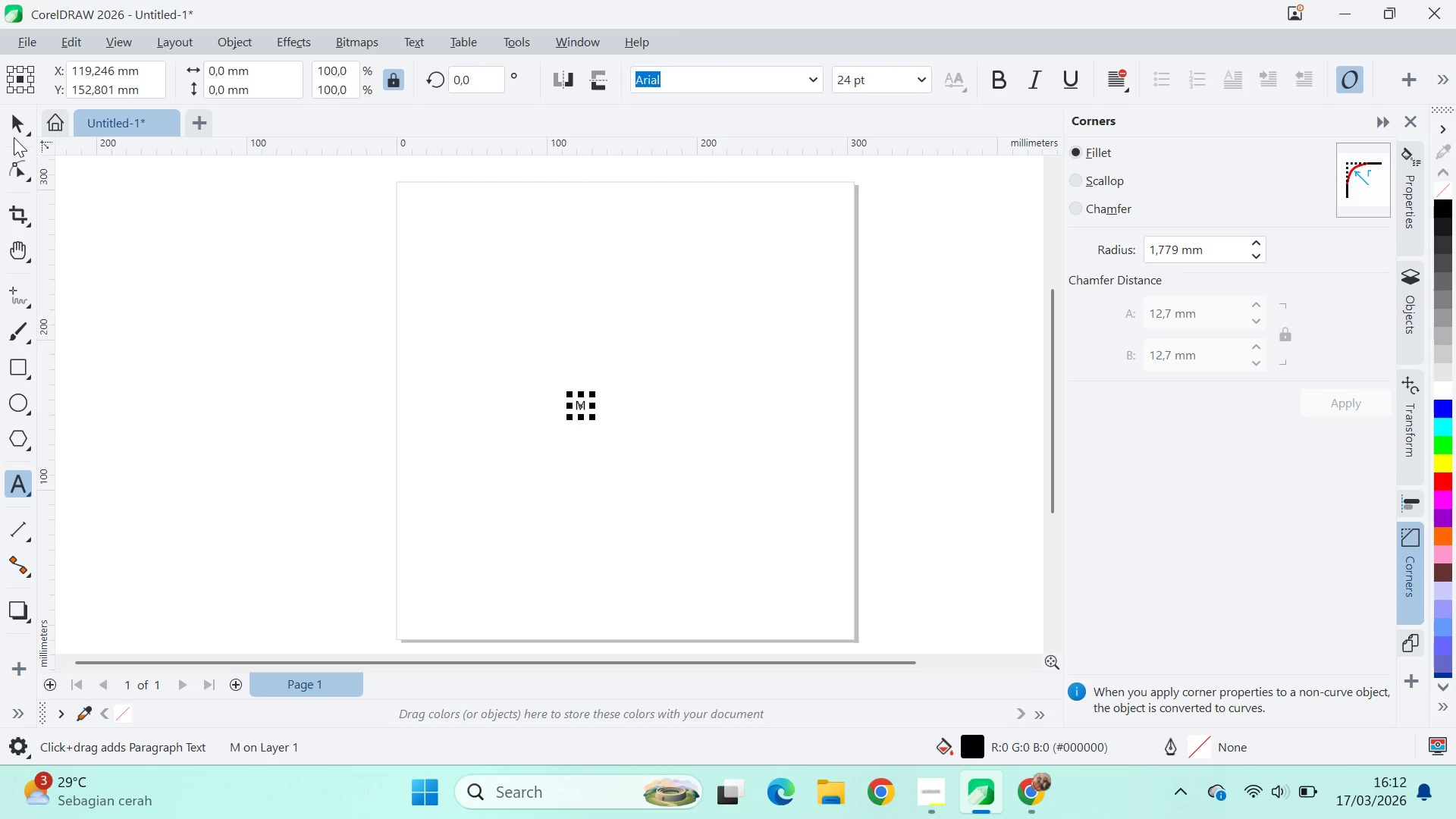 
hold_key(key=ShiftLeft, duration=1.45)
left_click_drag(start_coordinate=[595, 417], to_coordinate=[691, 498])
 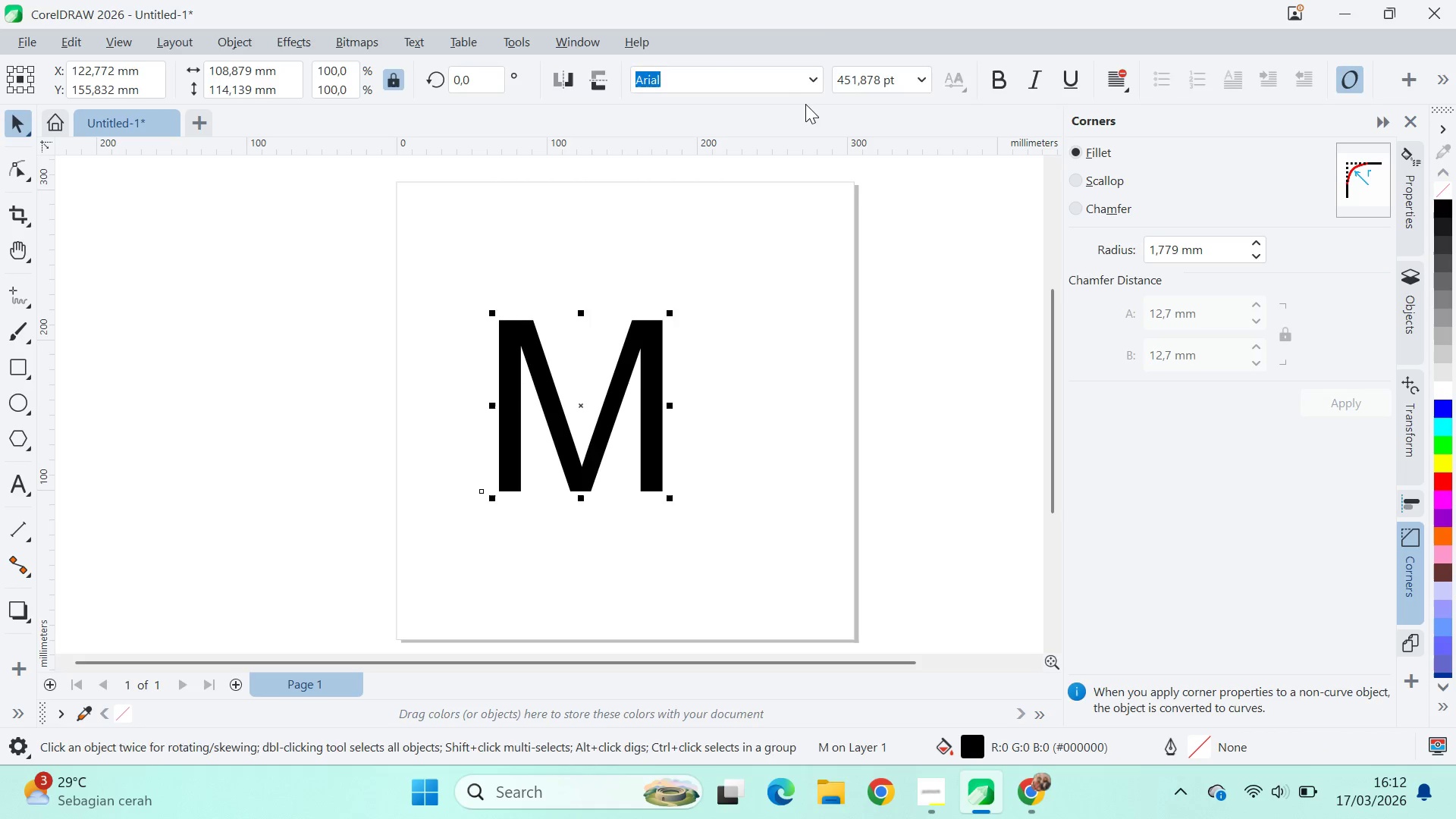 
type(qv)
 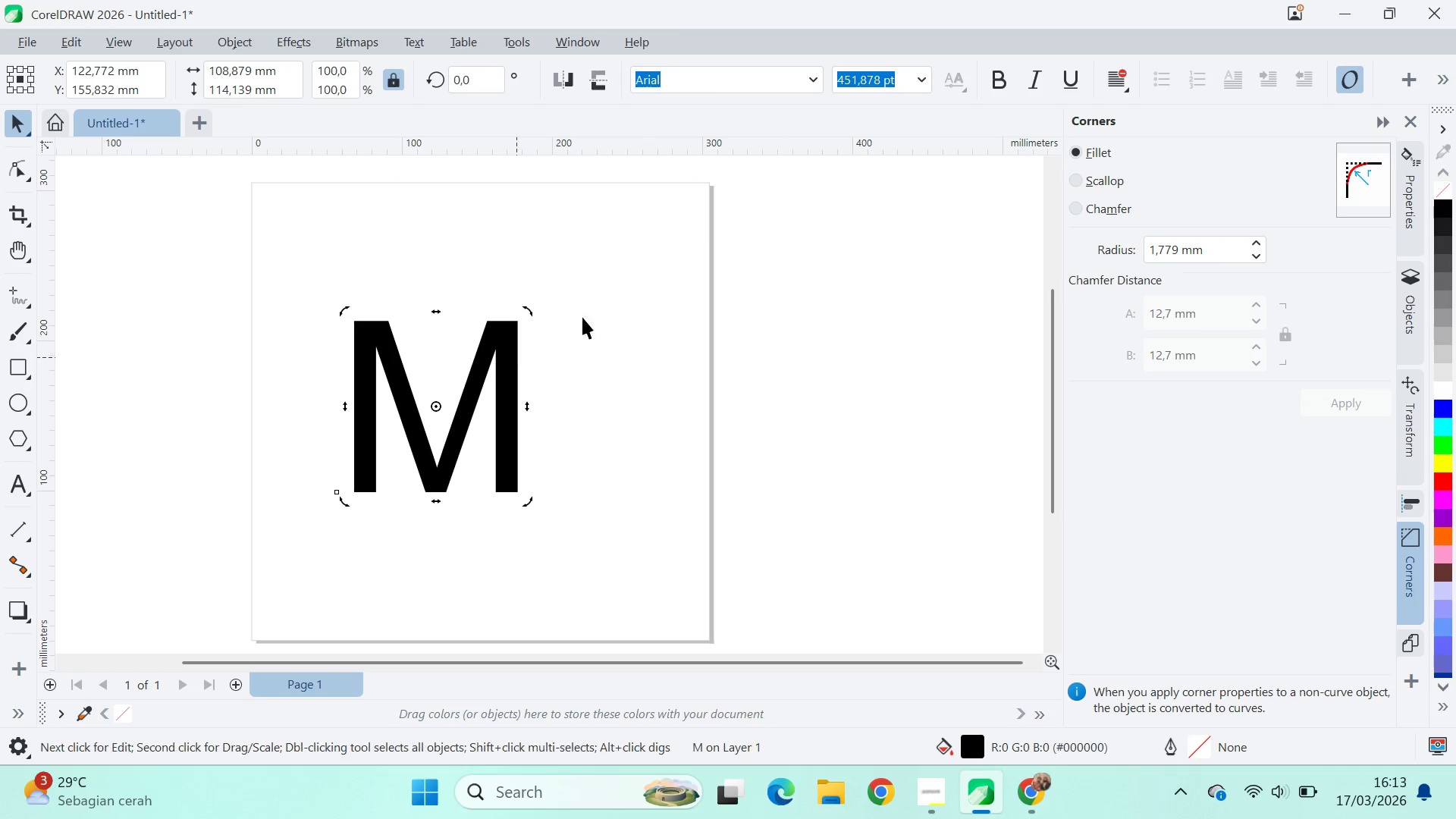 
left_click_drag(start_coordinate=[808, 251], to_coordinate=[663, 252])
 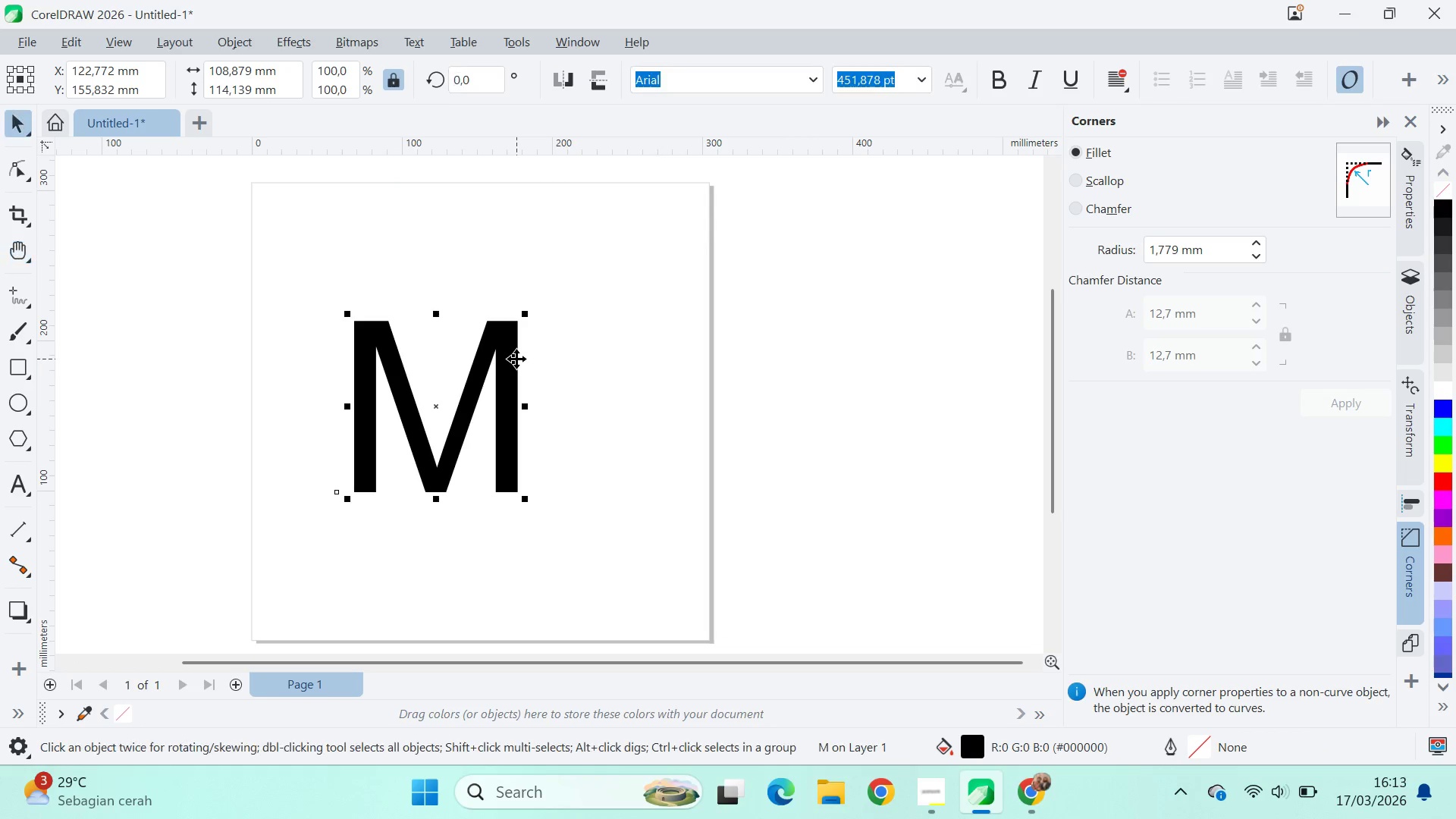 
left_click([516, 359])
 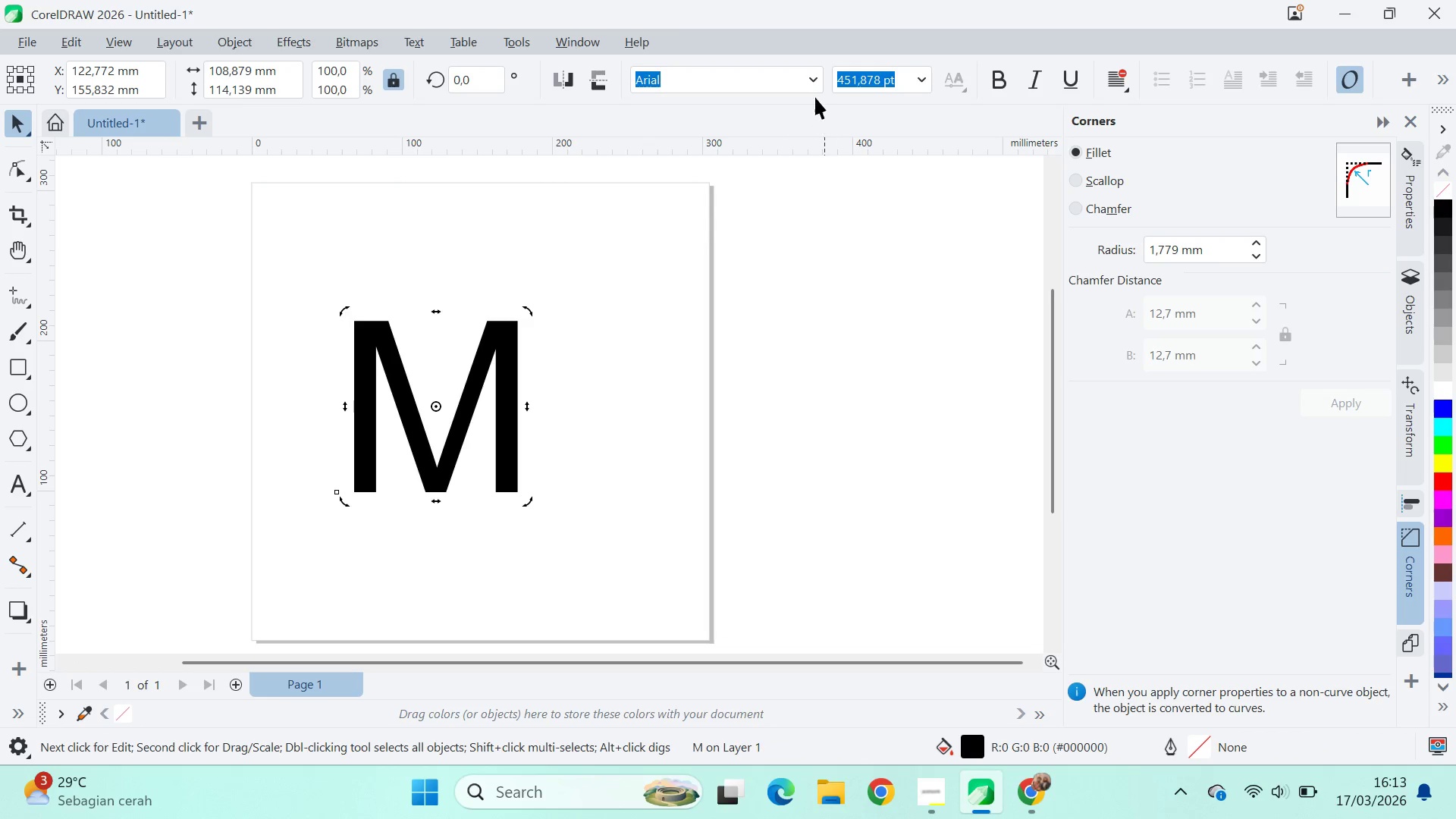 
left_click([814, 88])
 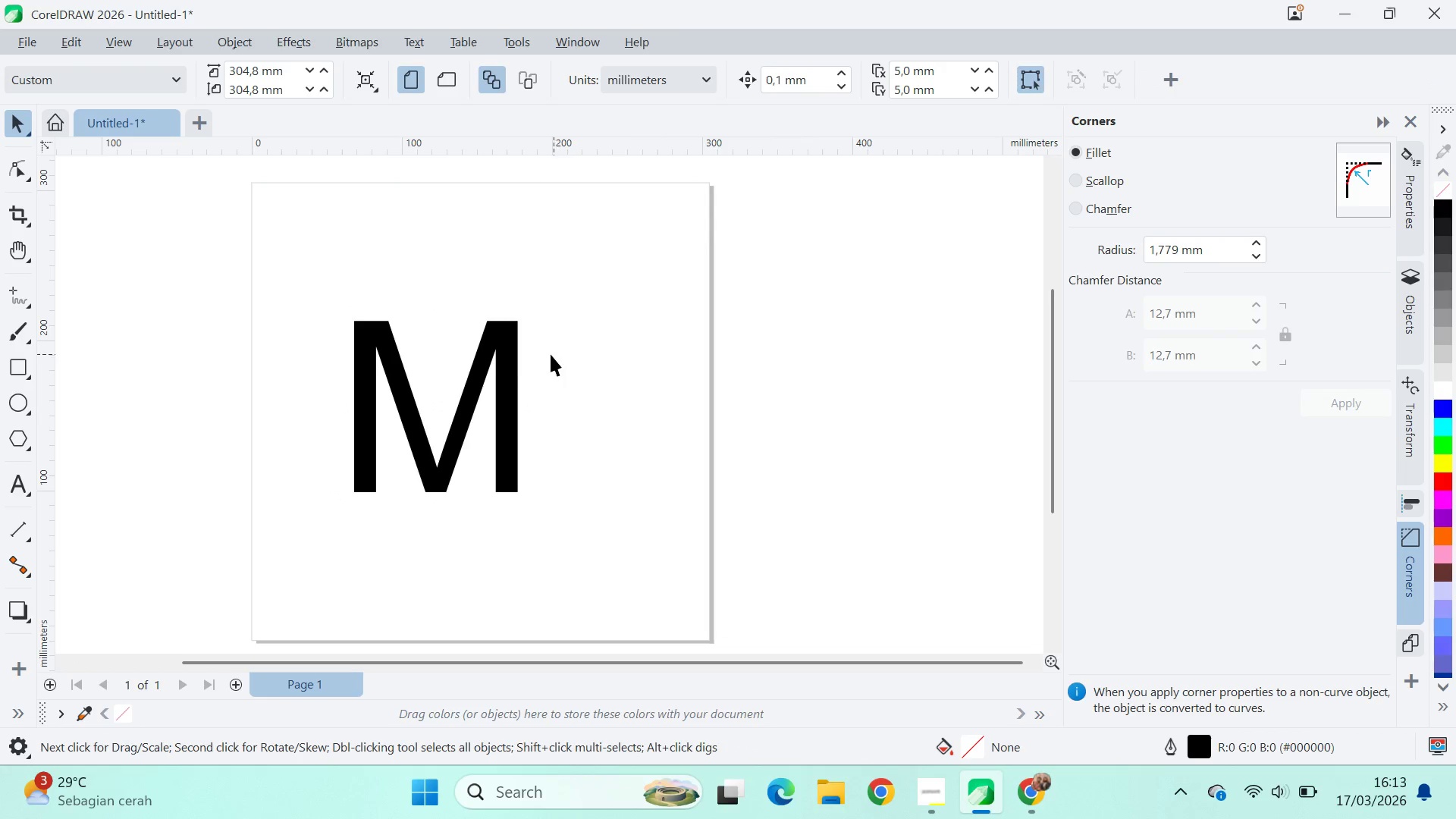 
left_click([504, 348])
 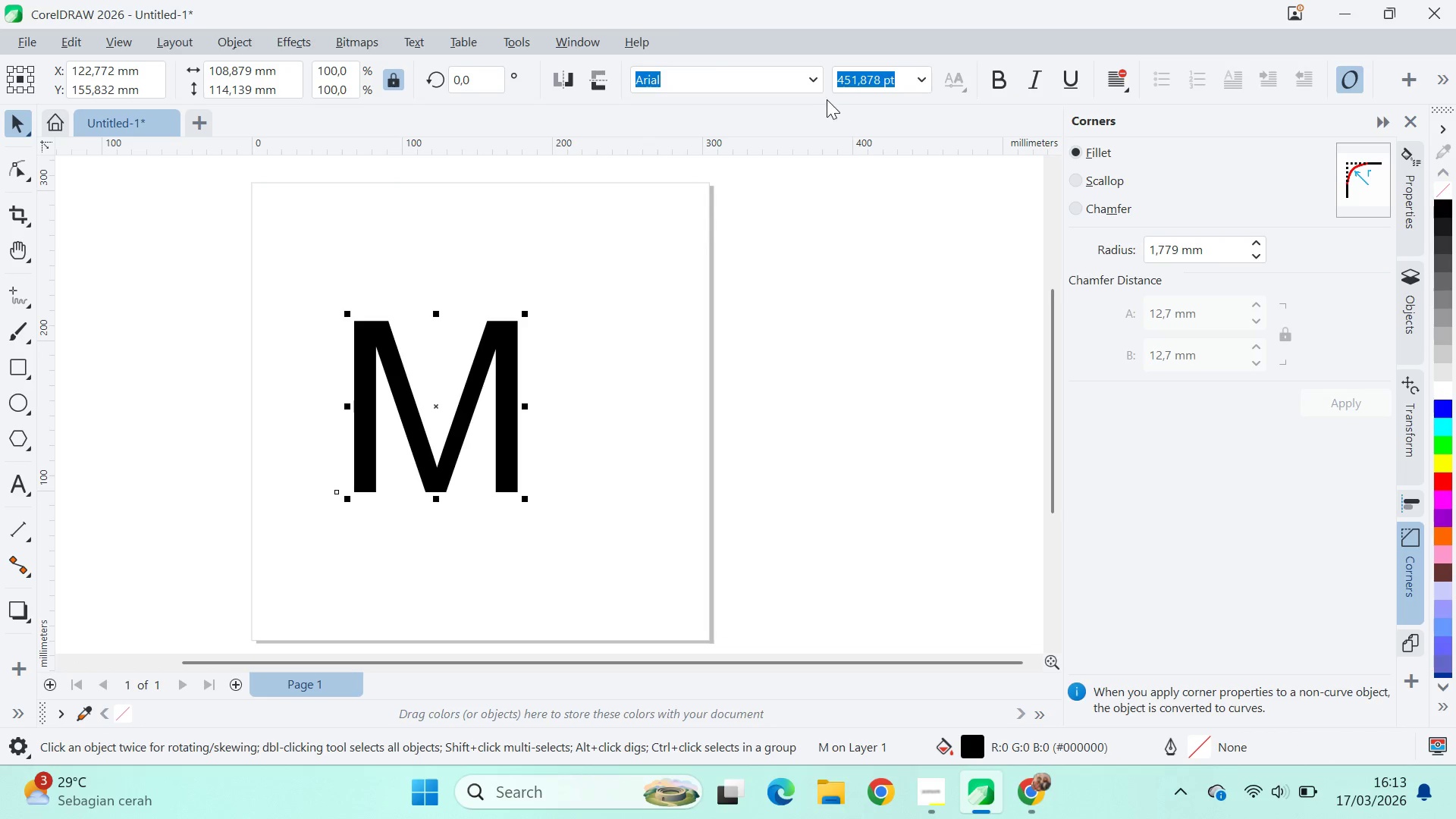 
left_click([821, 91])
 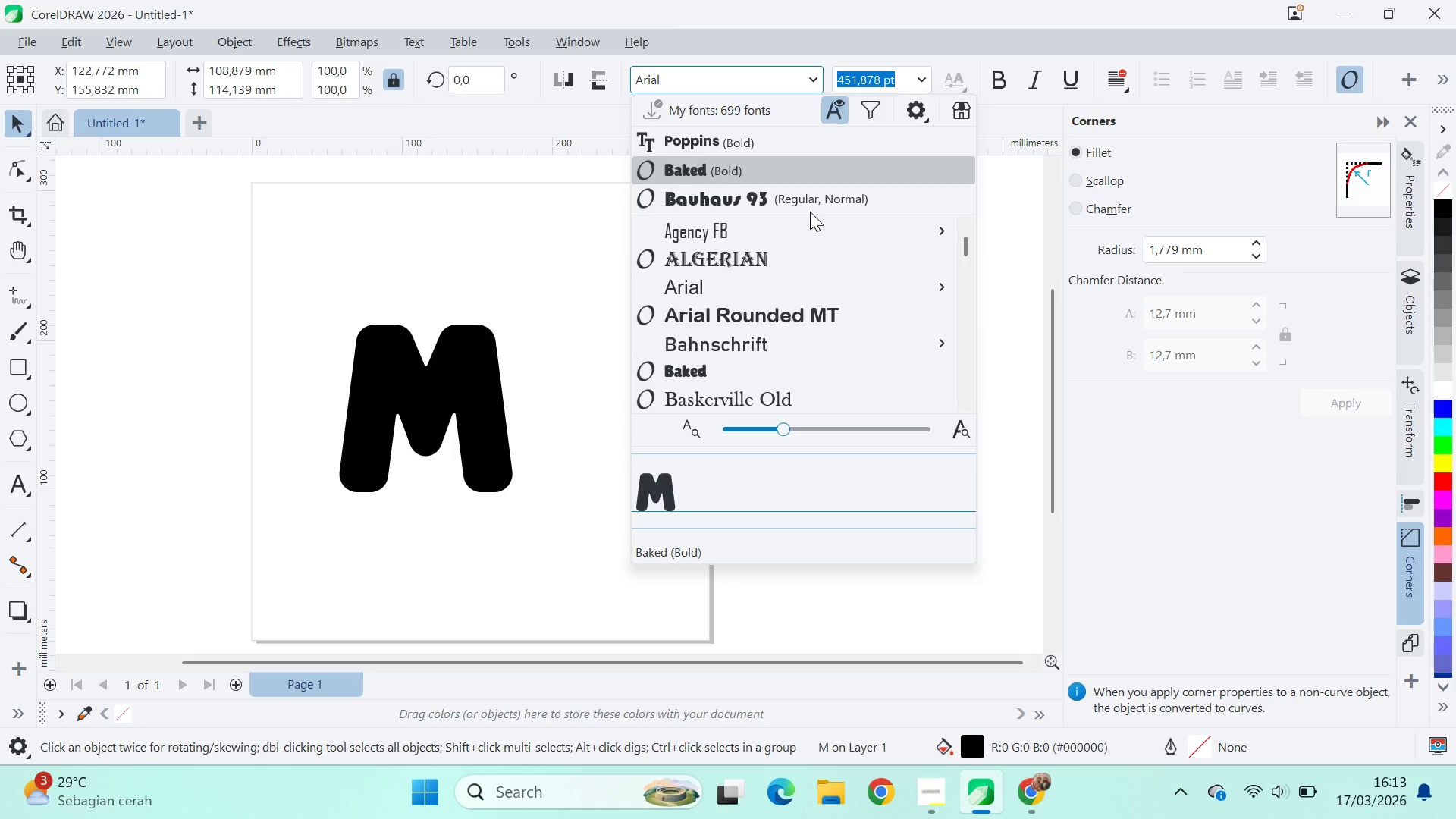 
wait(5.64)
 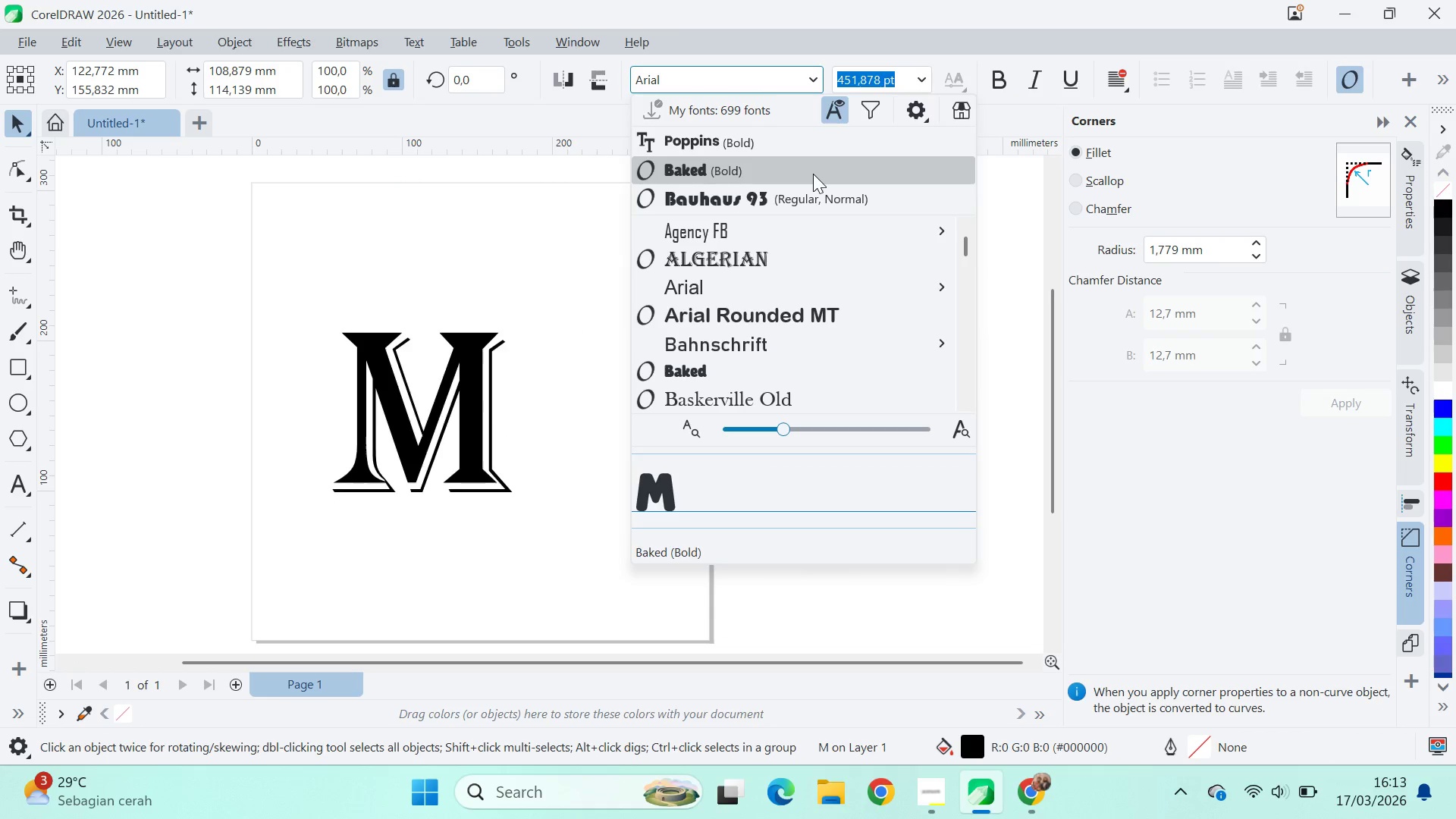 
scroll: coordinate [806, 262], scroll_direction: up, amount: 7.0
 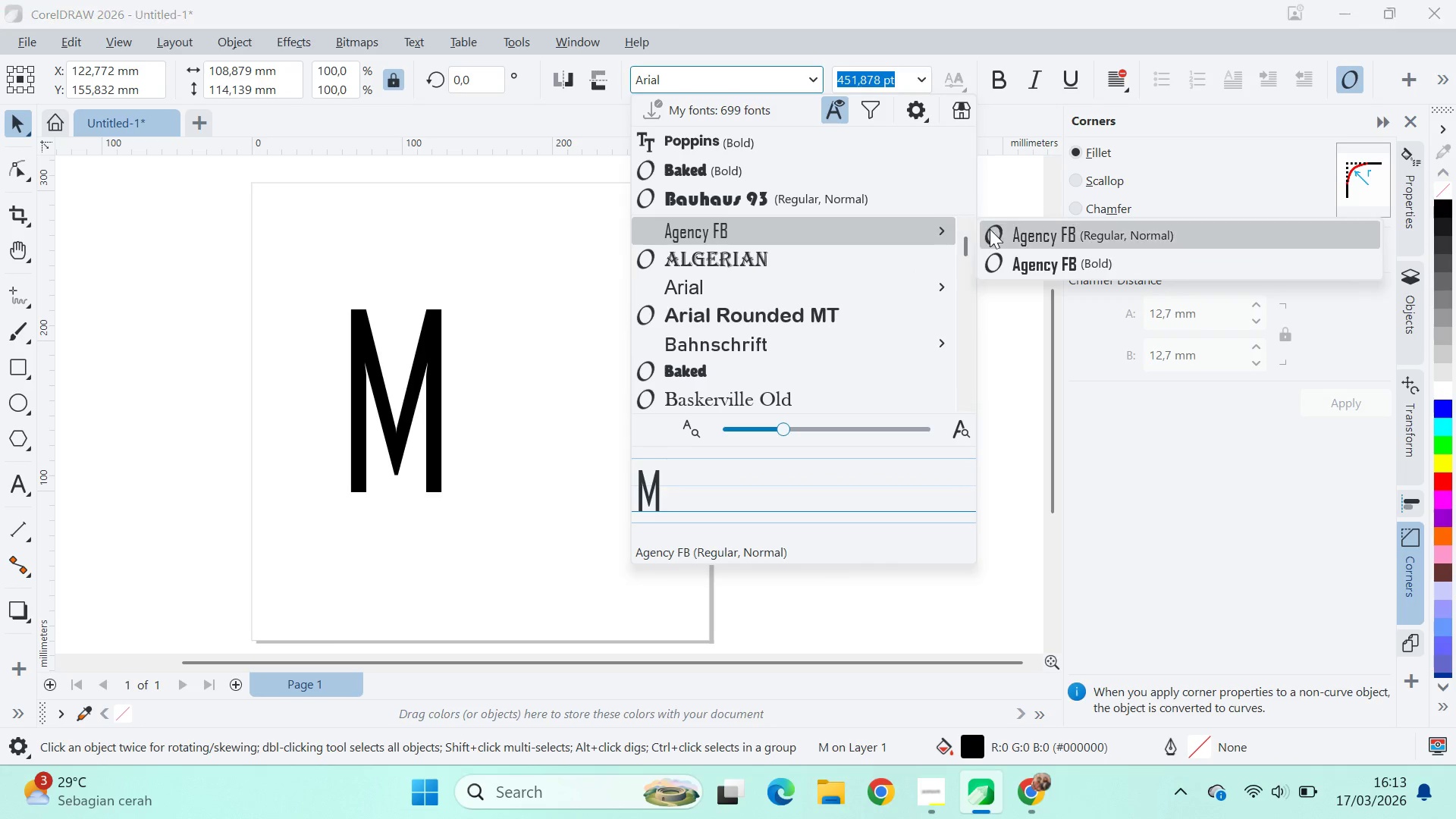 
left_click_drag(start_coordinate=[968, 248], to_coordinate=[970, 317])
 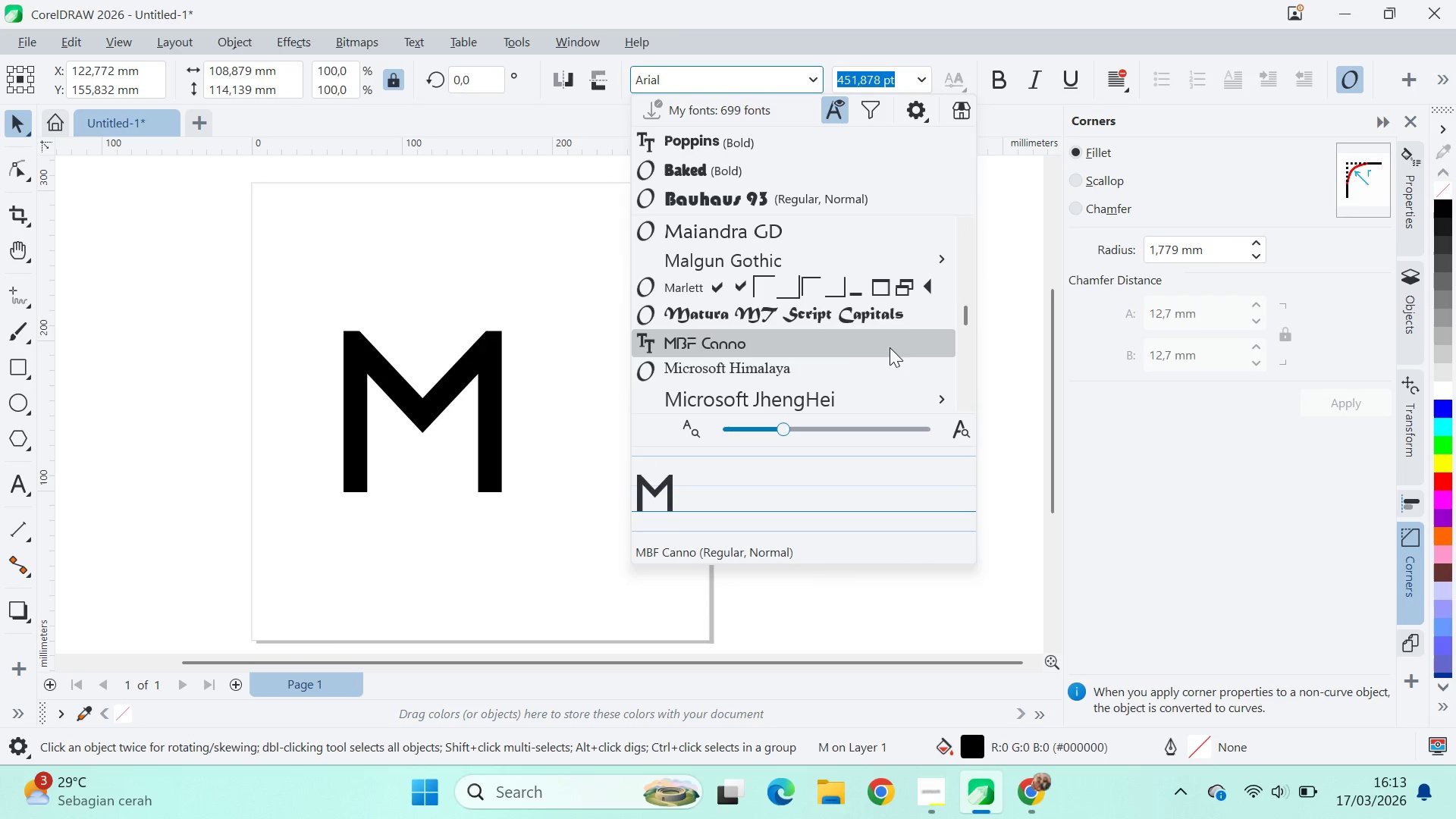 
scroll: coordinate [816, 338], scroll_direction: down, amount: 10.0
 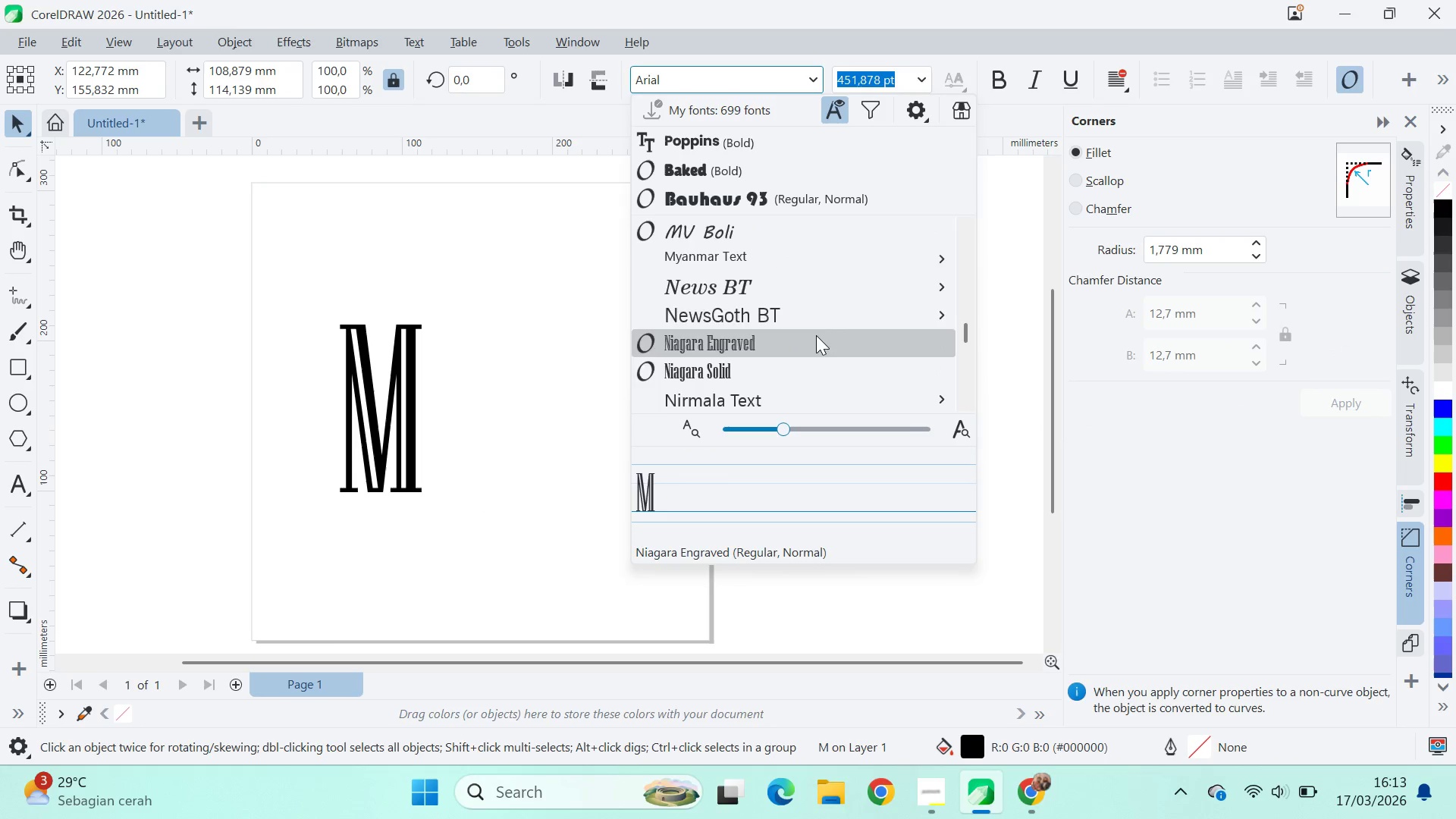 
scroll: coordinate [816, 334], scroll_direction: up, amount: 4.0
 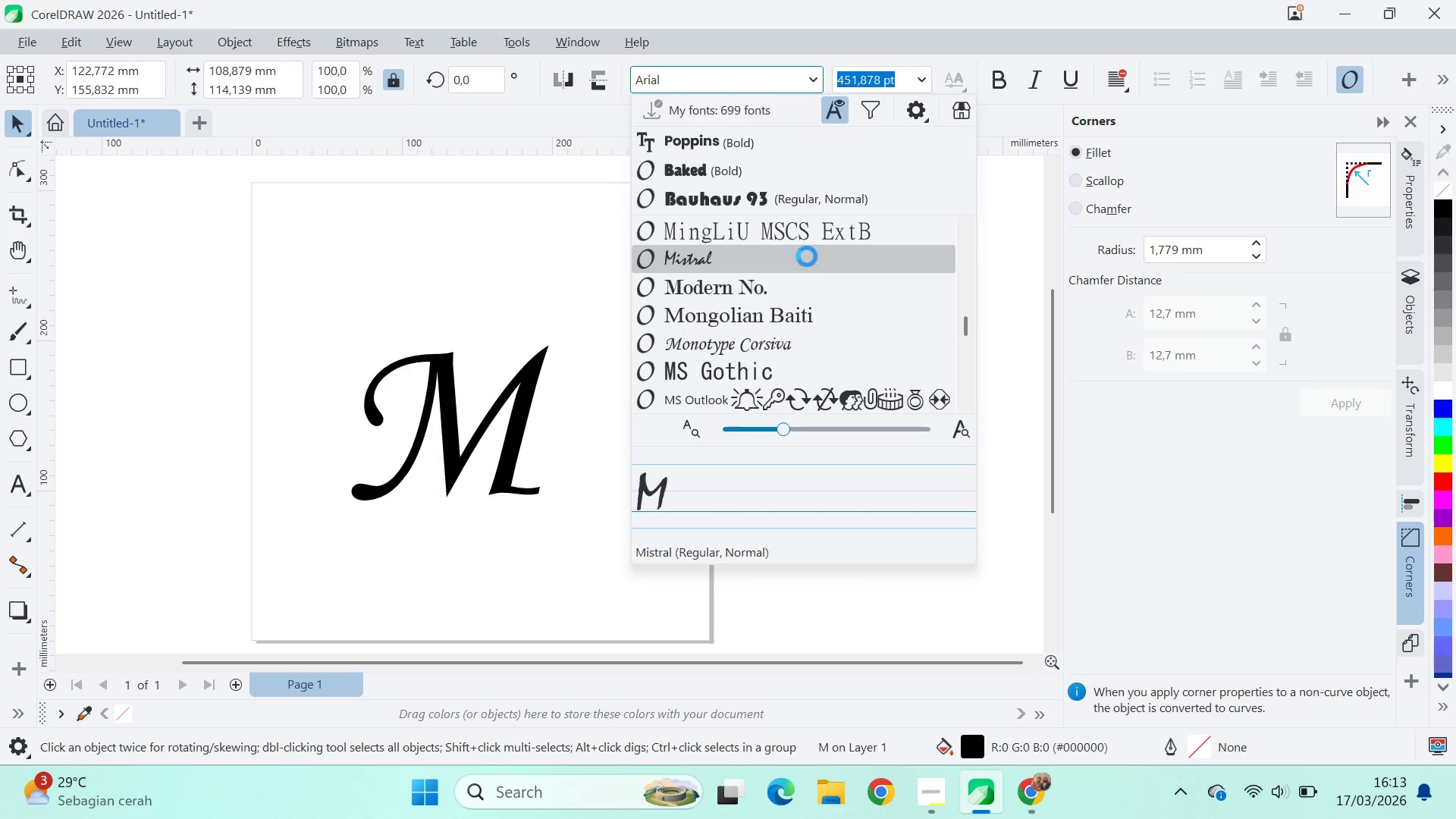 
scroll: coordinate [809, 308], scroll_direction: down, amount: 13.0
 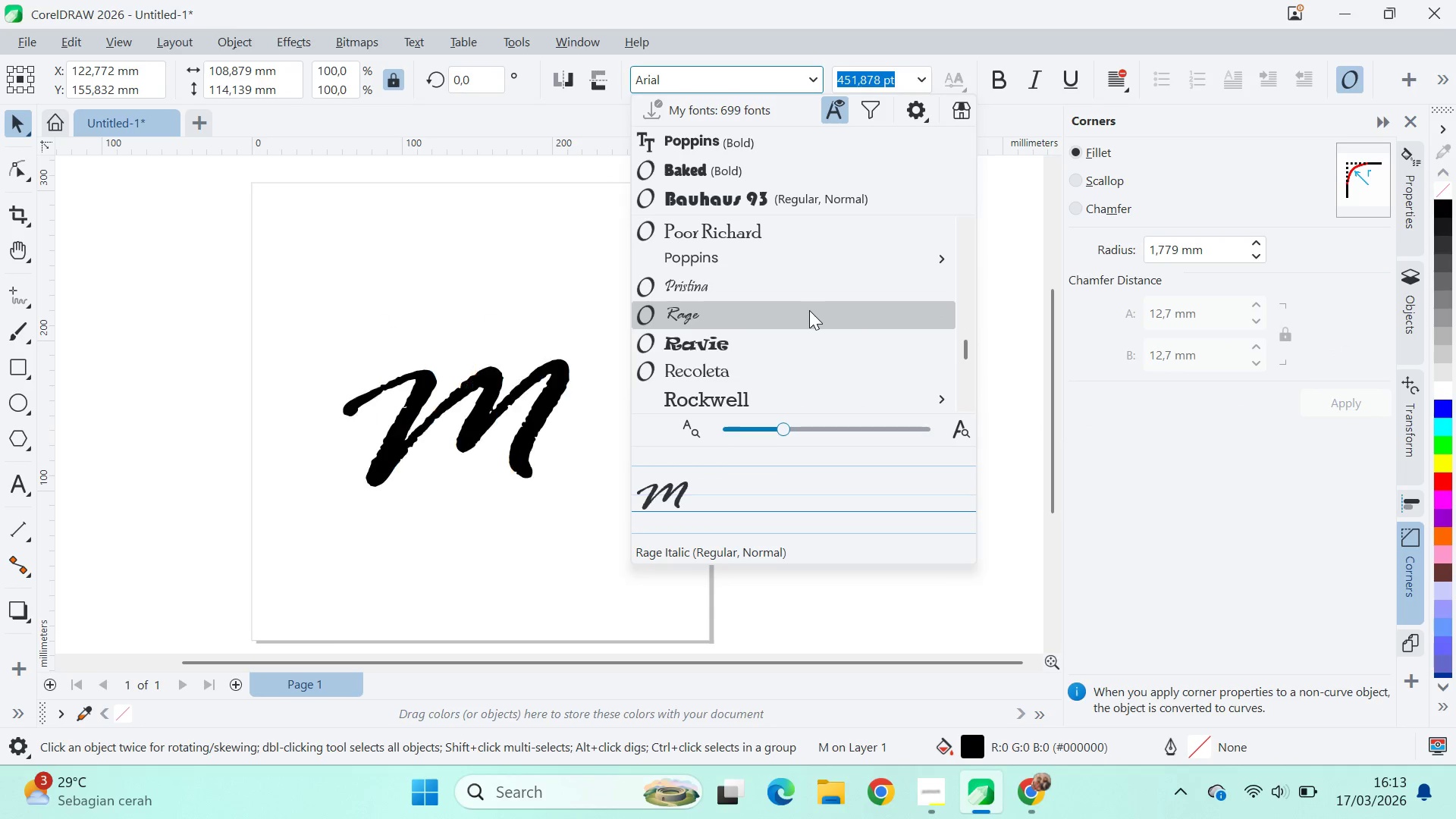 
scroll: coordinate [809, 309], scroll_direction: up, amount: 1.0
 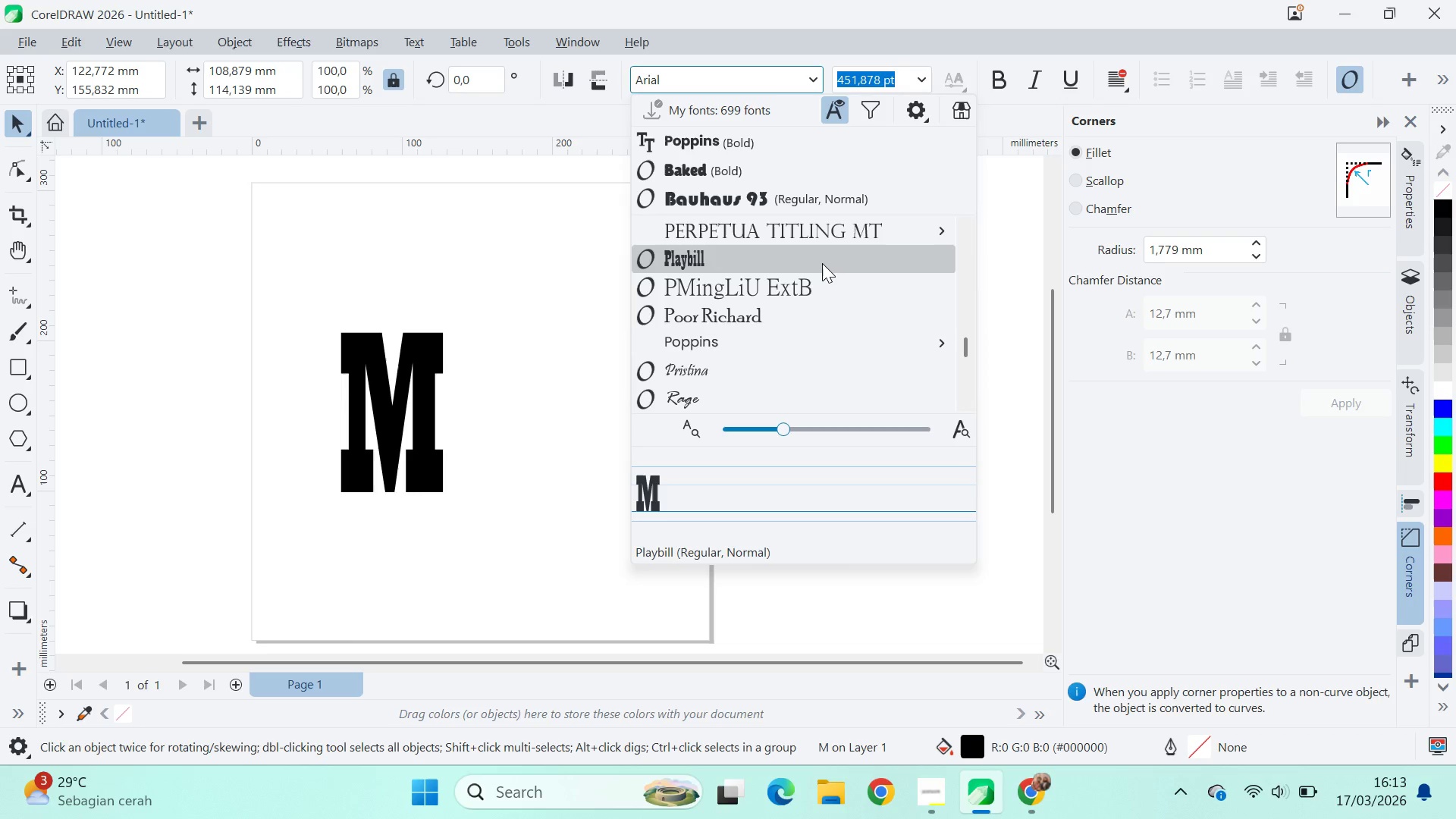 
scroll: coordinate [832, 317], scroll_direction: down, amount: 10.0
 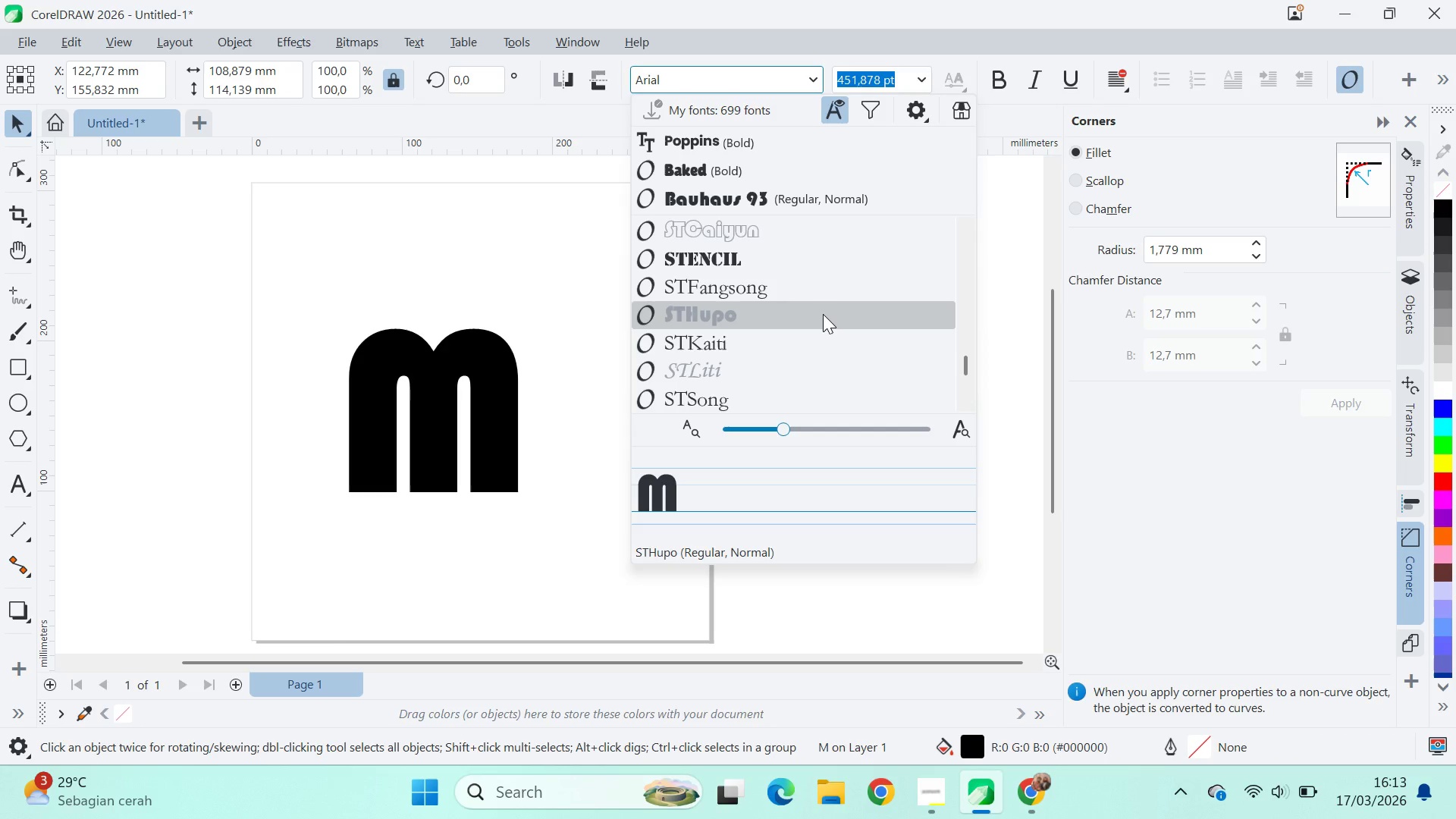 
wait(6.16)
 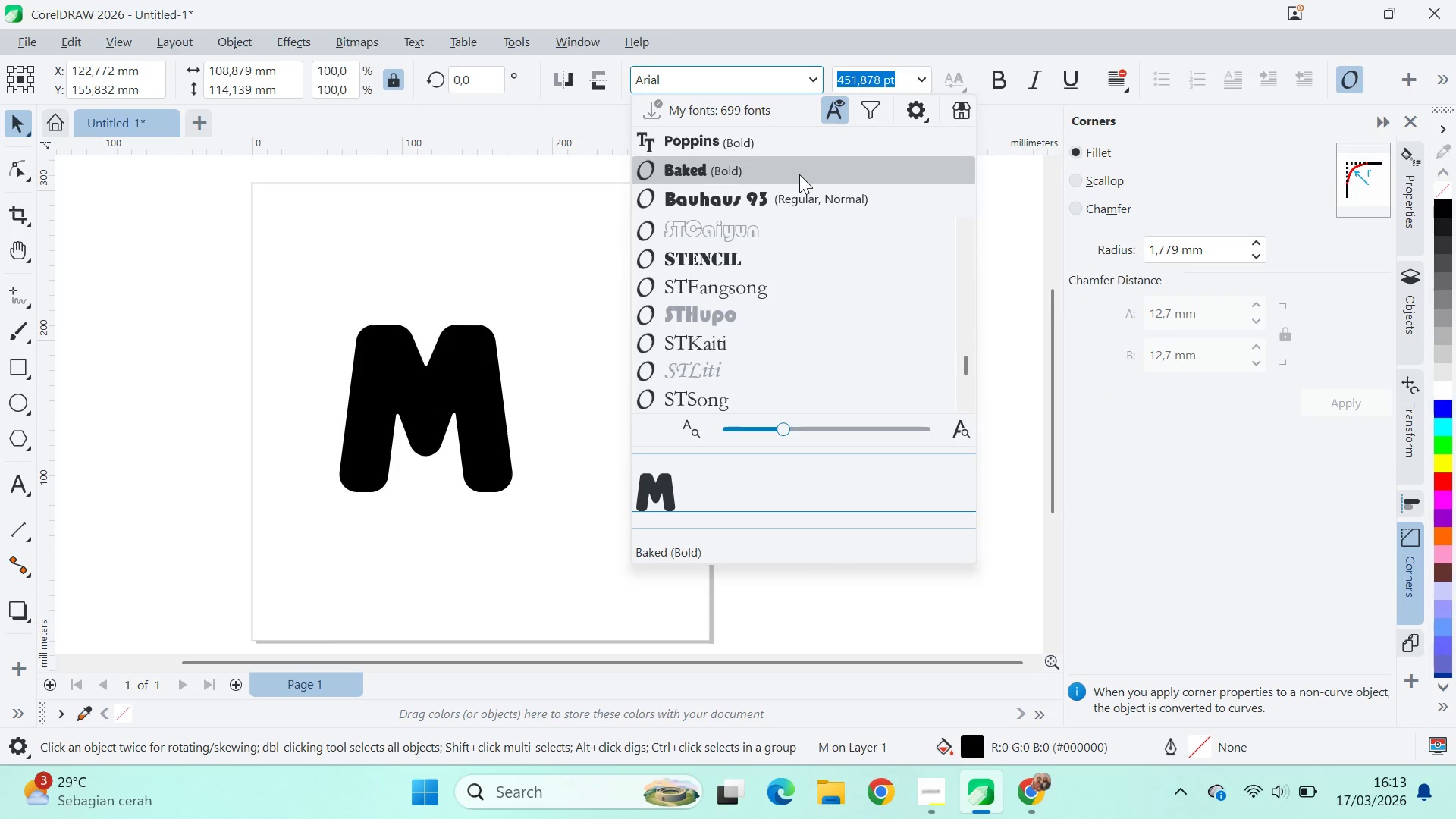 
left_click([823, 314])
 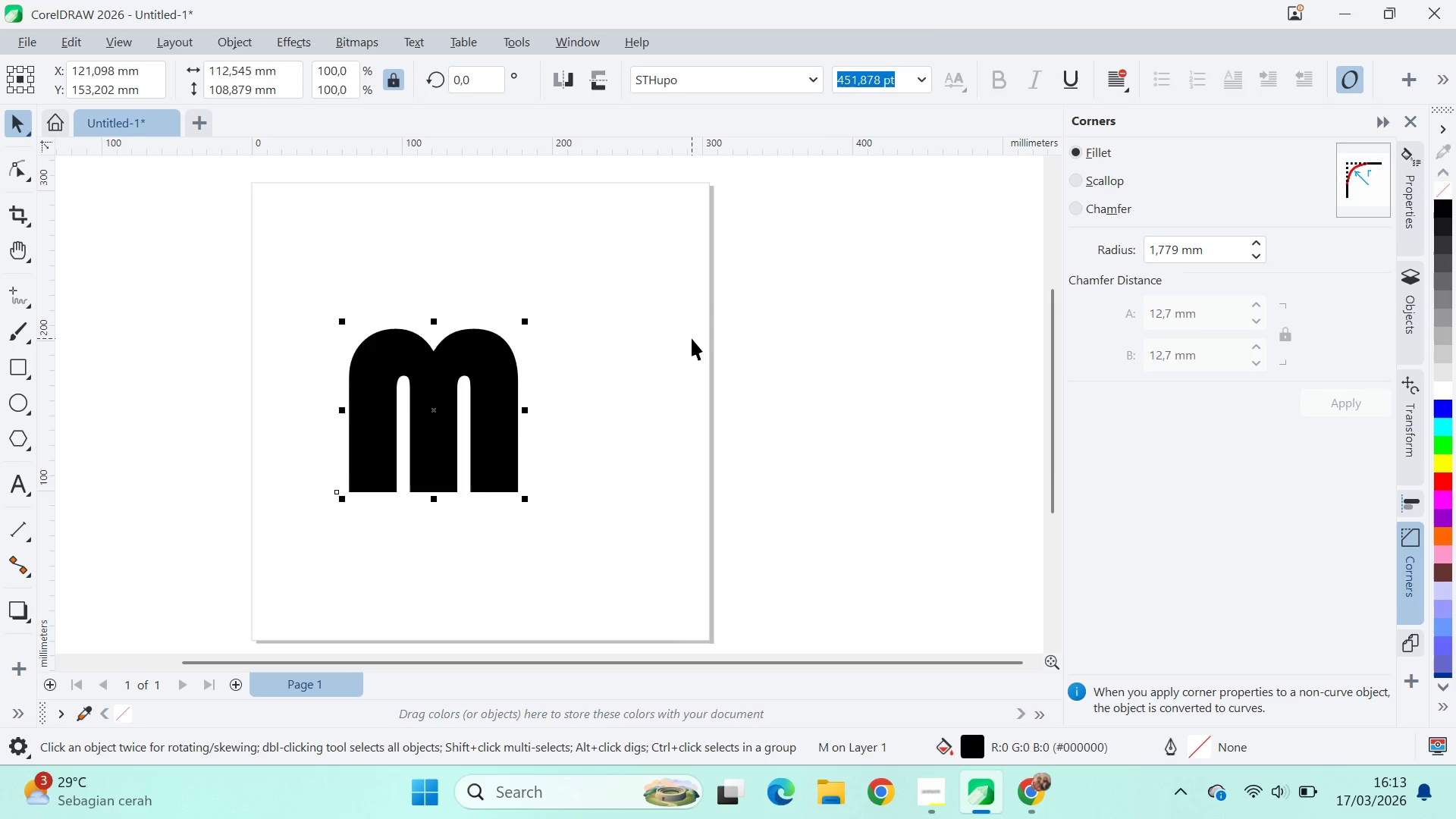 
type(qv)
 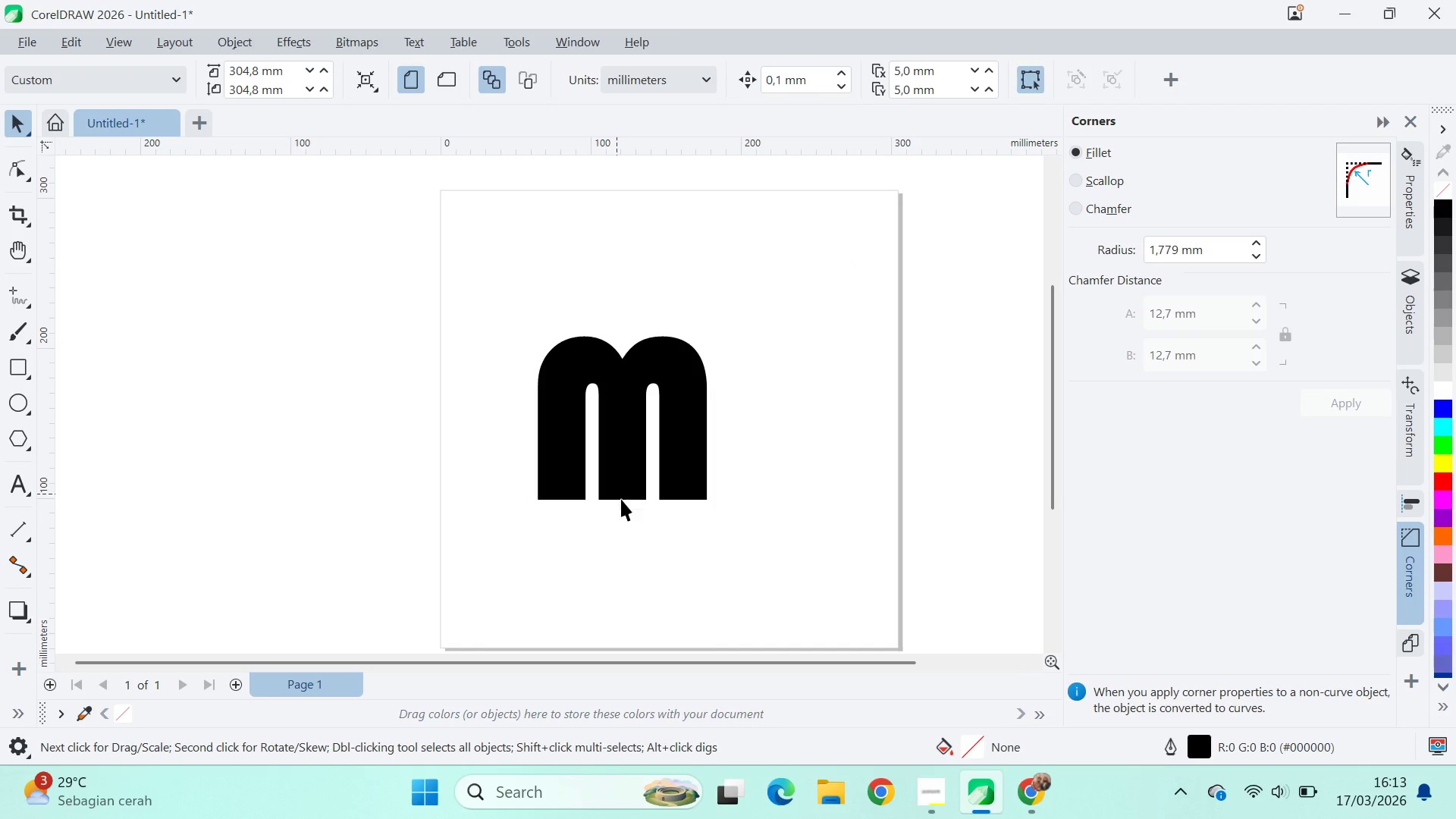 
left_click_drag(start_coordinate=[692, 338], to_coordinate=[852, 259])
 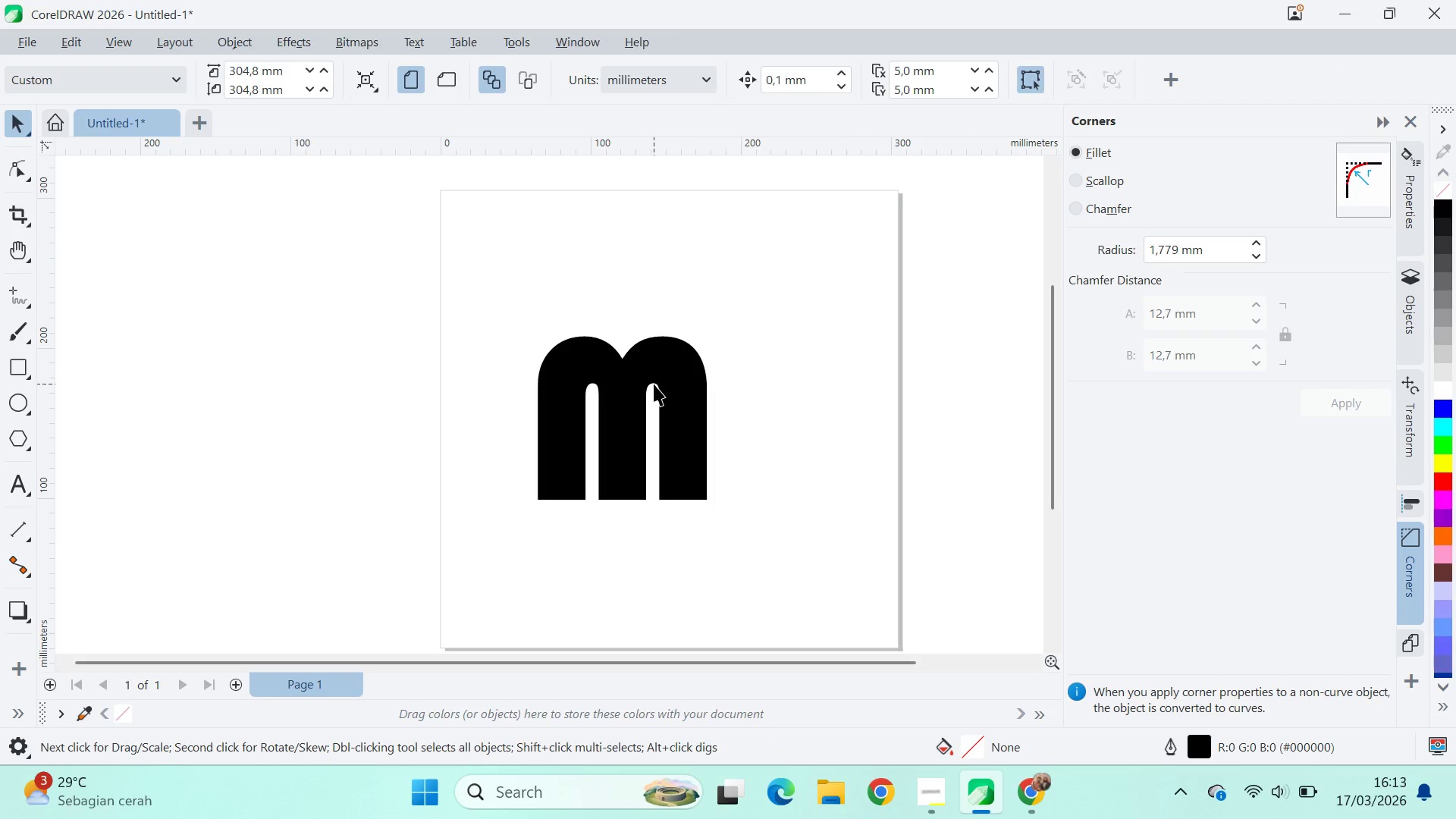 
key(Alt+AltLeft)
 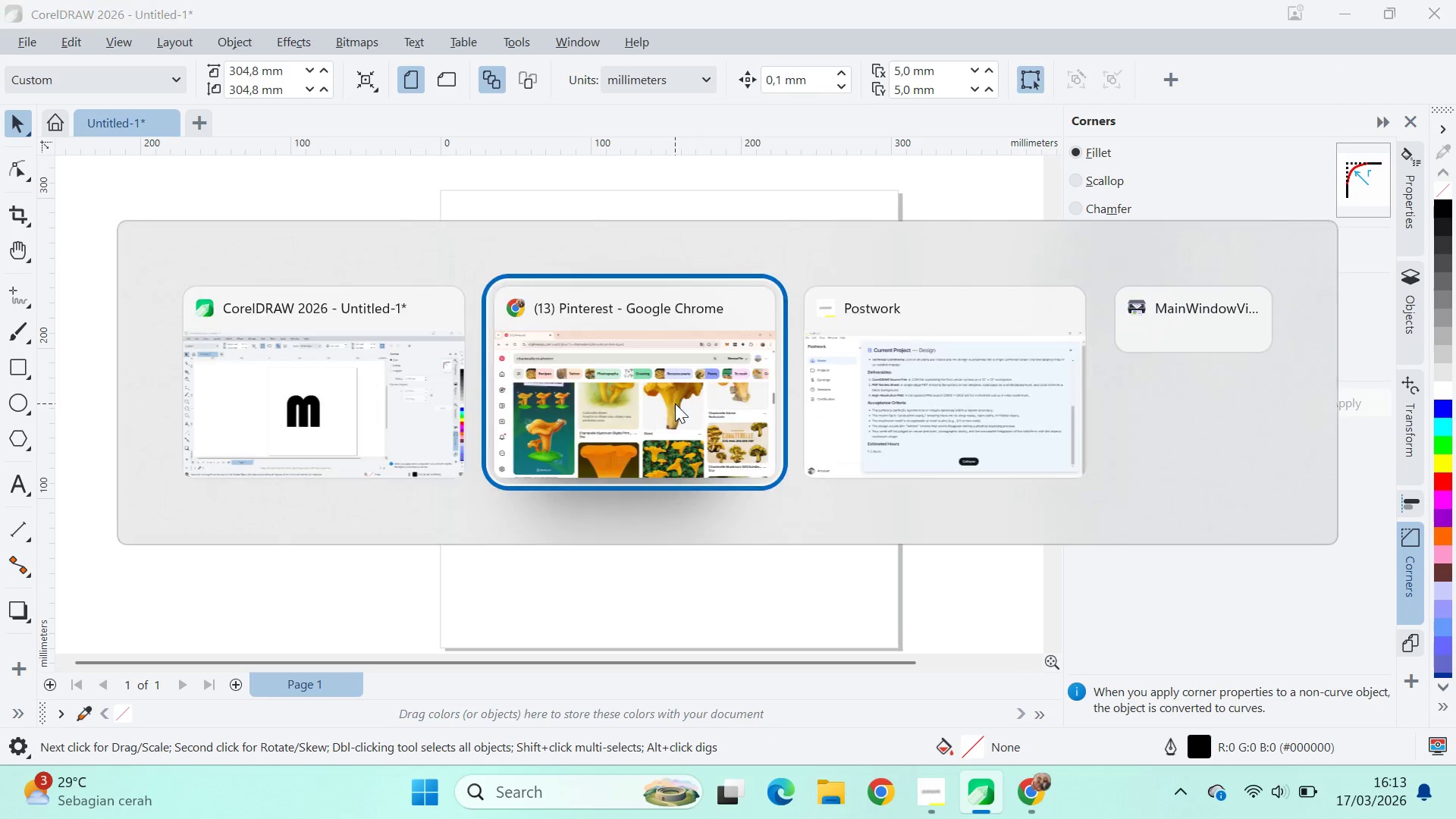 
key(Alt+Tab)
 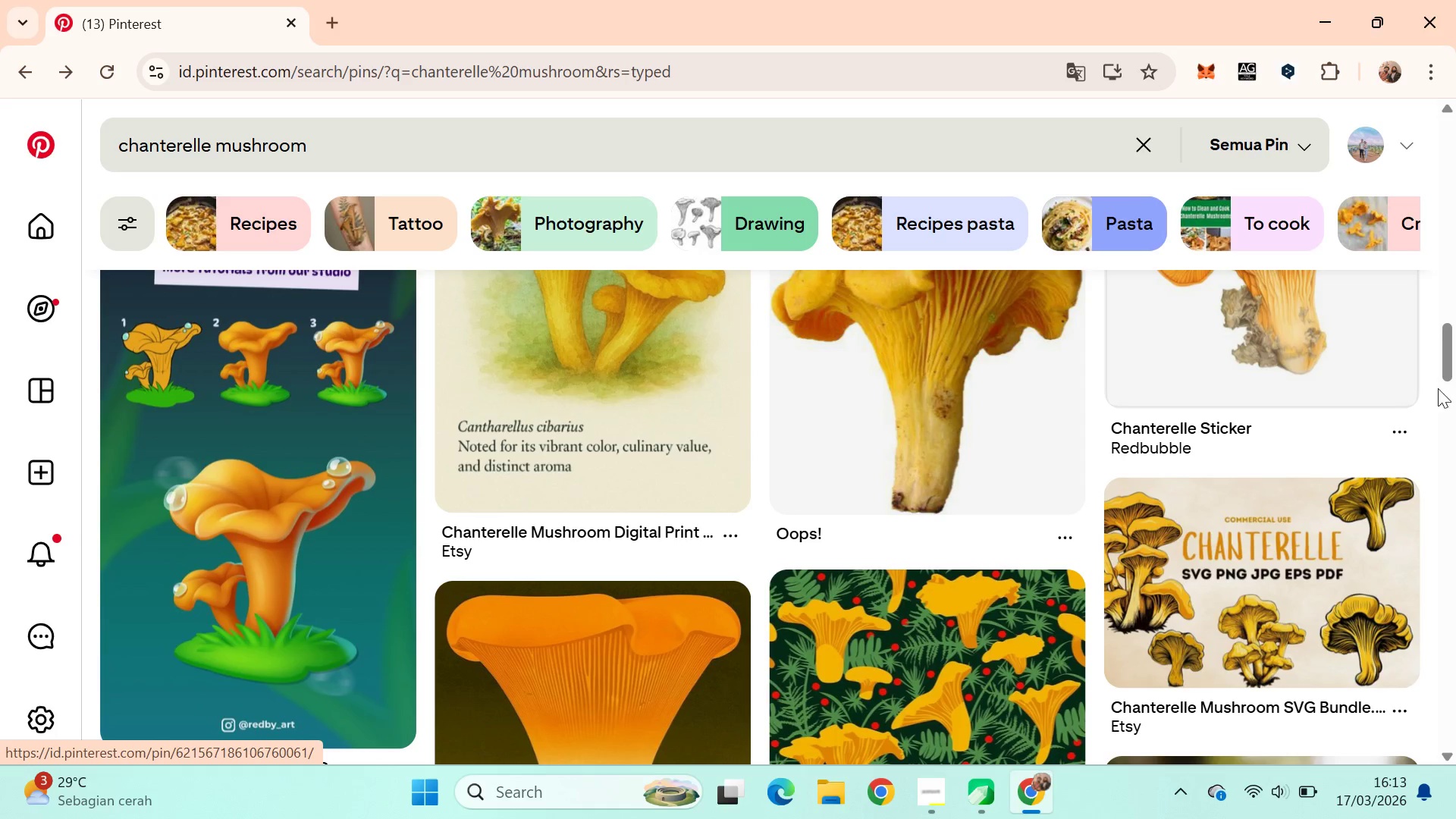 
left_click_drag(start_coordinate=[1455, 363], to_coordinate=[1455, 595])
 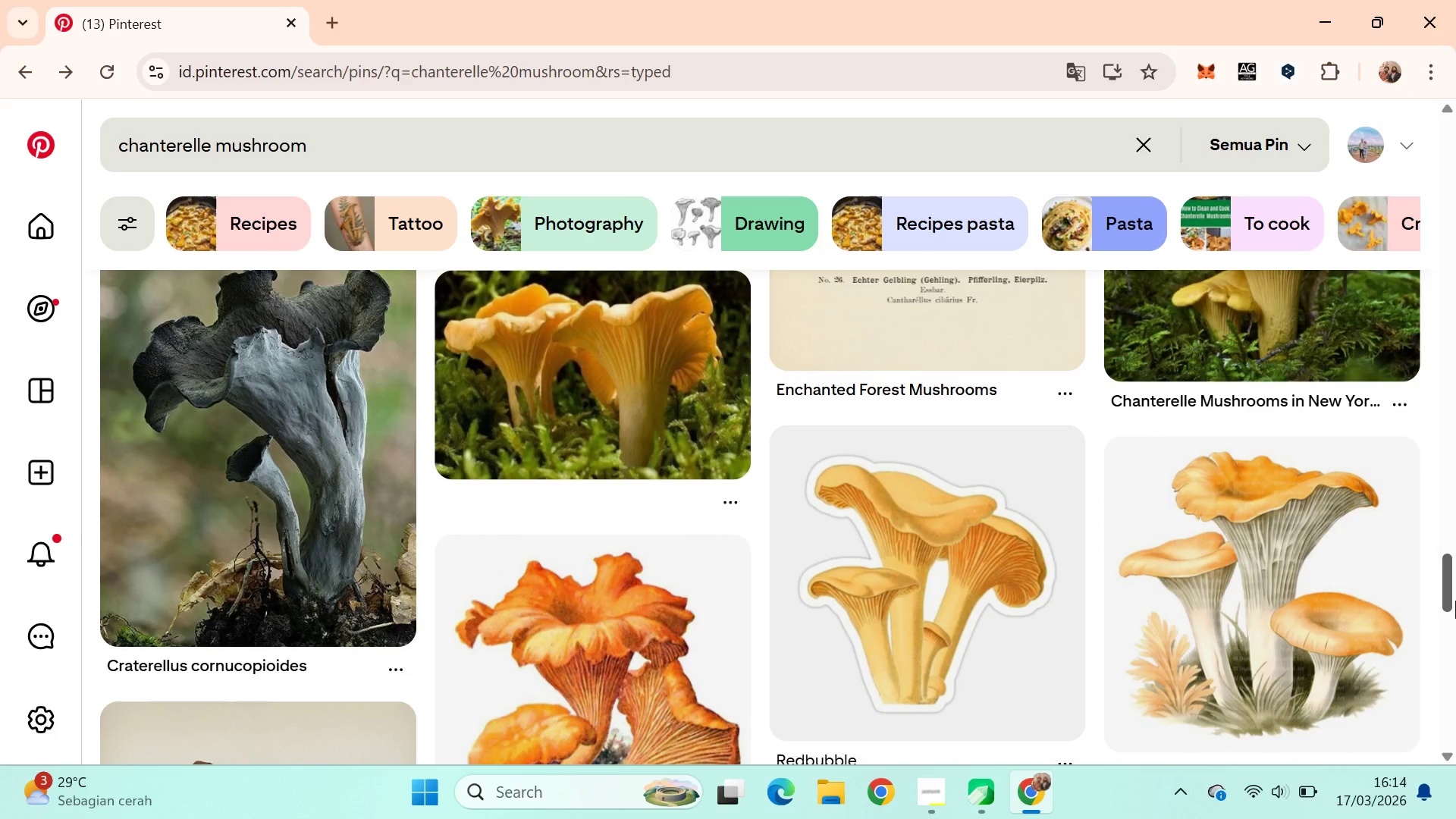 
scroll: coordinate [1451, 604], scroll_direction: down, amount: 4.0
 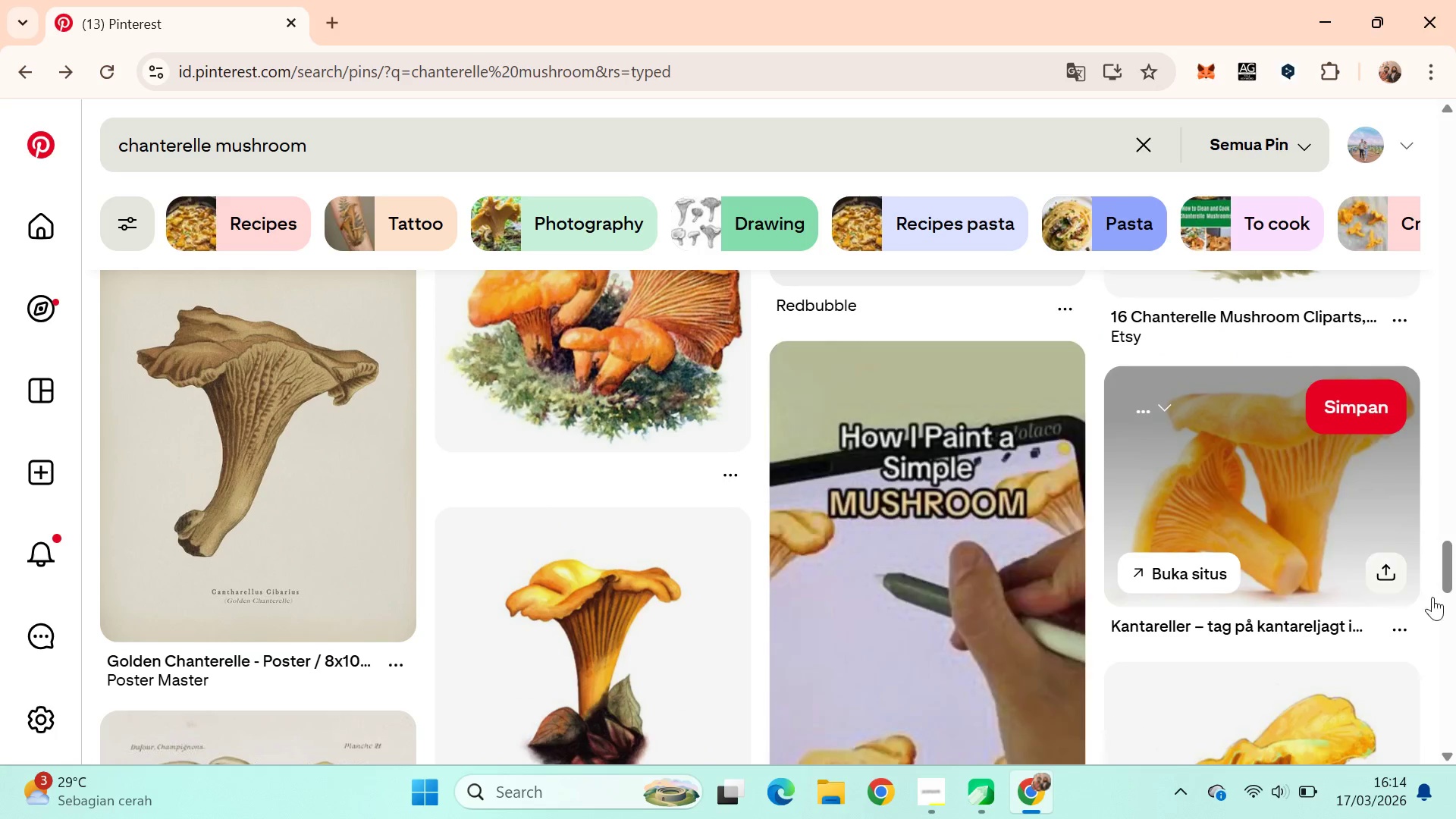 
left_click_drag(start_coordinate=[1455, 539], to_coordinate=[1403, 42])
 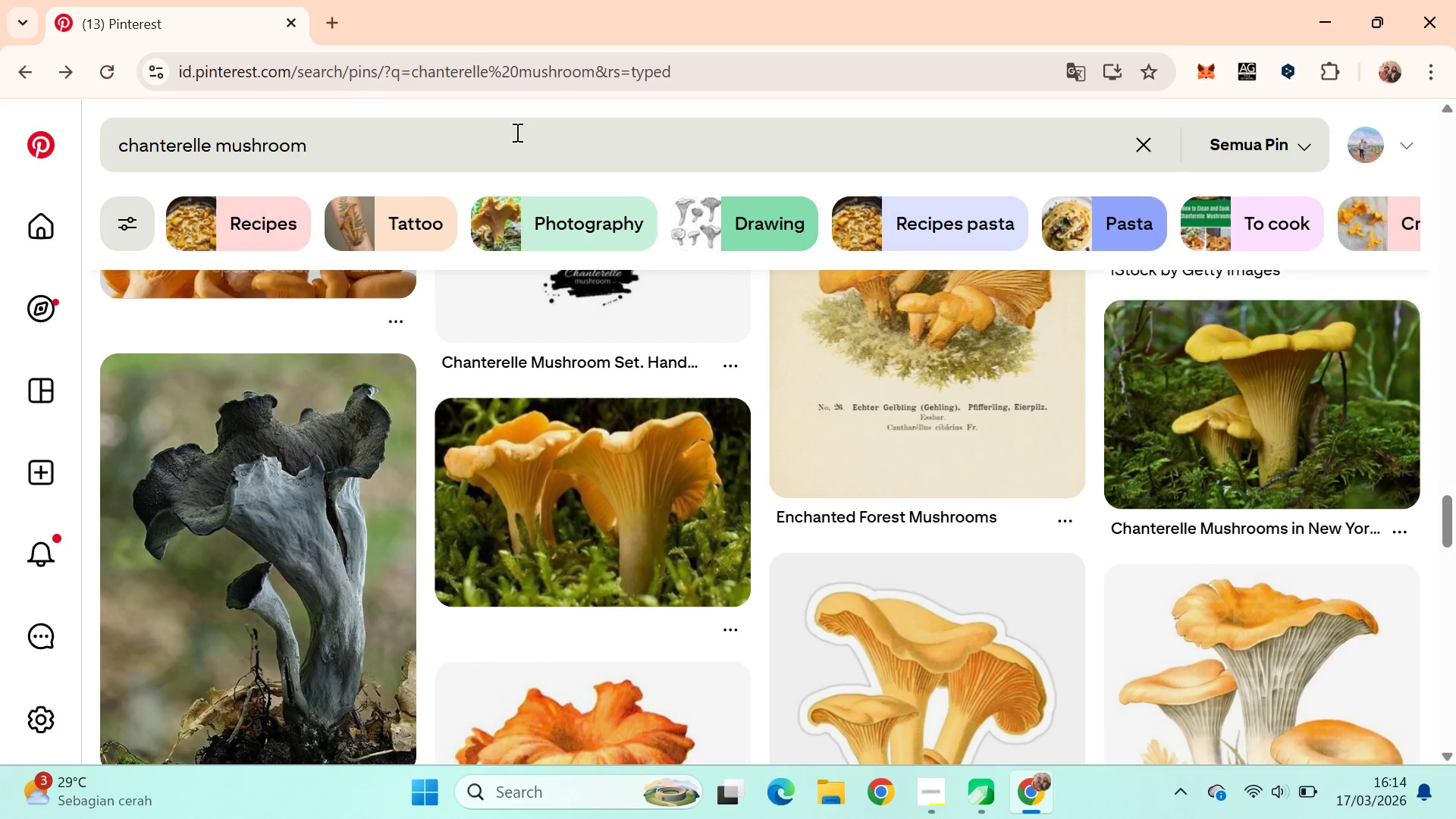 
left_click([524, 142])
 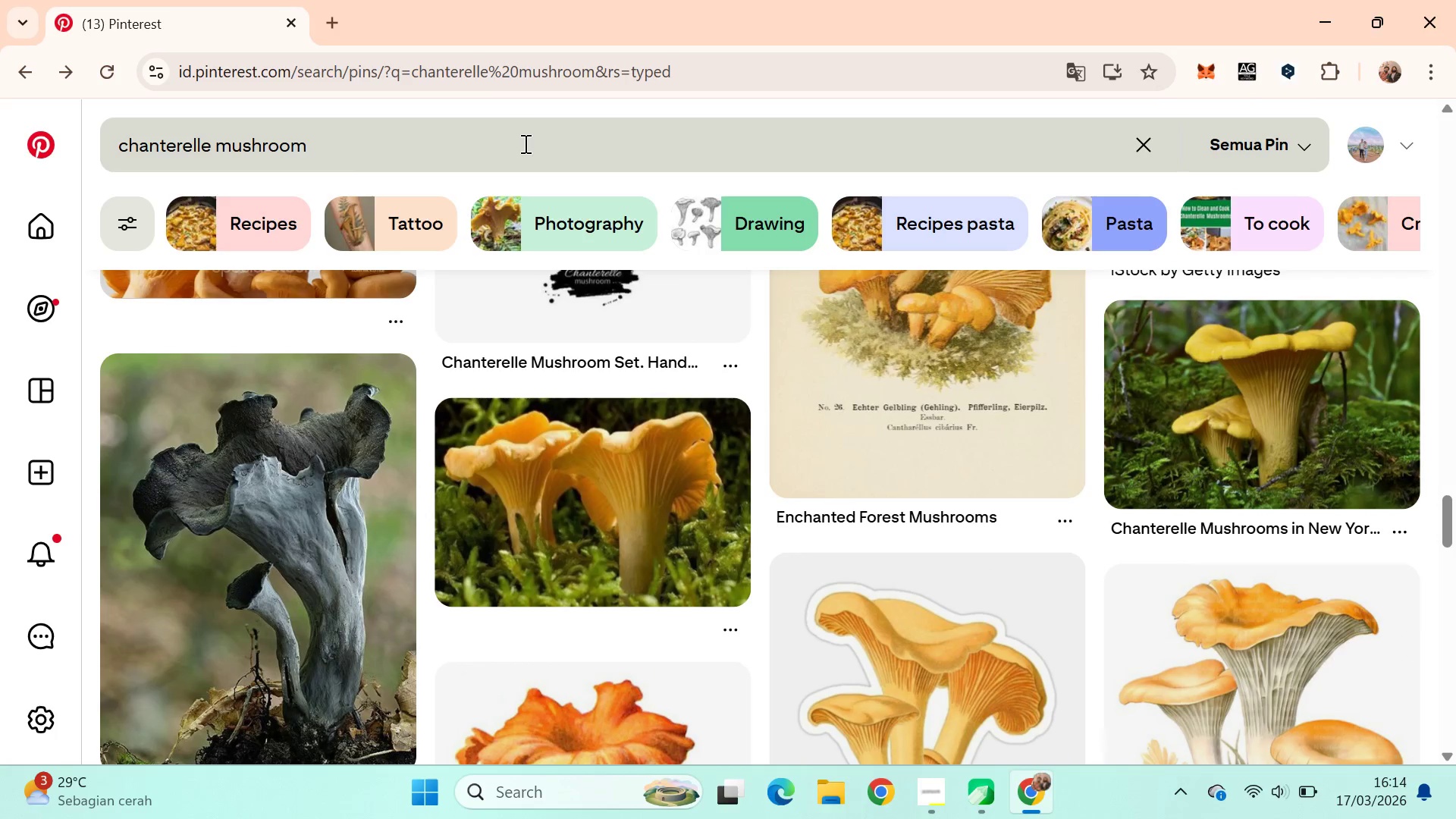 
type( logo)
 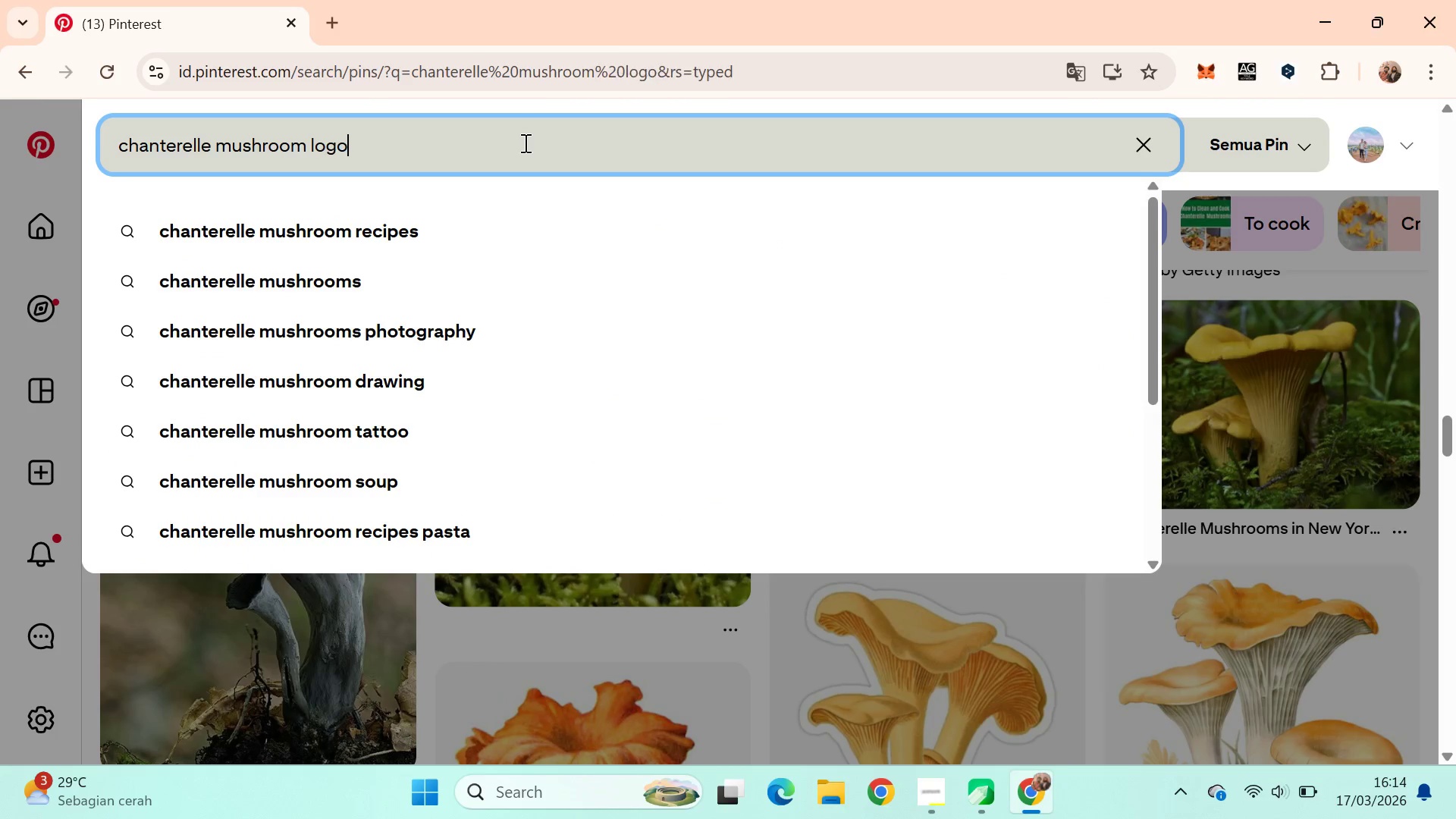 
key(Enter)
 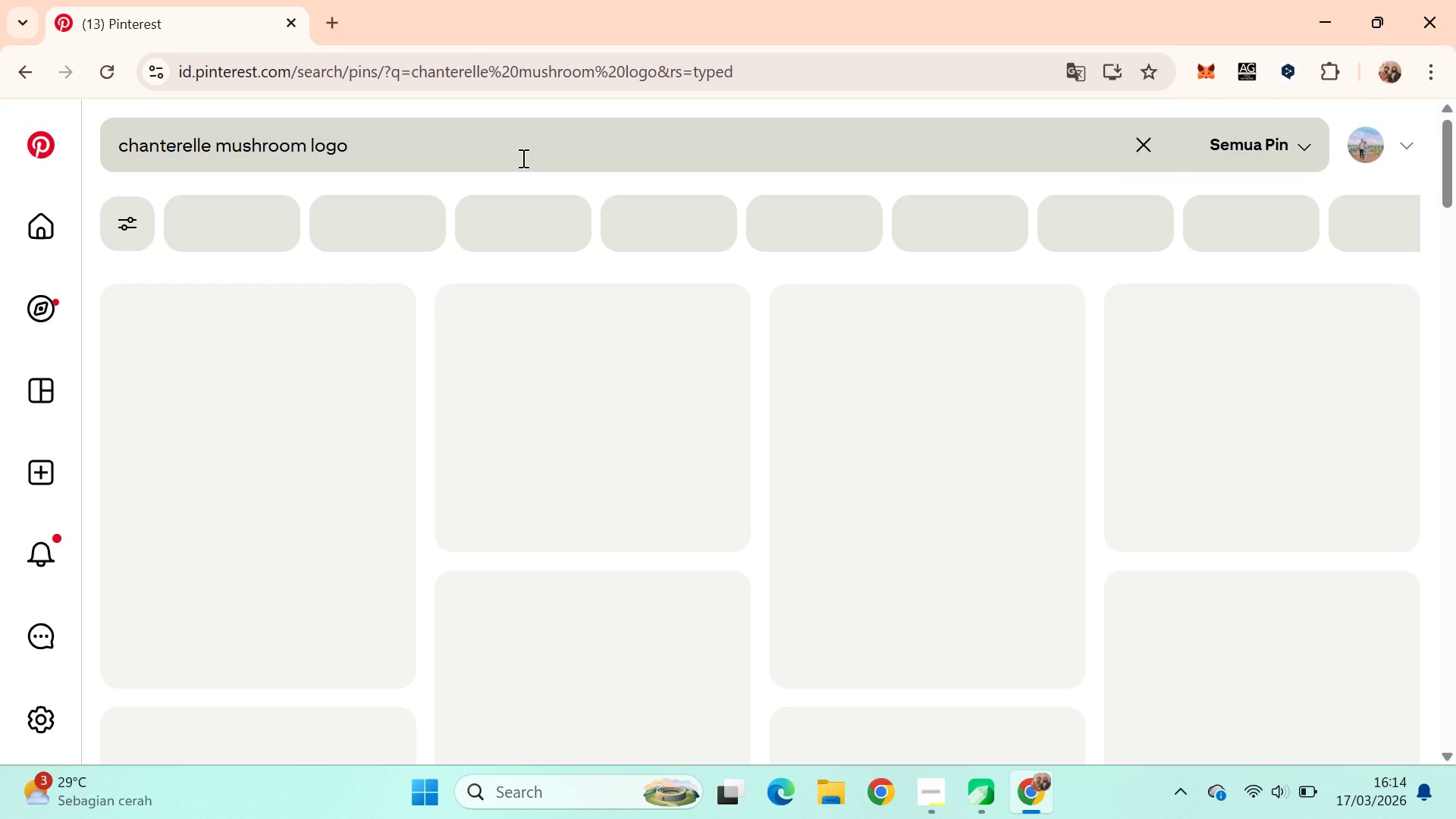 
mouse_move([584, 168])
 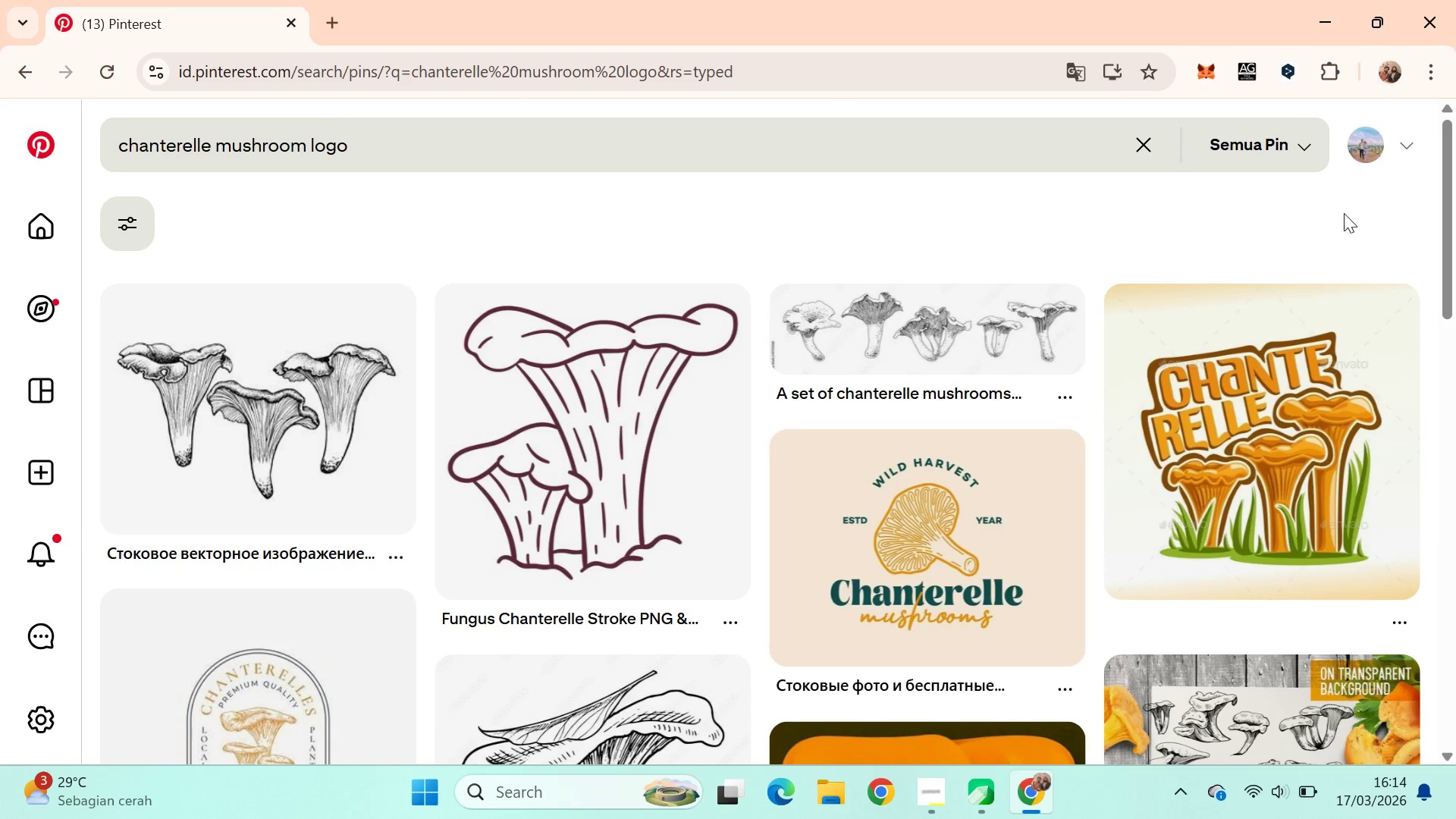 
left_click_drag(start_coordinate=[1455, 187], to_coordinate=[1455, 271])
 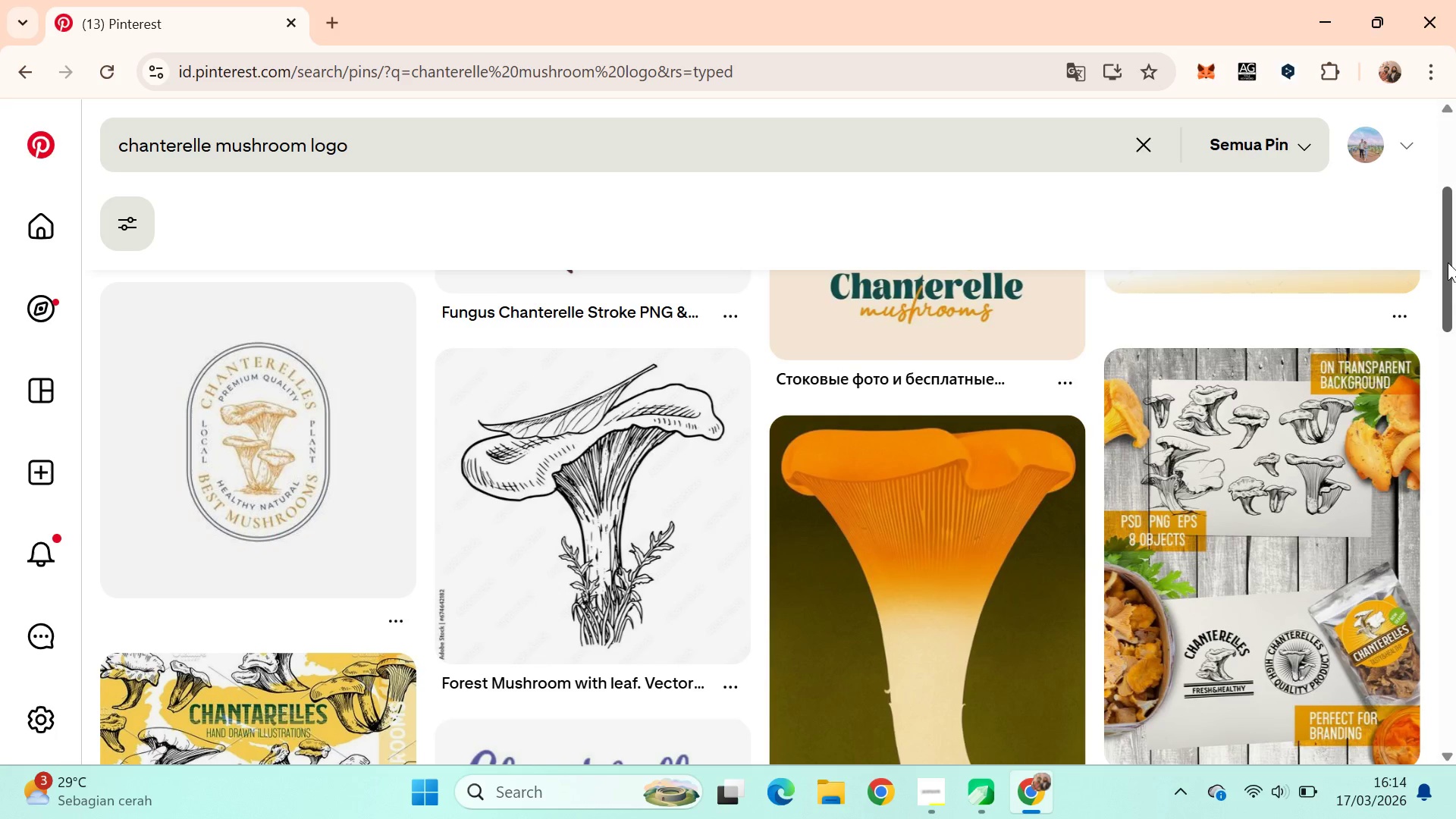 
scroll: coordinate [1448, 262], scroll_direction: none, amount: 0.0
 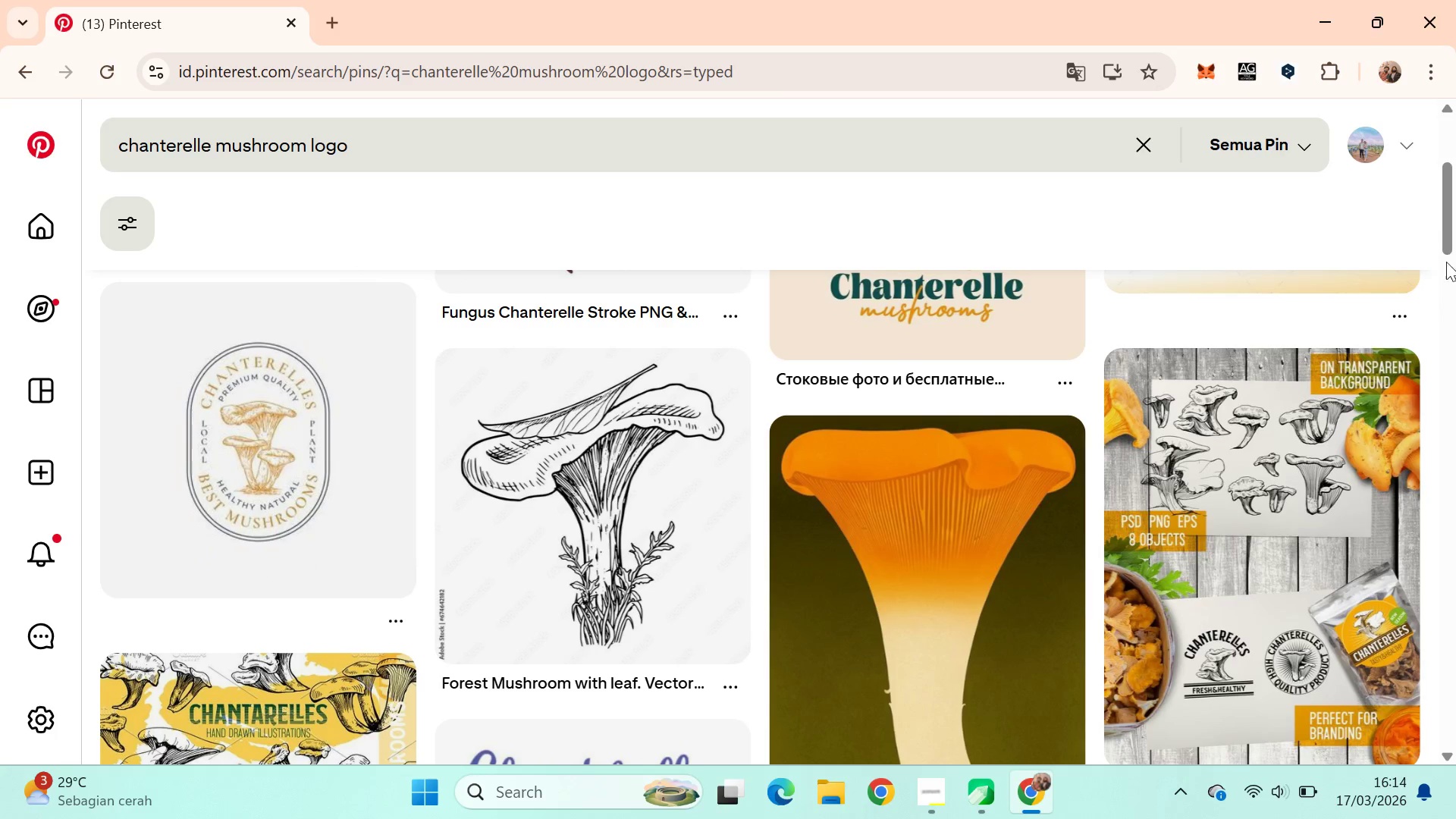 
left_click_drag(start_coordinate=[1451, 206], to_coordinate=[1455, 472])
 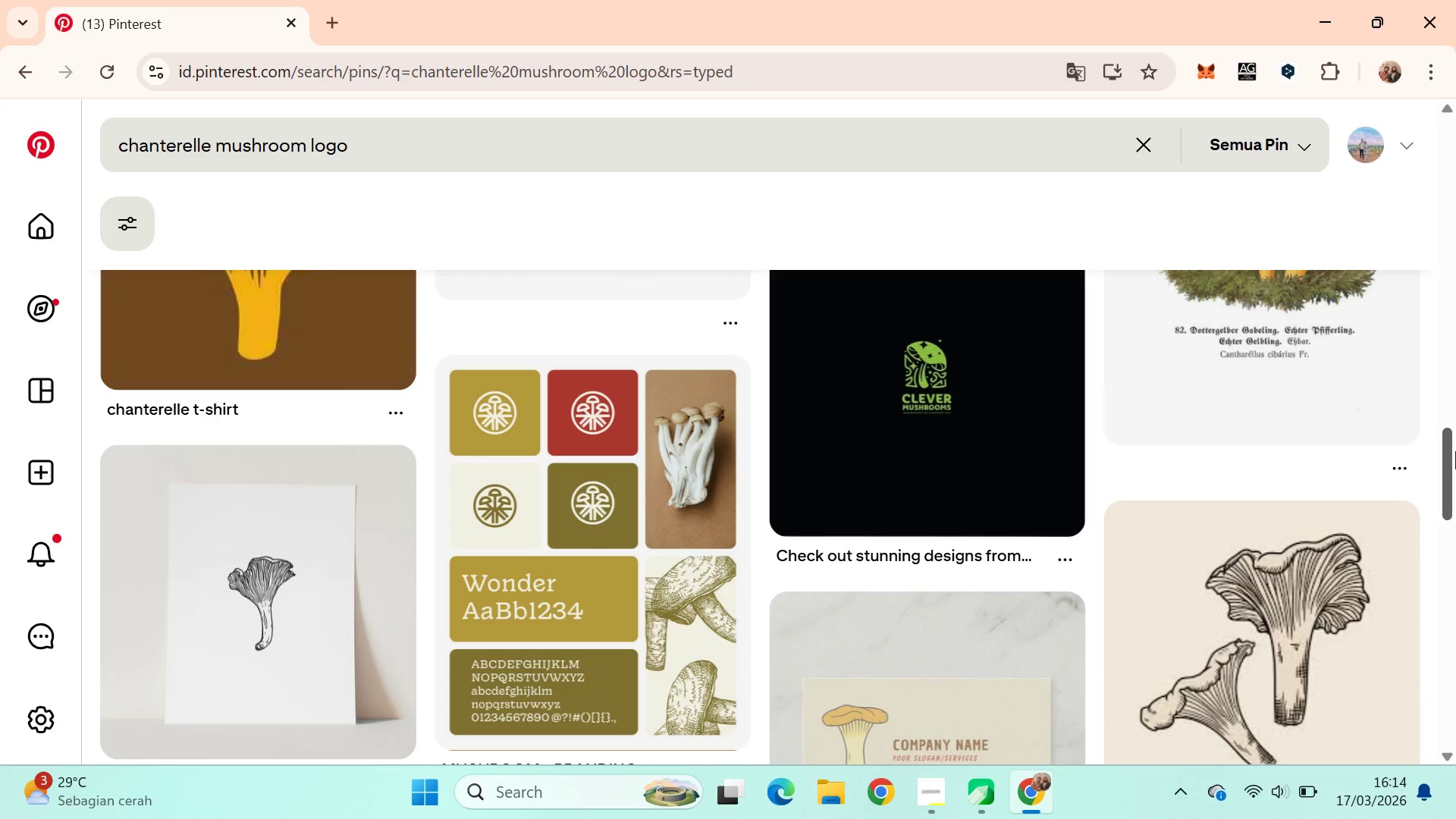 
left_click_drag(start_coordinate=[1455, 456], to_coordinate=[1451, 538])
 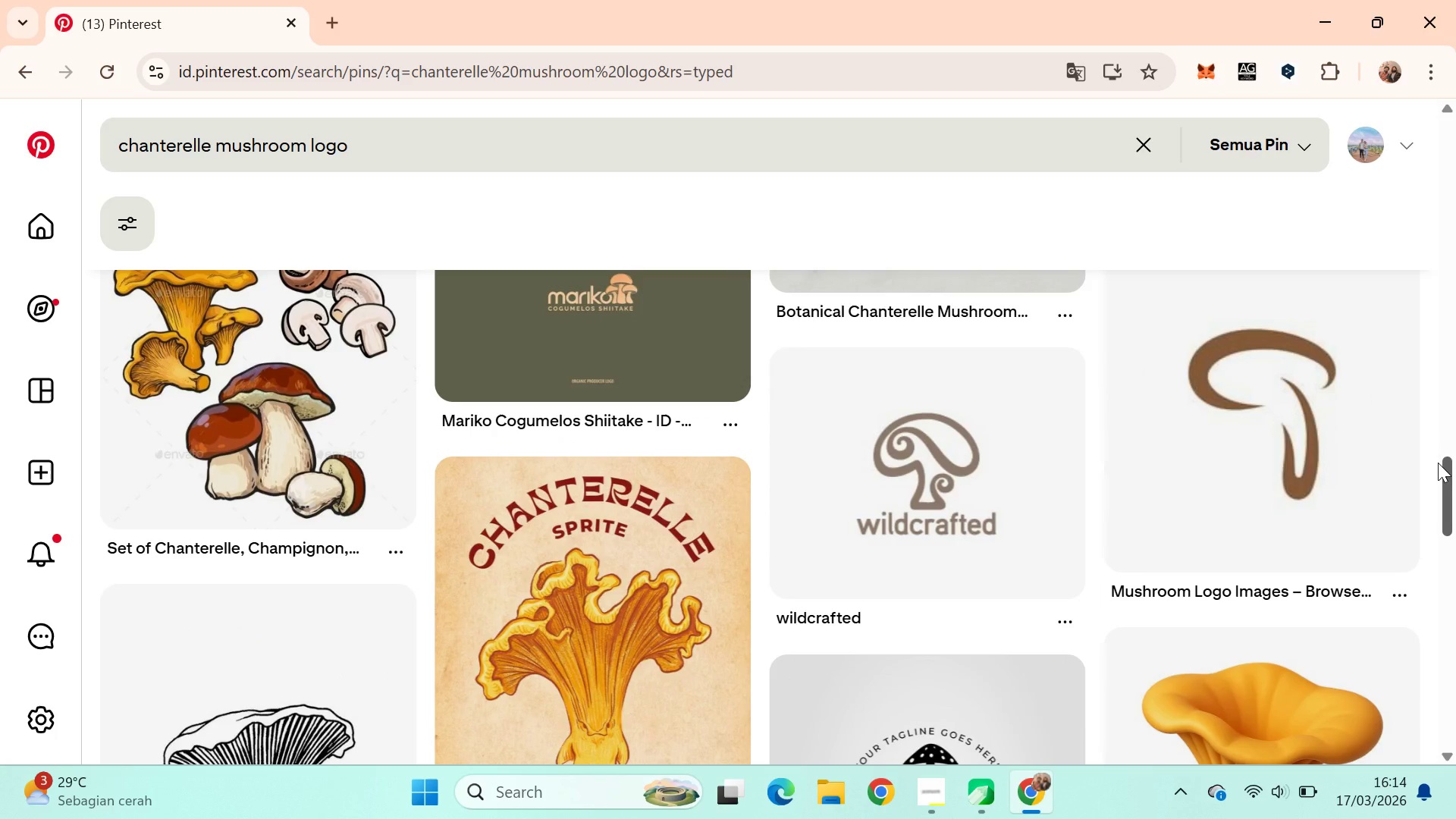 
left_click_drag(start_coordinate=[1455, 491], to_coordinate=[1455, 724])
 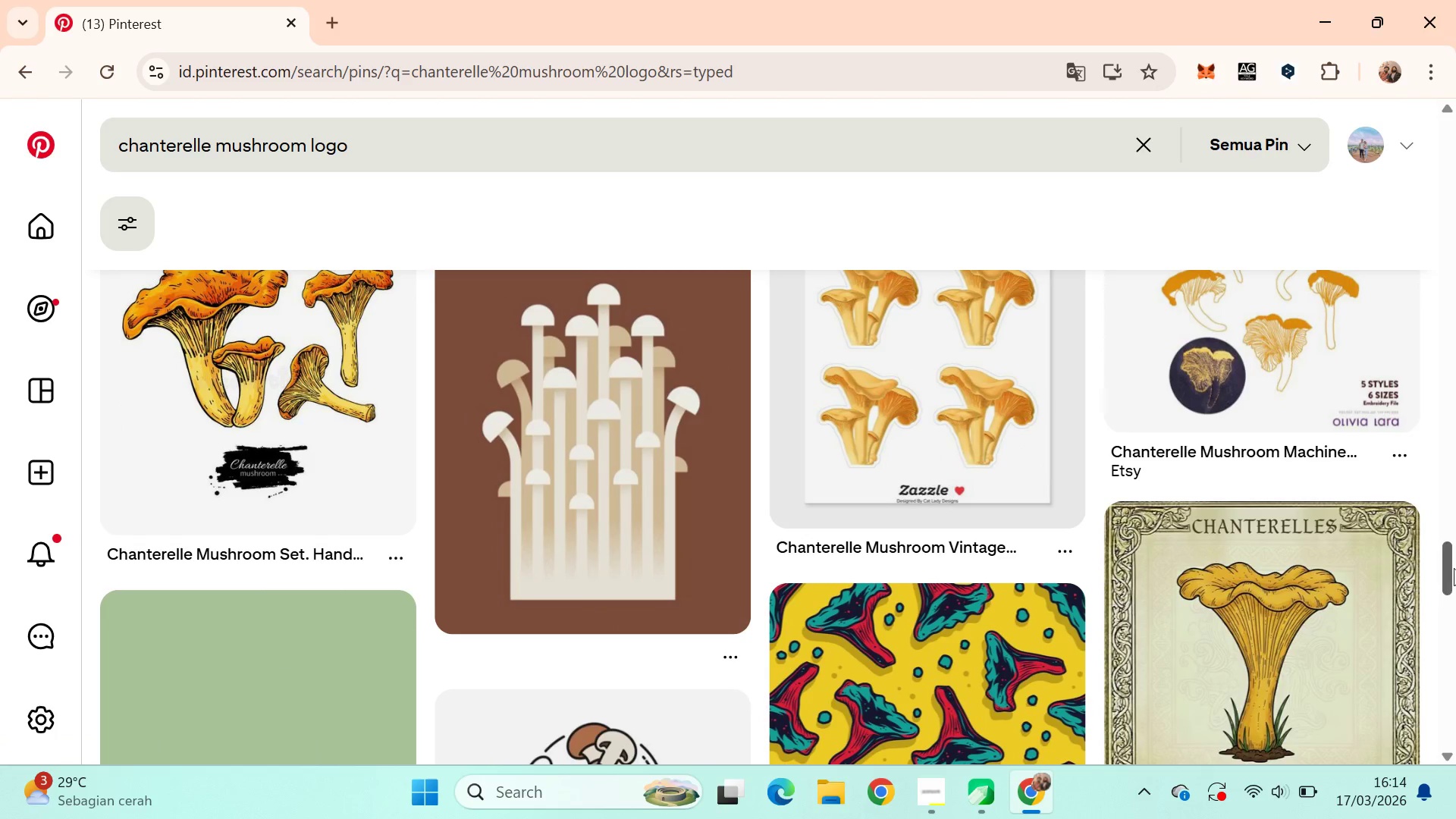 
left_click_drag(start_coordinate=[1454, 557], to_coordinate=[1455, 753])
 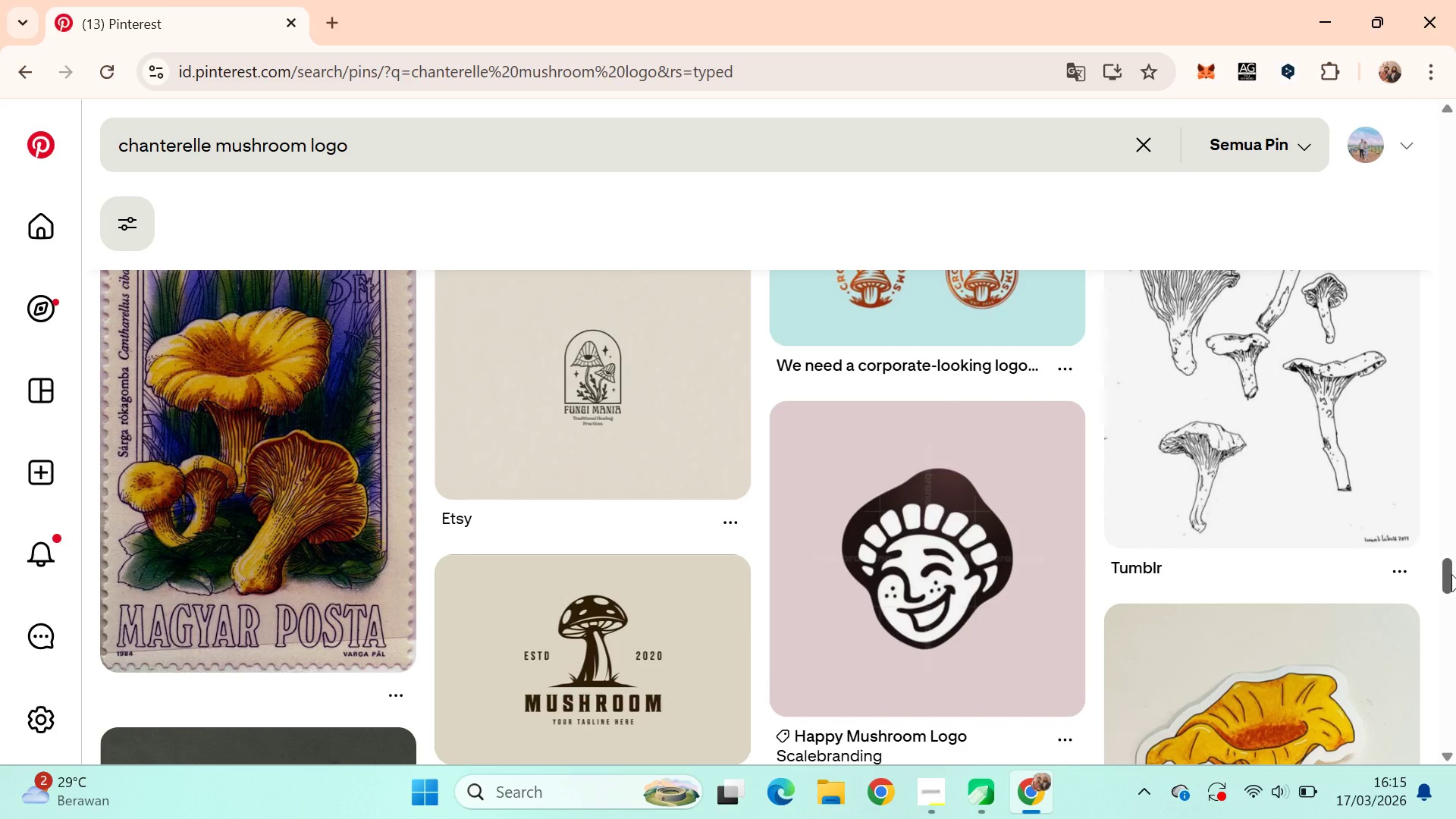 
left_click_drag(start_coordinate=[1451, 574], to_coordinate=[1451, 579])
 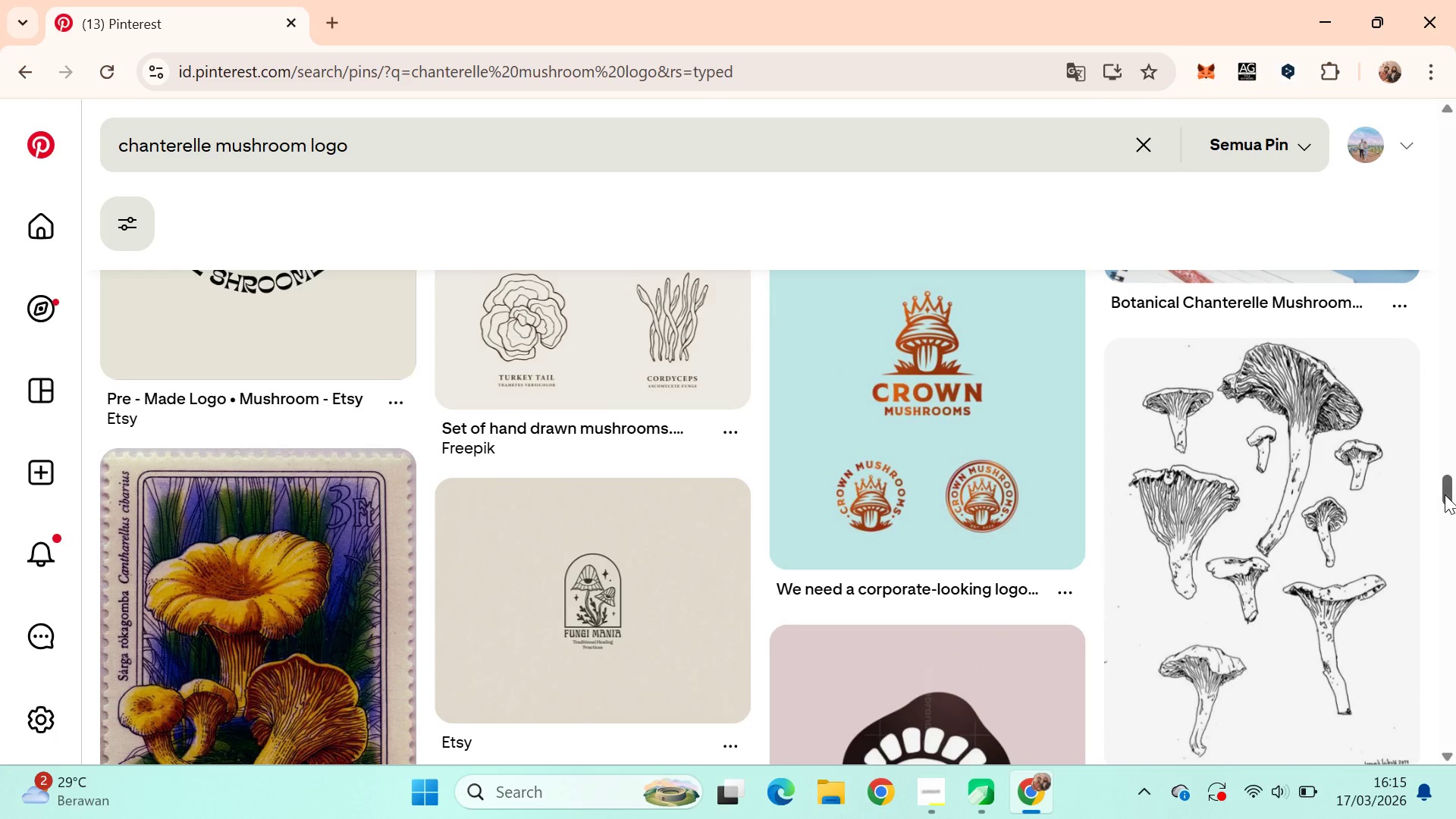 
left_click_drag(start_coordinate=[1448, 489], to_coordinate=[1455, 576])
 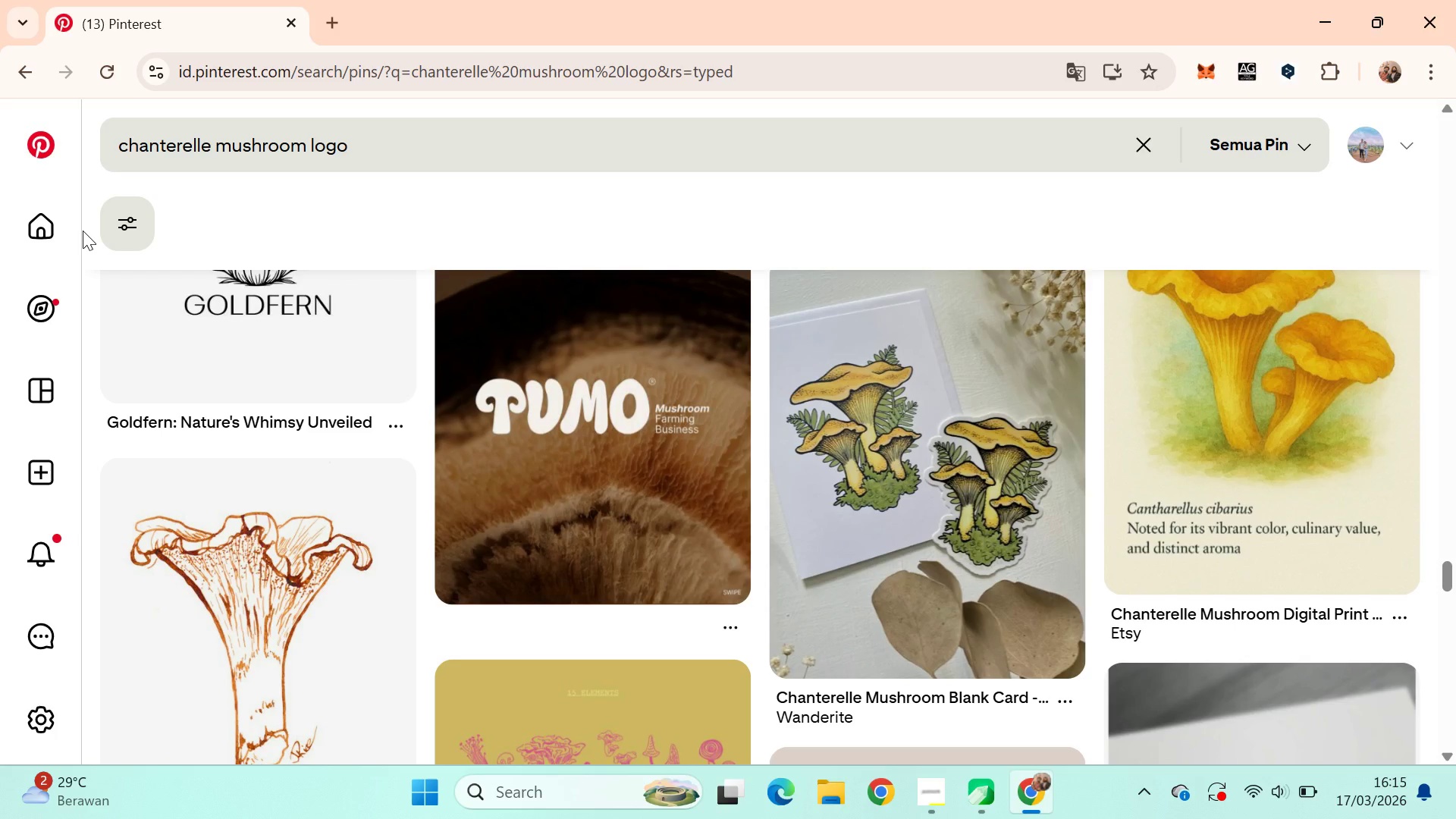 
left_click([30, 66])
 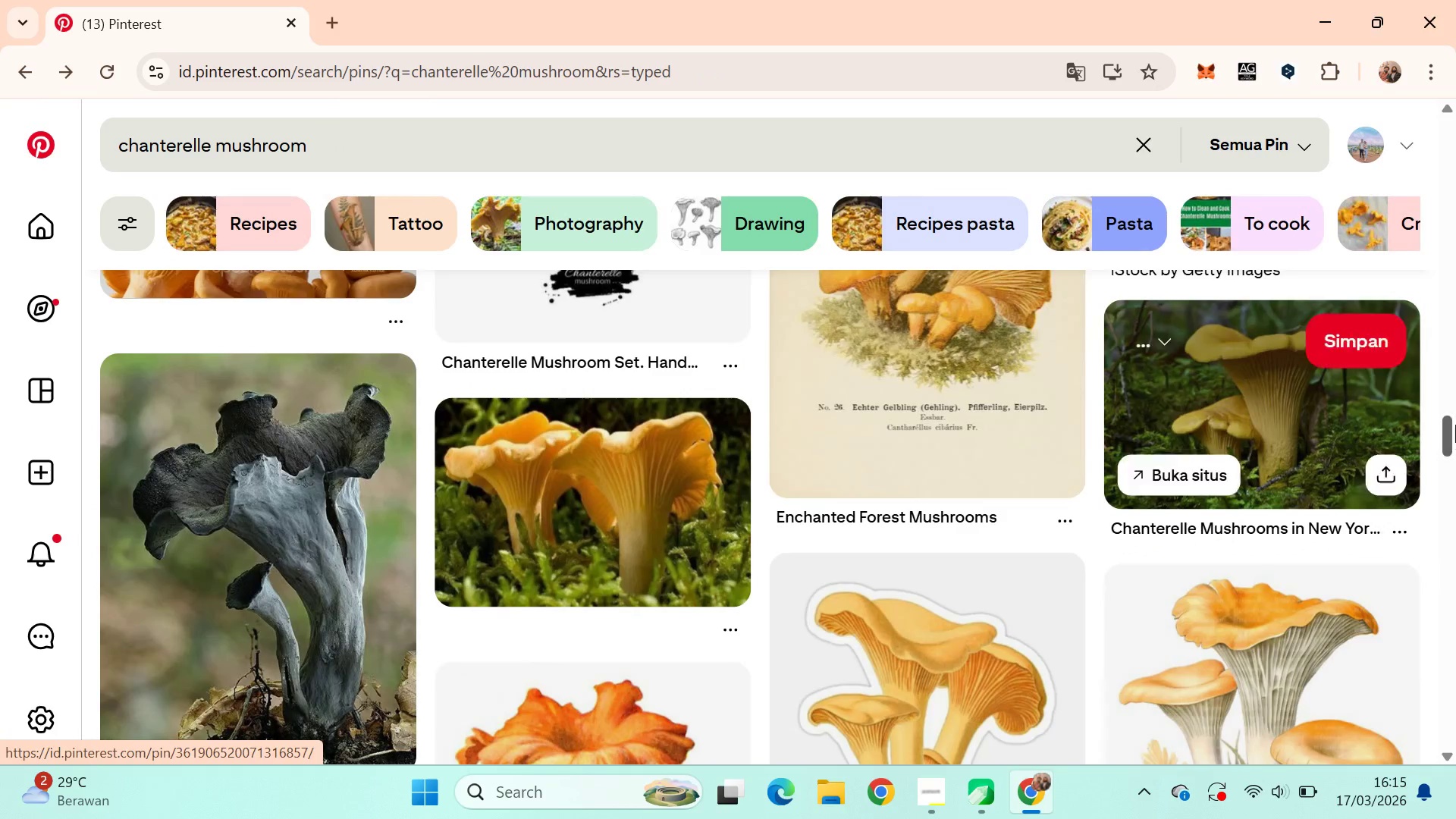 
left_click_drag(start_coordinate=[1455, 437], to_coordinate=[1455, 133])
 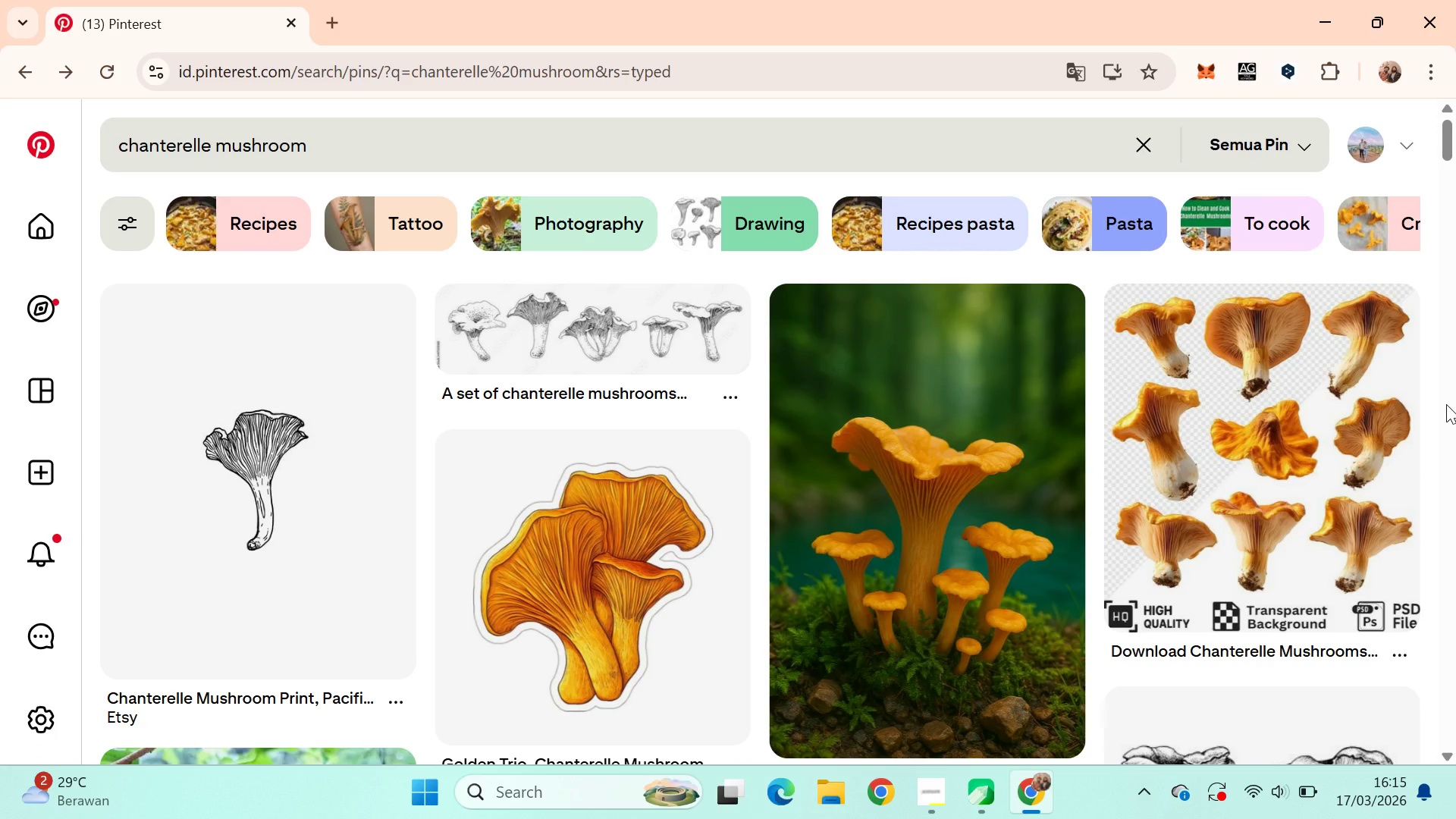 
wait(6.61)
 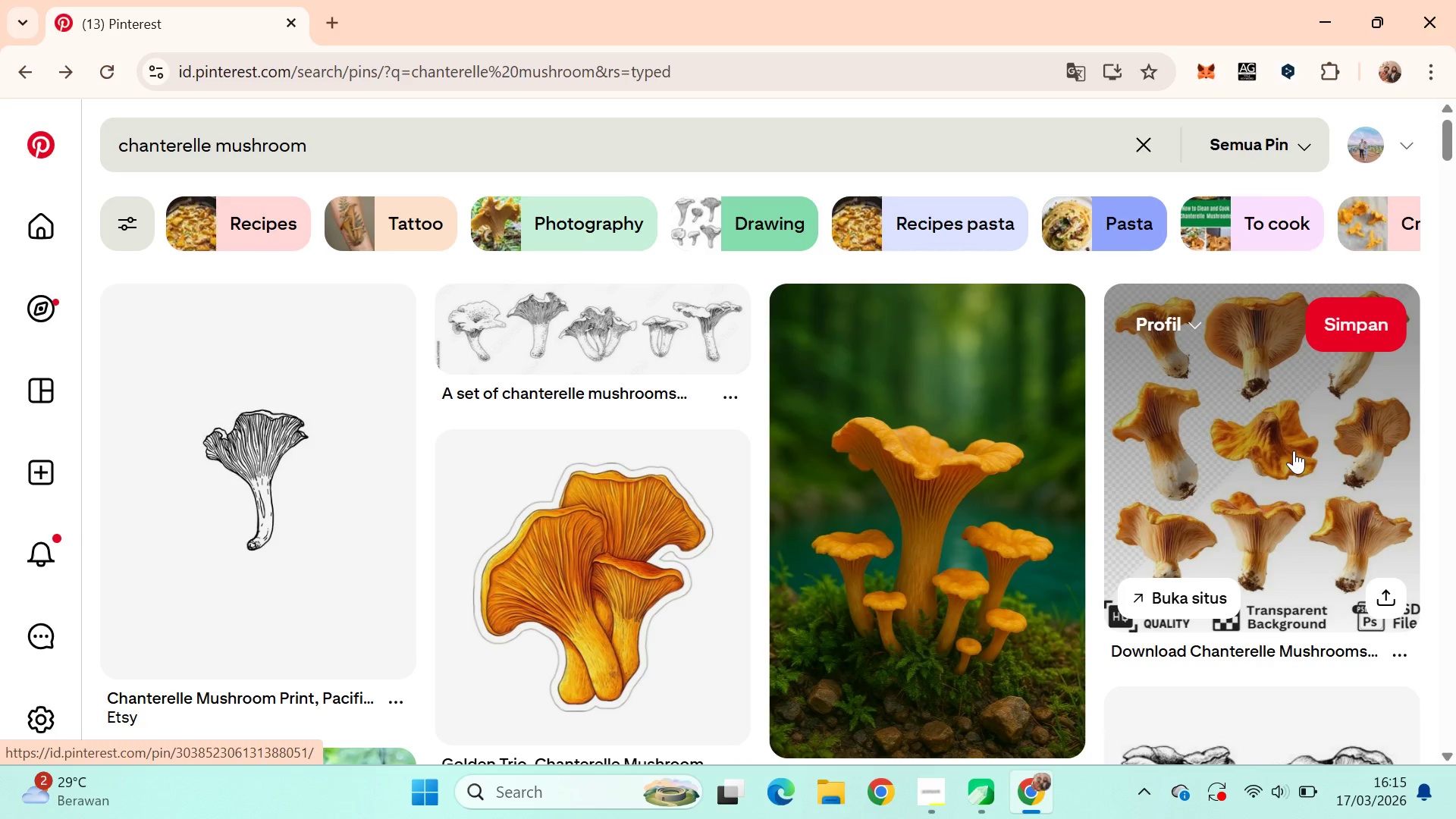 
left_click_drag(start_coordinate=[1444, 128], to_coordinate=[1455, 126])
 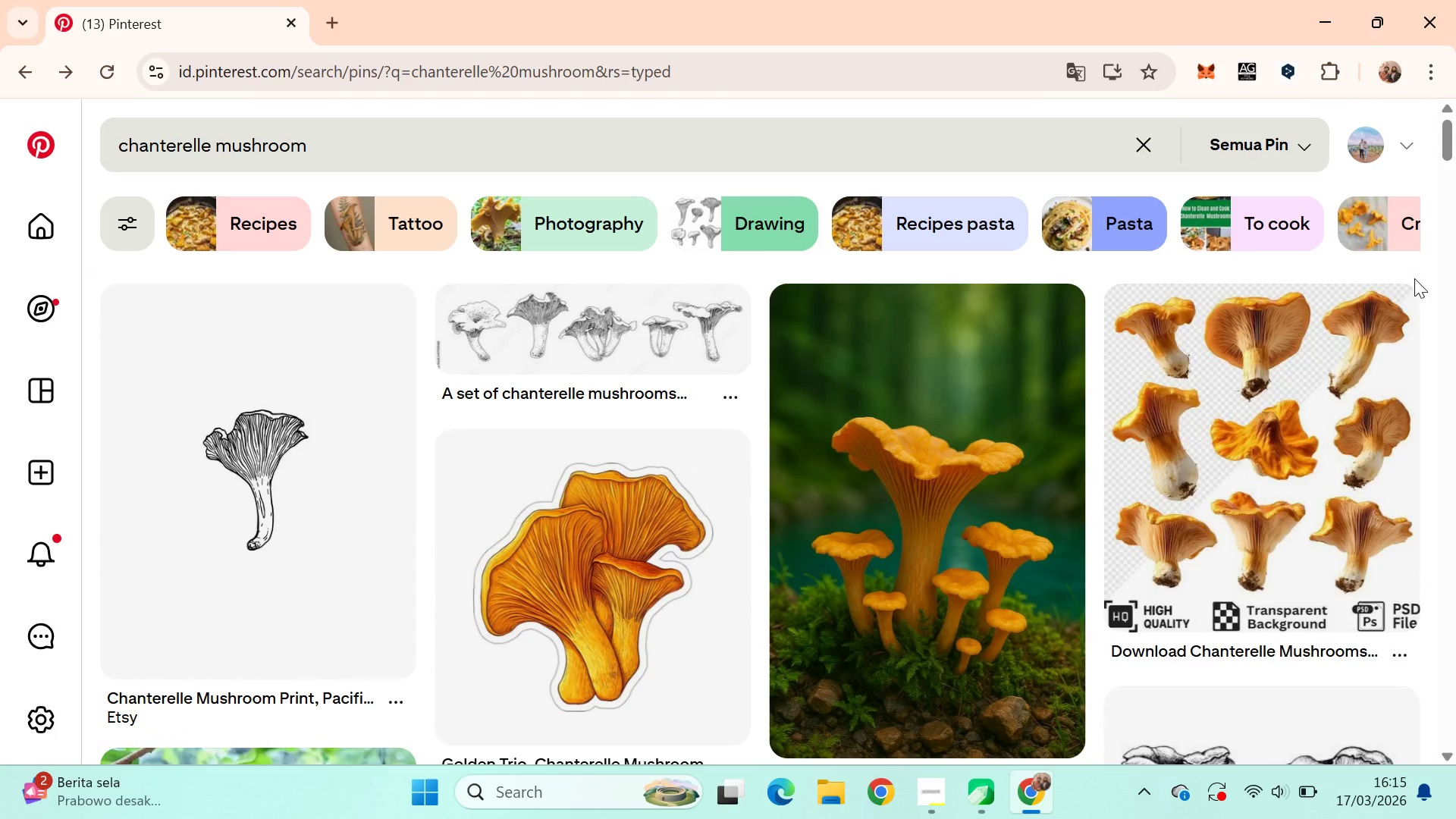 
left_click([1326, 414])
 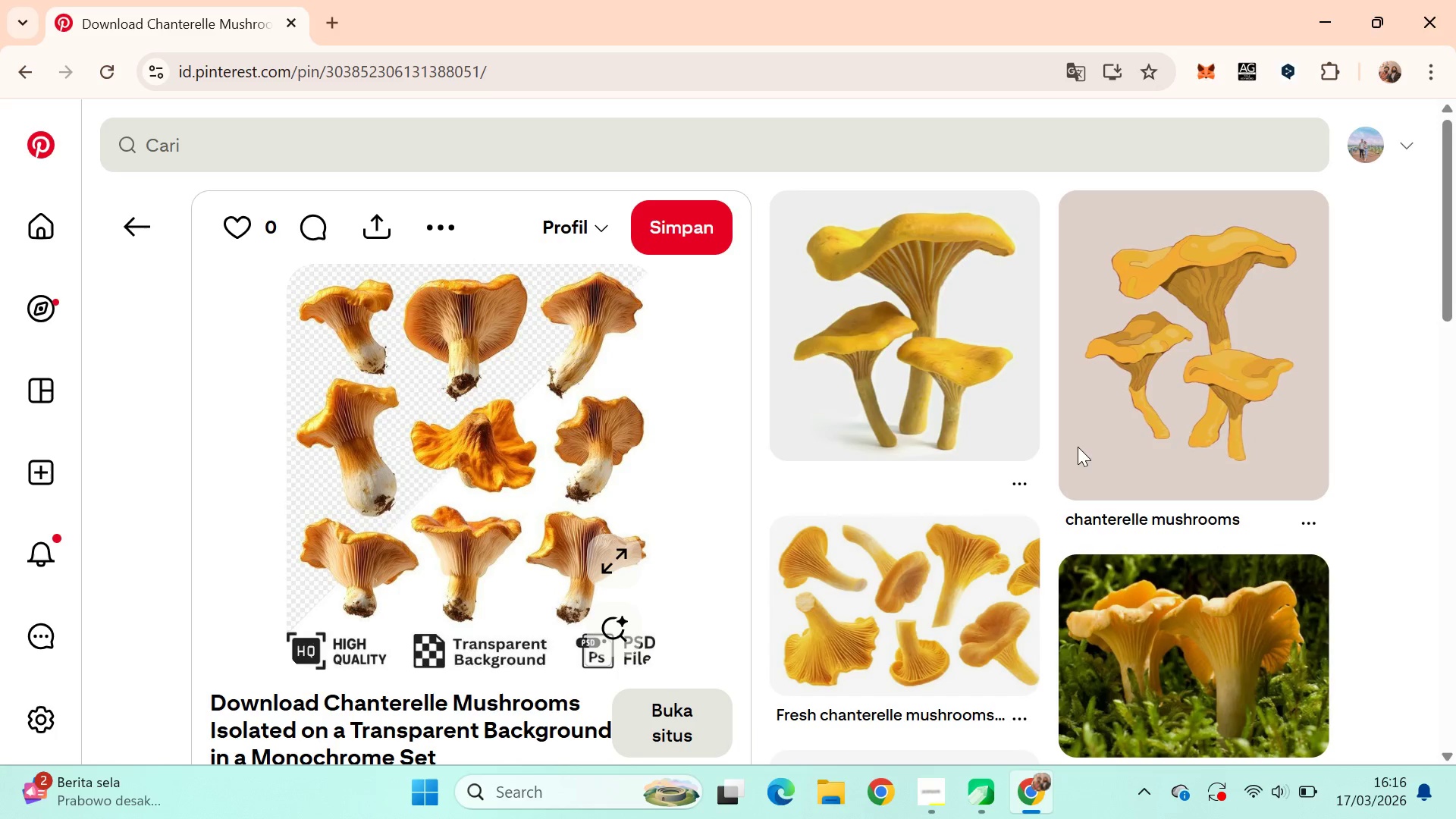 
left_click_drag(start_coordinate=[1445, 226], to_coordinate=[1455, 334])
 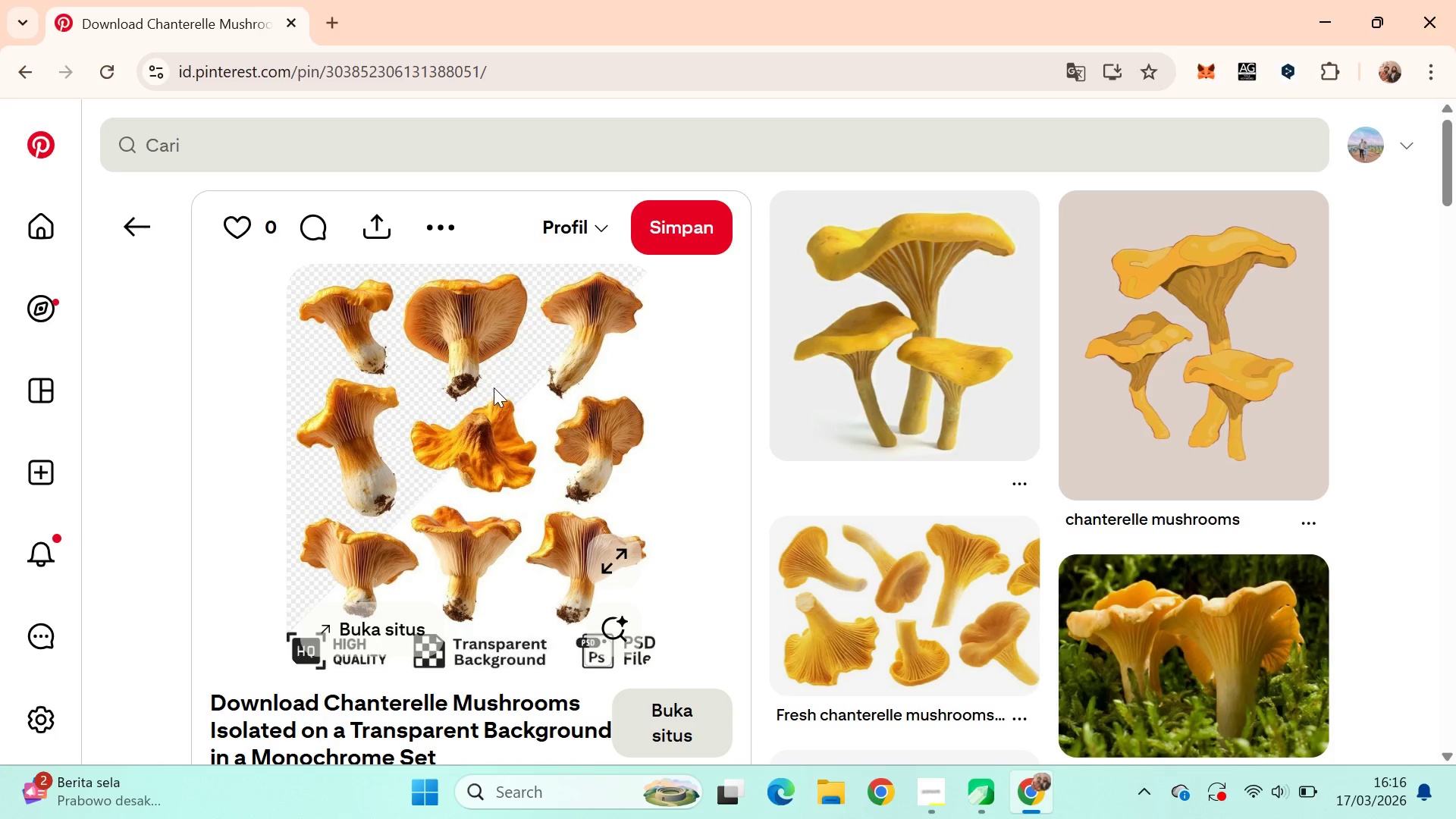 
wait(5.2)
 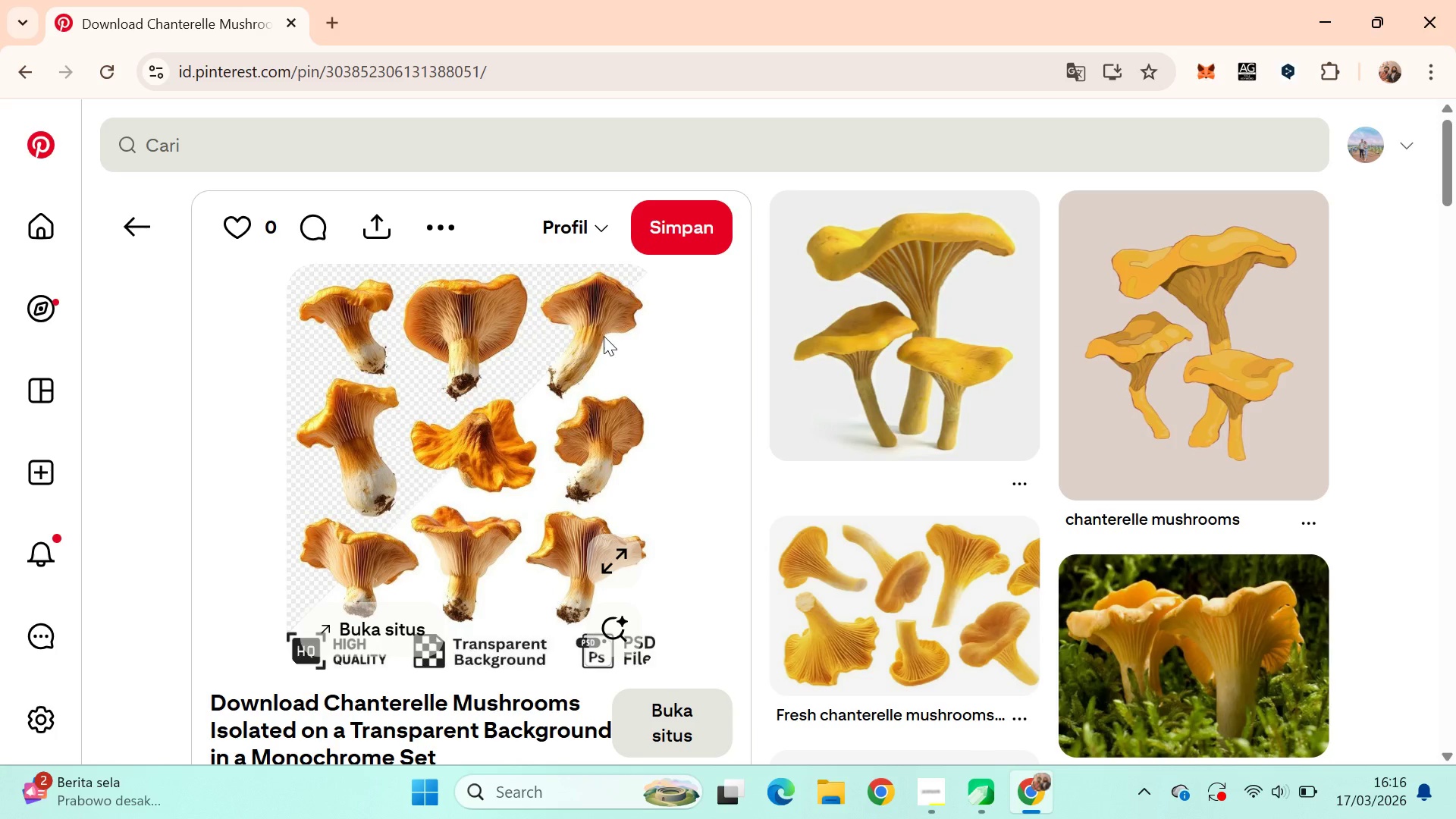 
left_click([609, 478])
 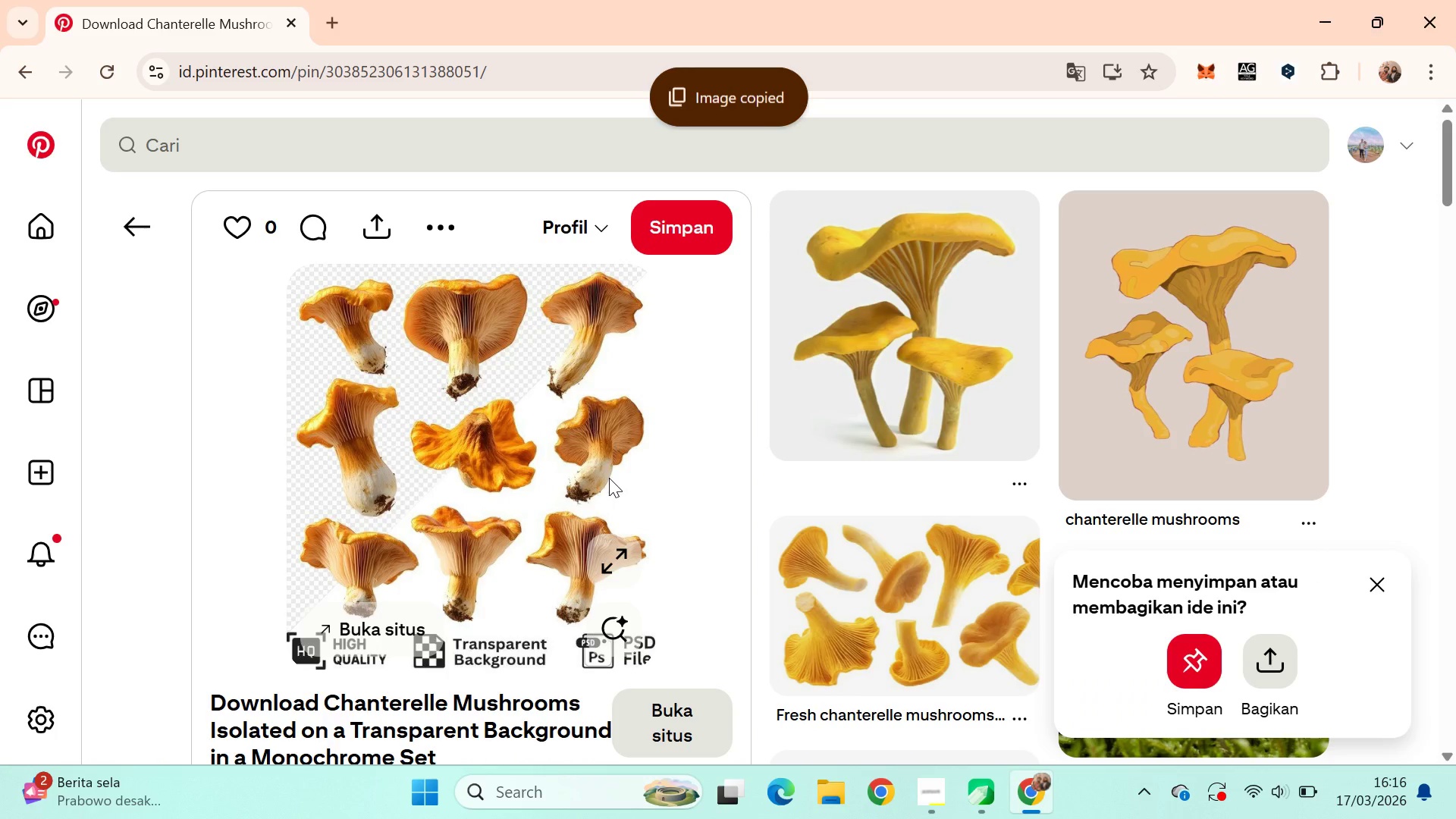 
key(Alt+Tab)
 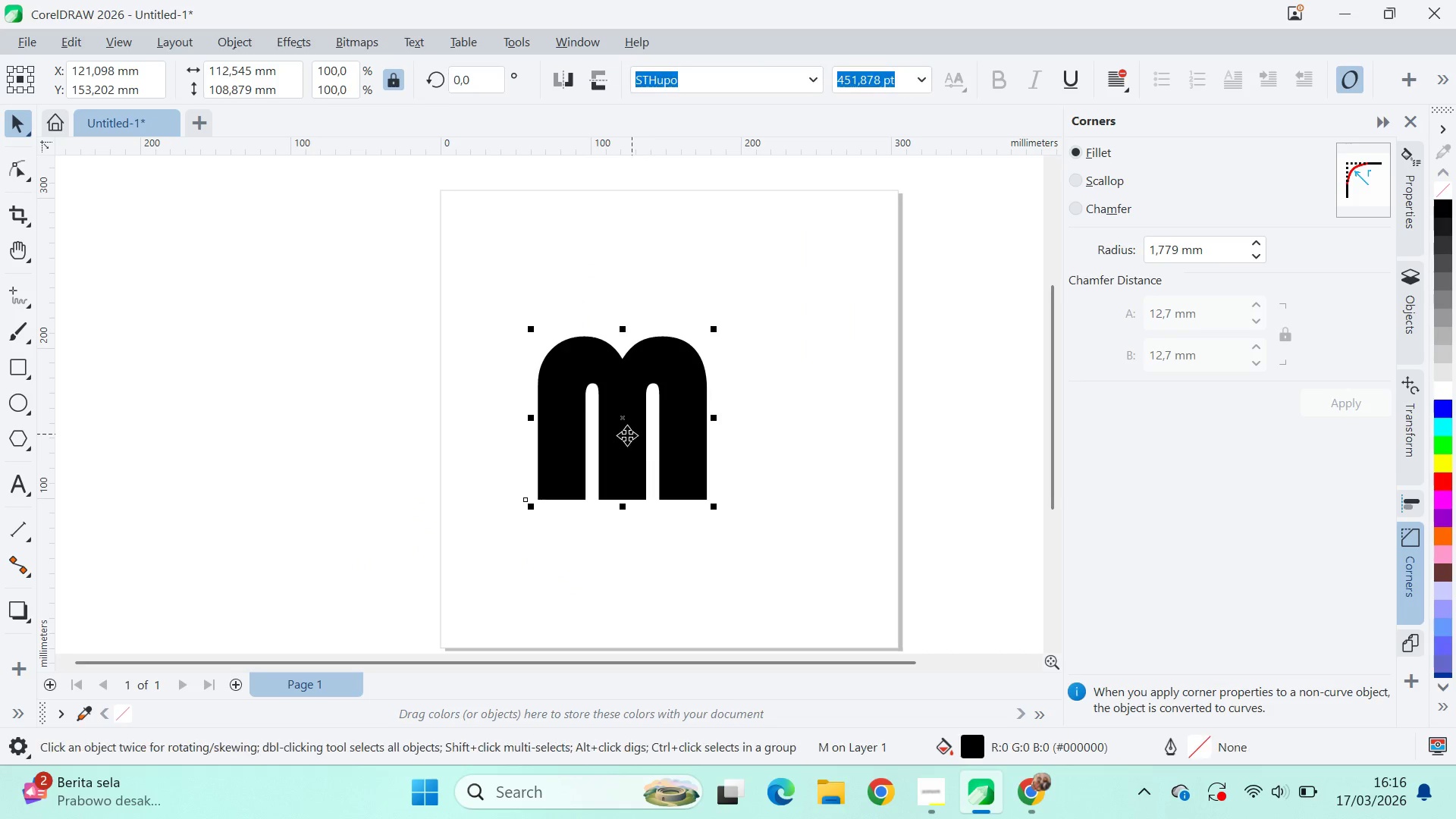 
left_click_drag(start_coordinate=[617, 438], to_coordinate=[174, 370])
 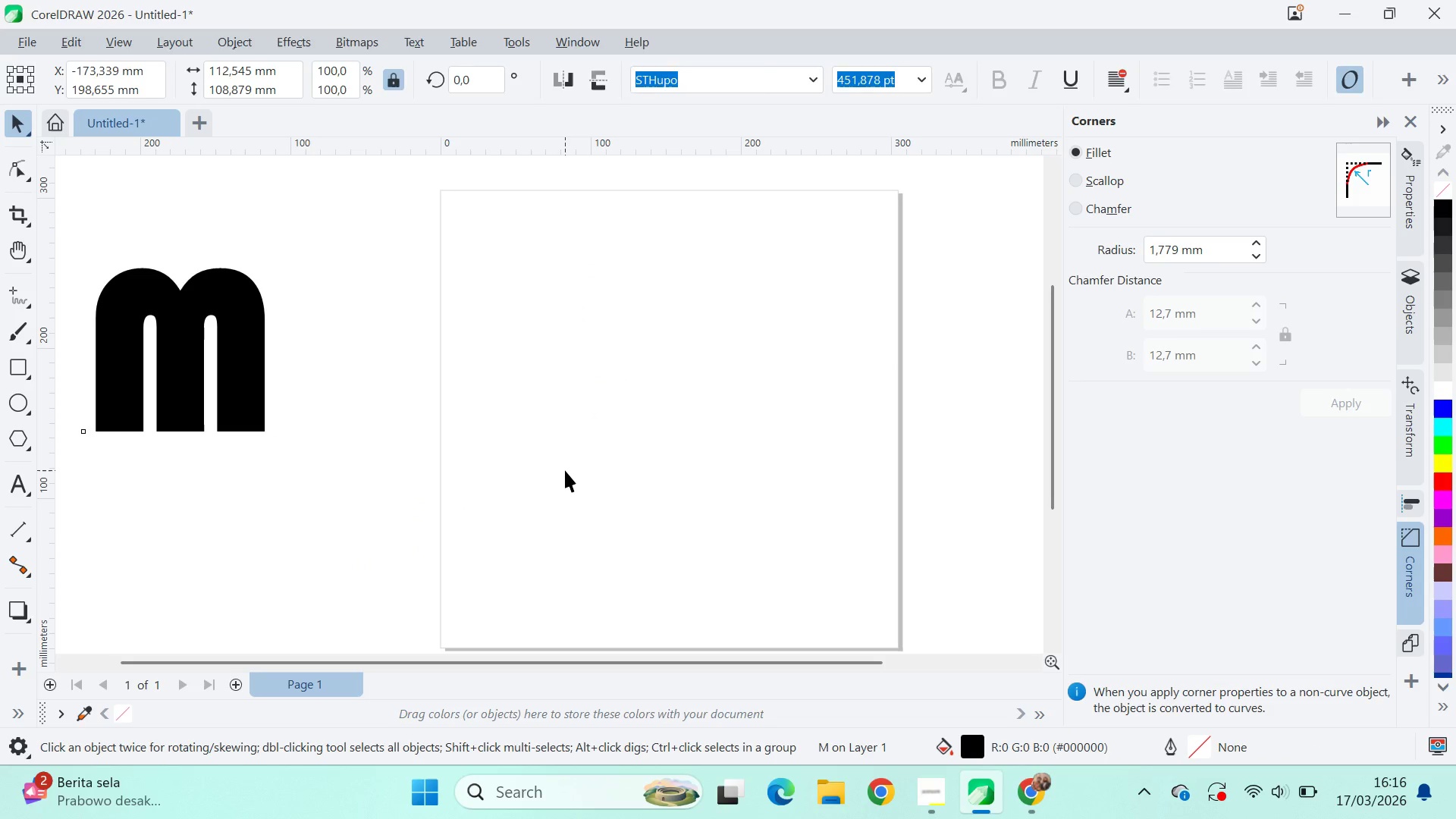 
left_click([565, 470])
 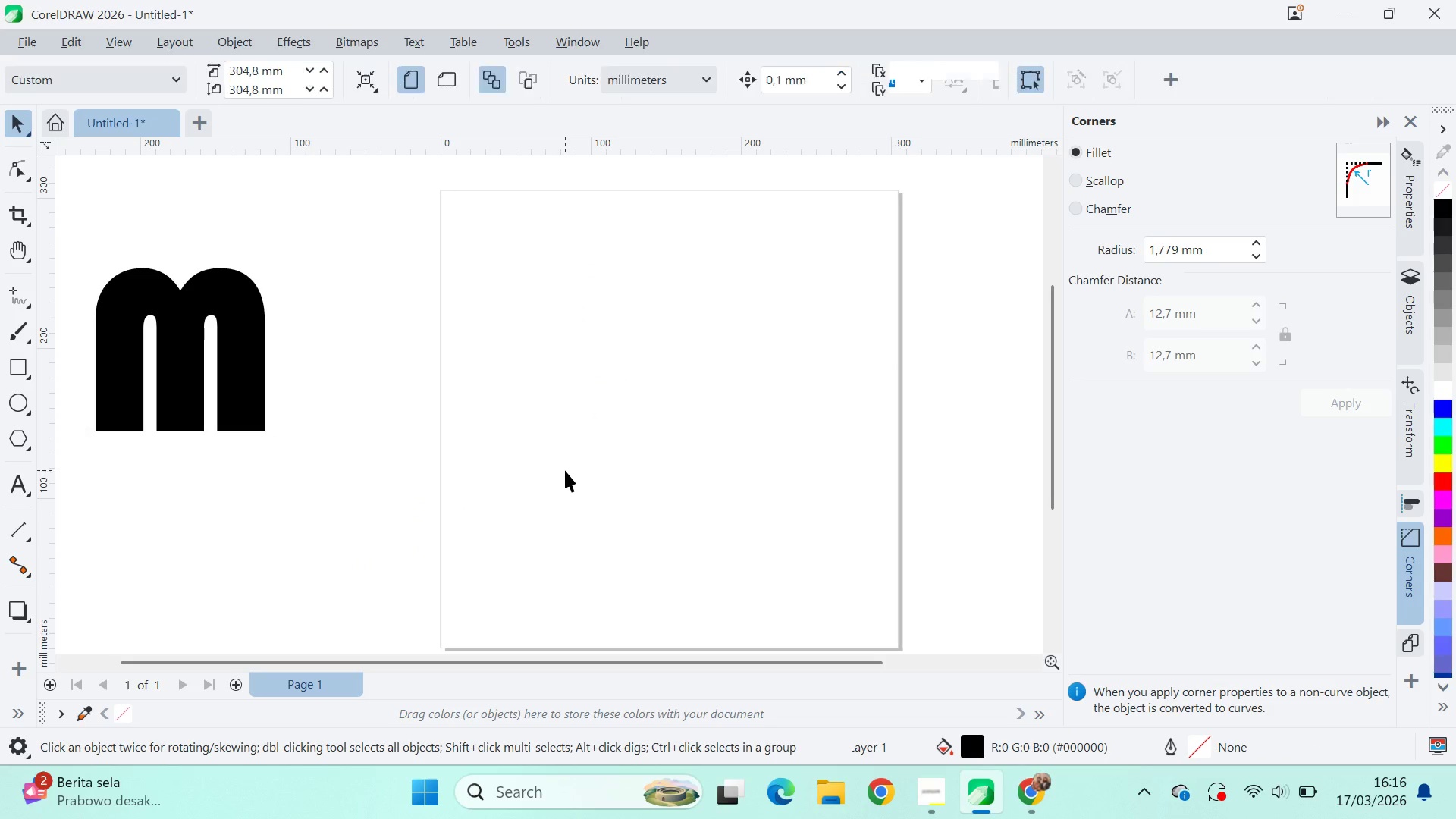 
key(Control+V)
 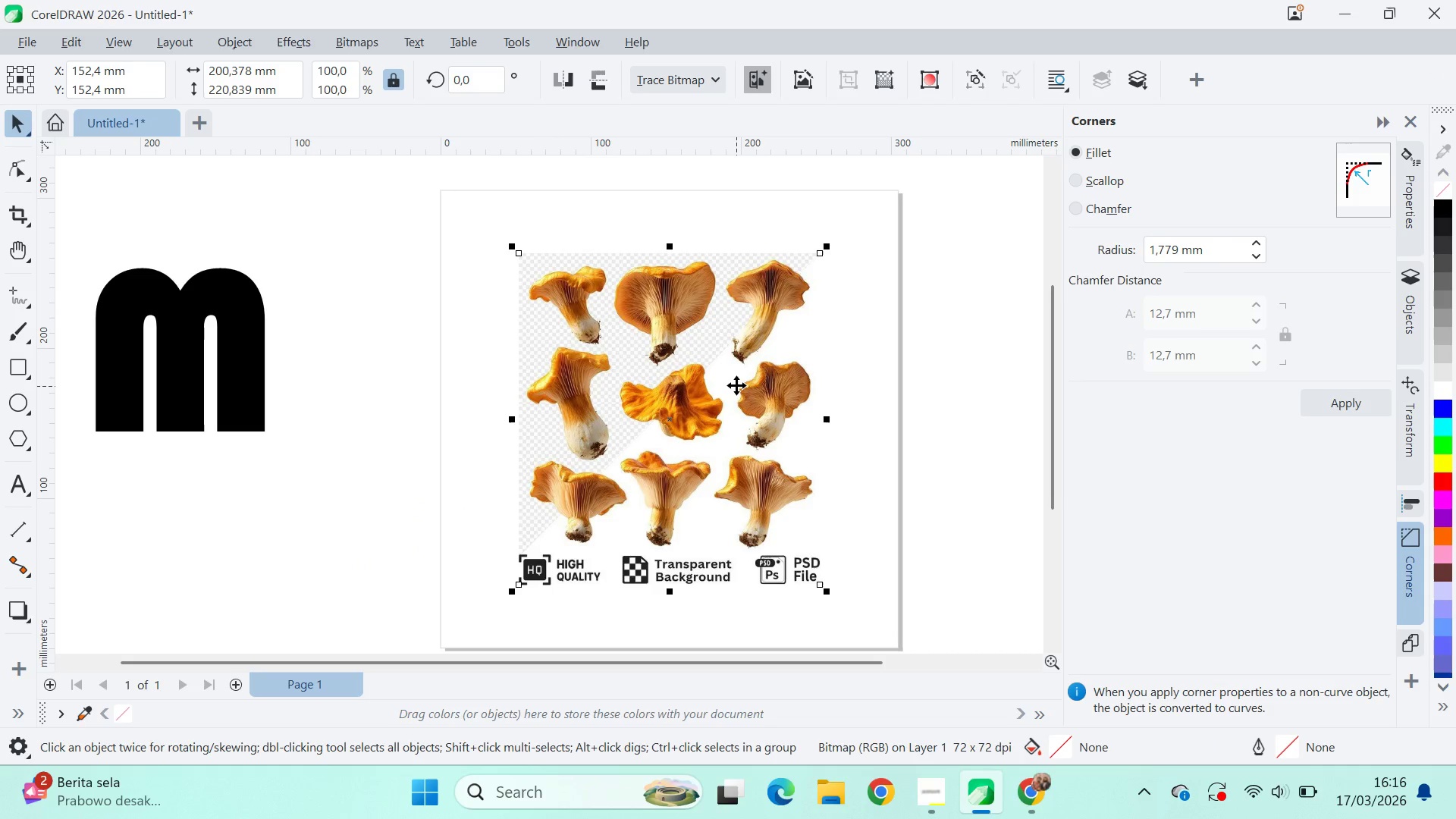 
left_click([736, 385])
 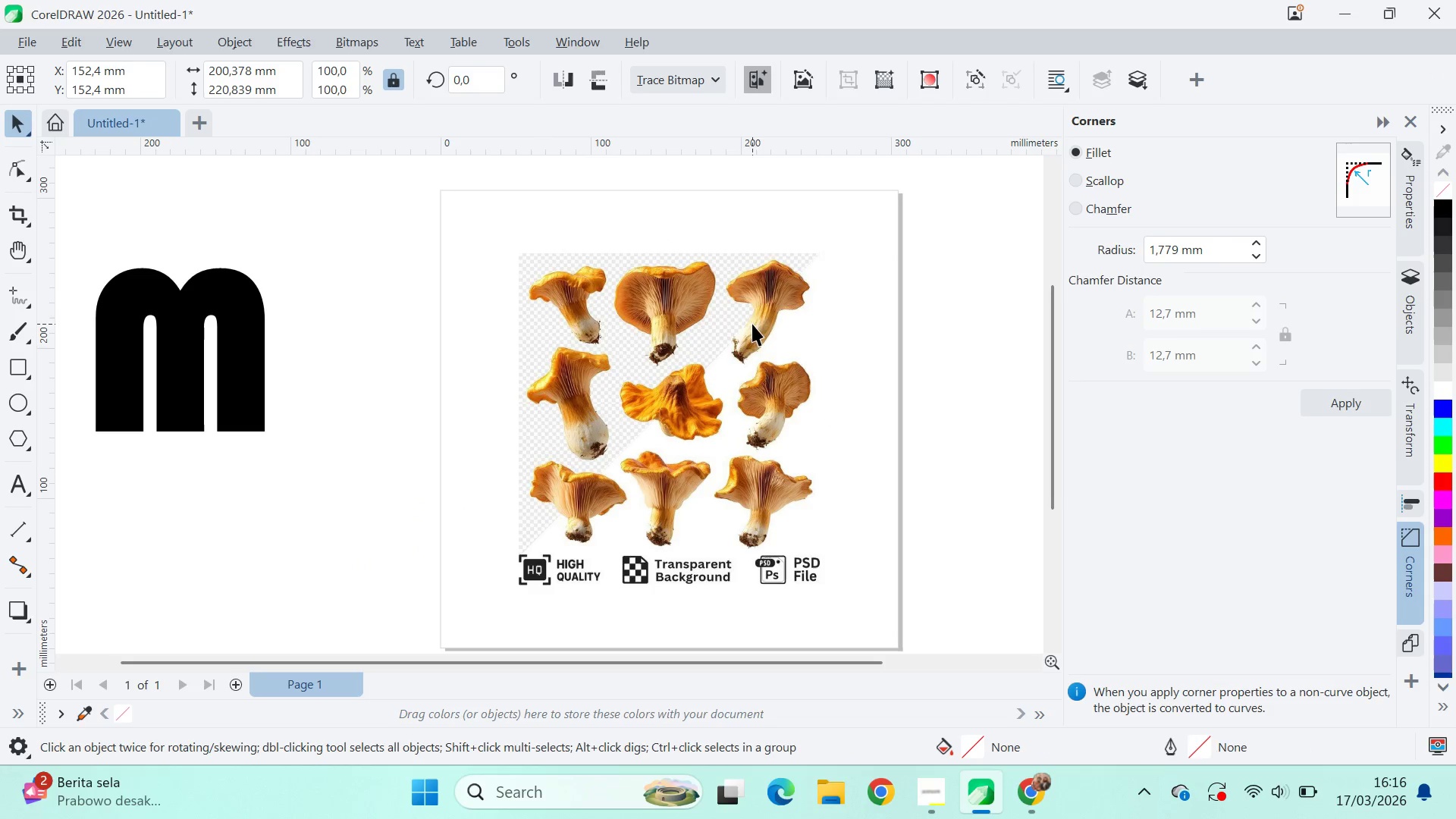 
hold_key(key=ShiftLeft, duration=1.08)
left_click_drag(start_coordinate=[831, 241], to_coordinate=[900, 188])
 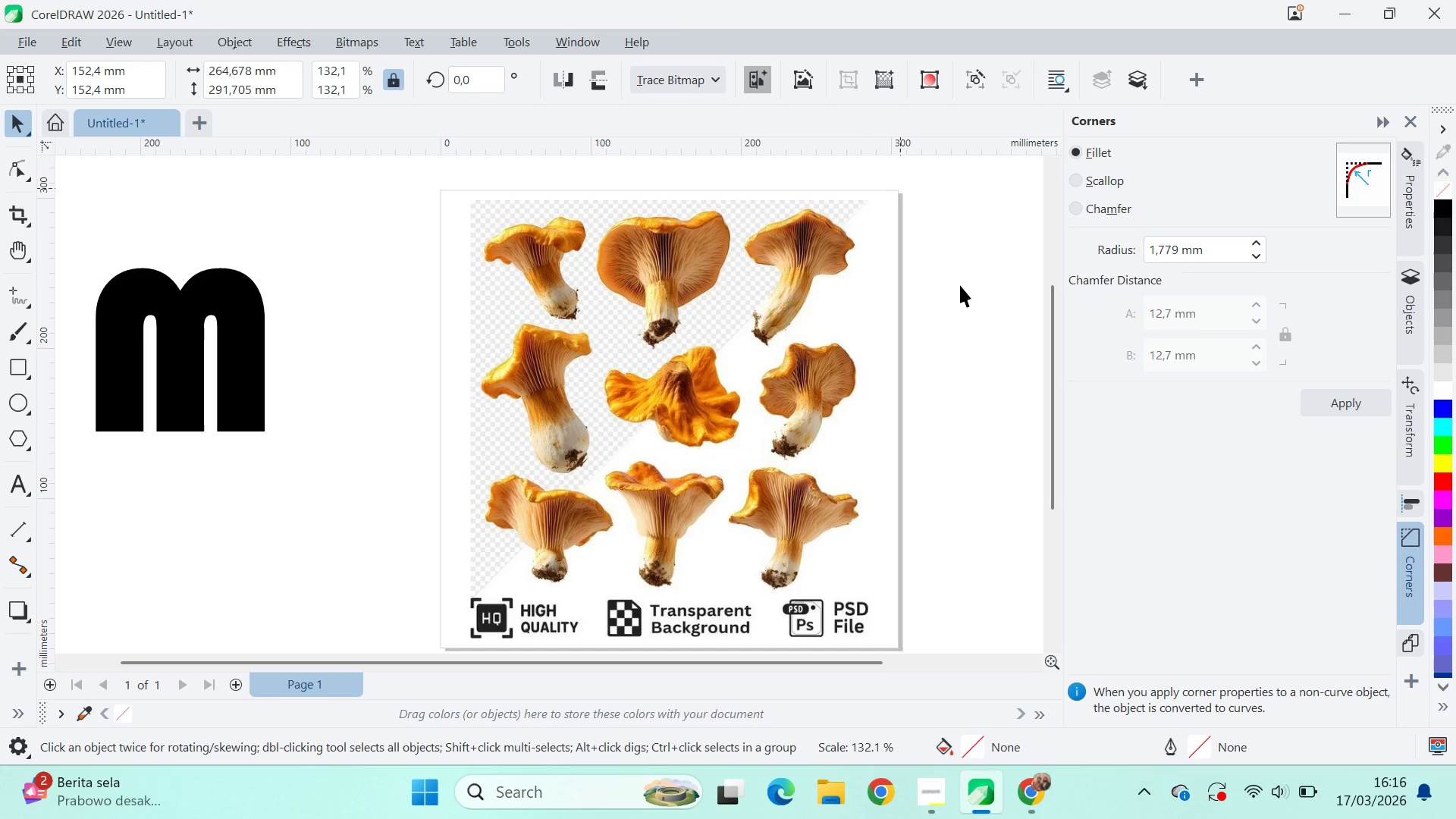 
left_click_drag(start_coordinate=[959, 284], to_coordinate=[952, 285])
 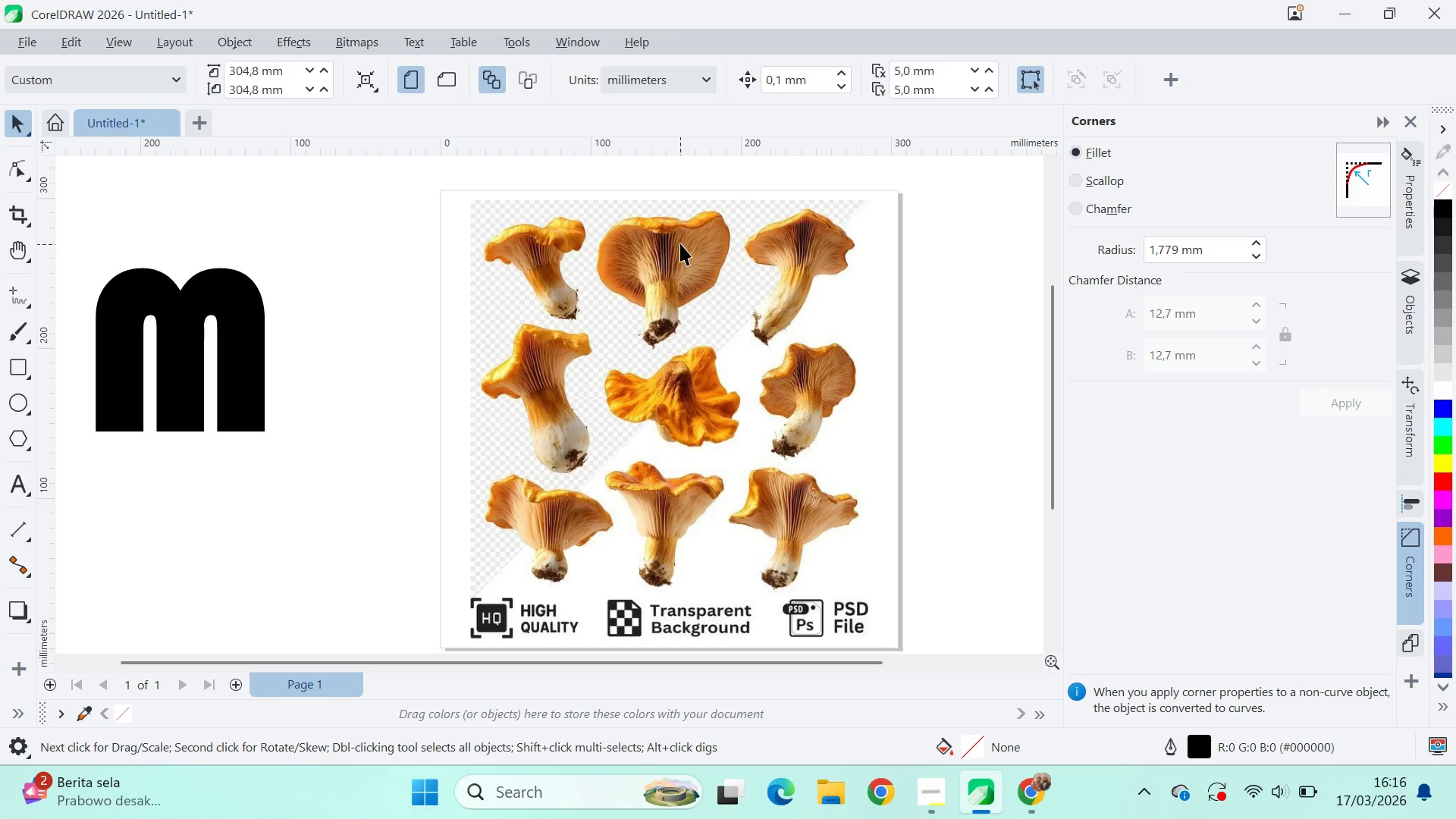 
key(Q)
 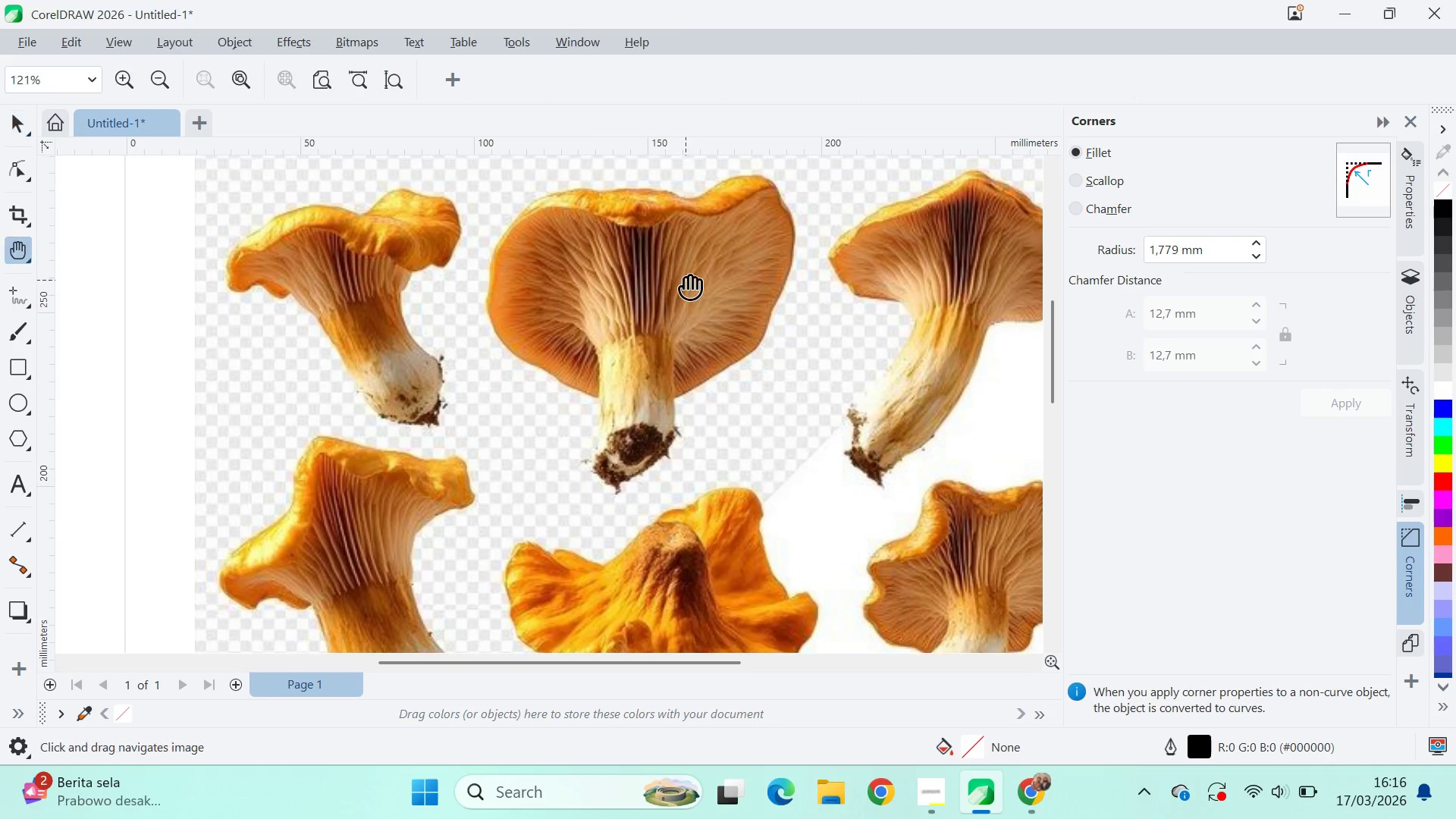 
left_click_drag(start_coordinate=[686, 275], to_coordinate=[661, 330])
 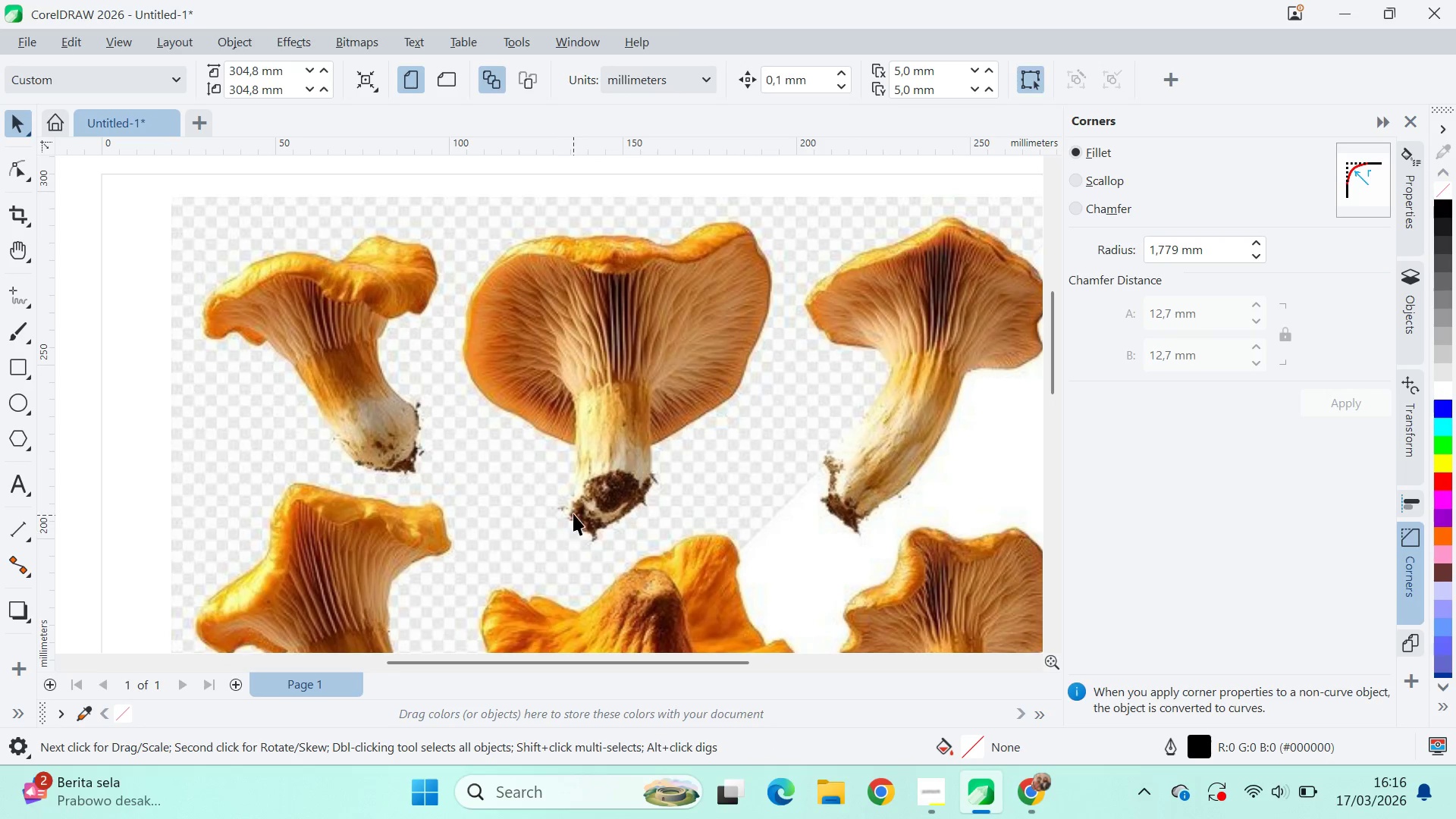 
scroll: coordinate [678, 246], scroll_direction: up, amount: 6.0
 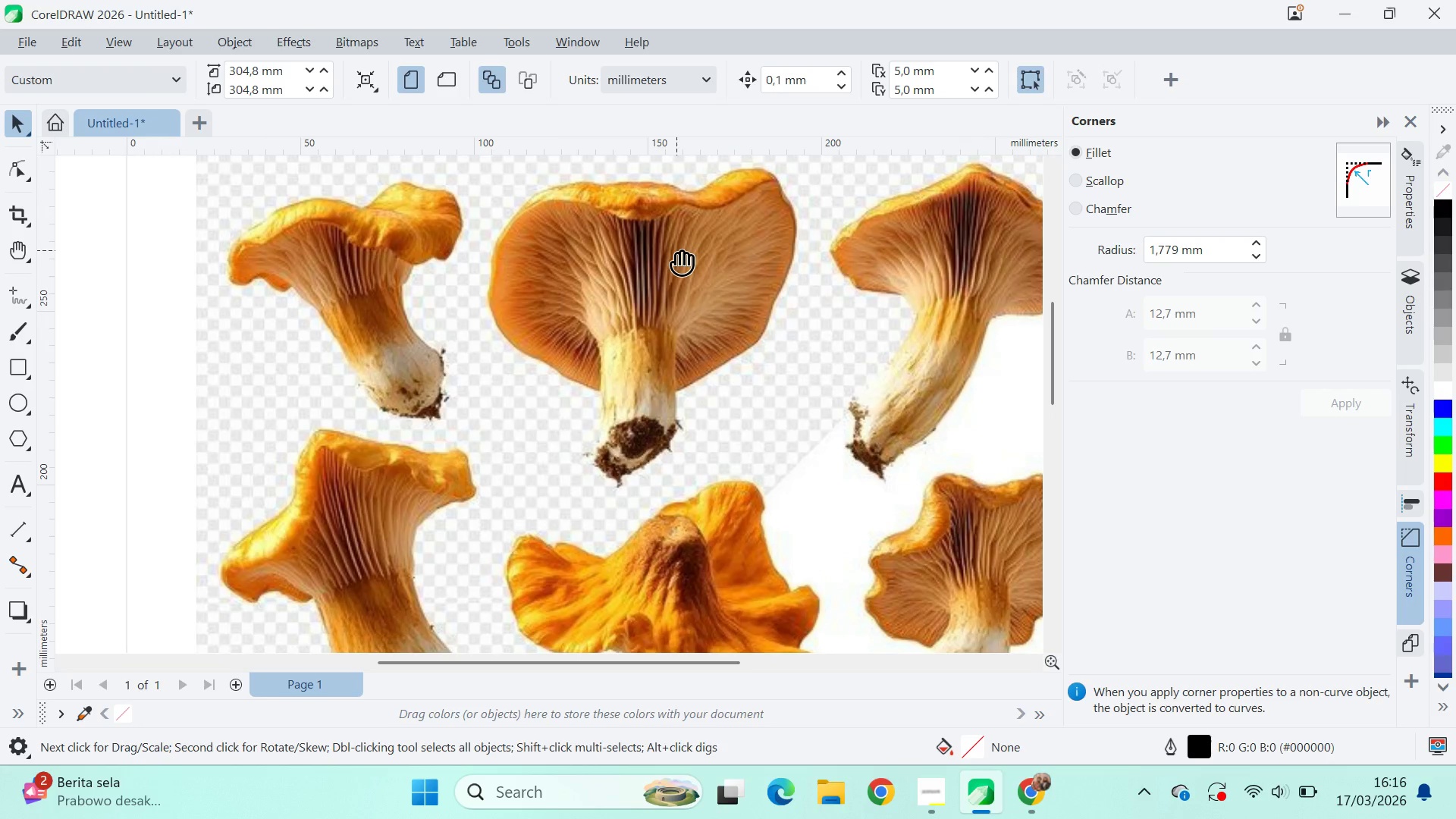 
key(V)
 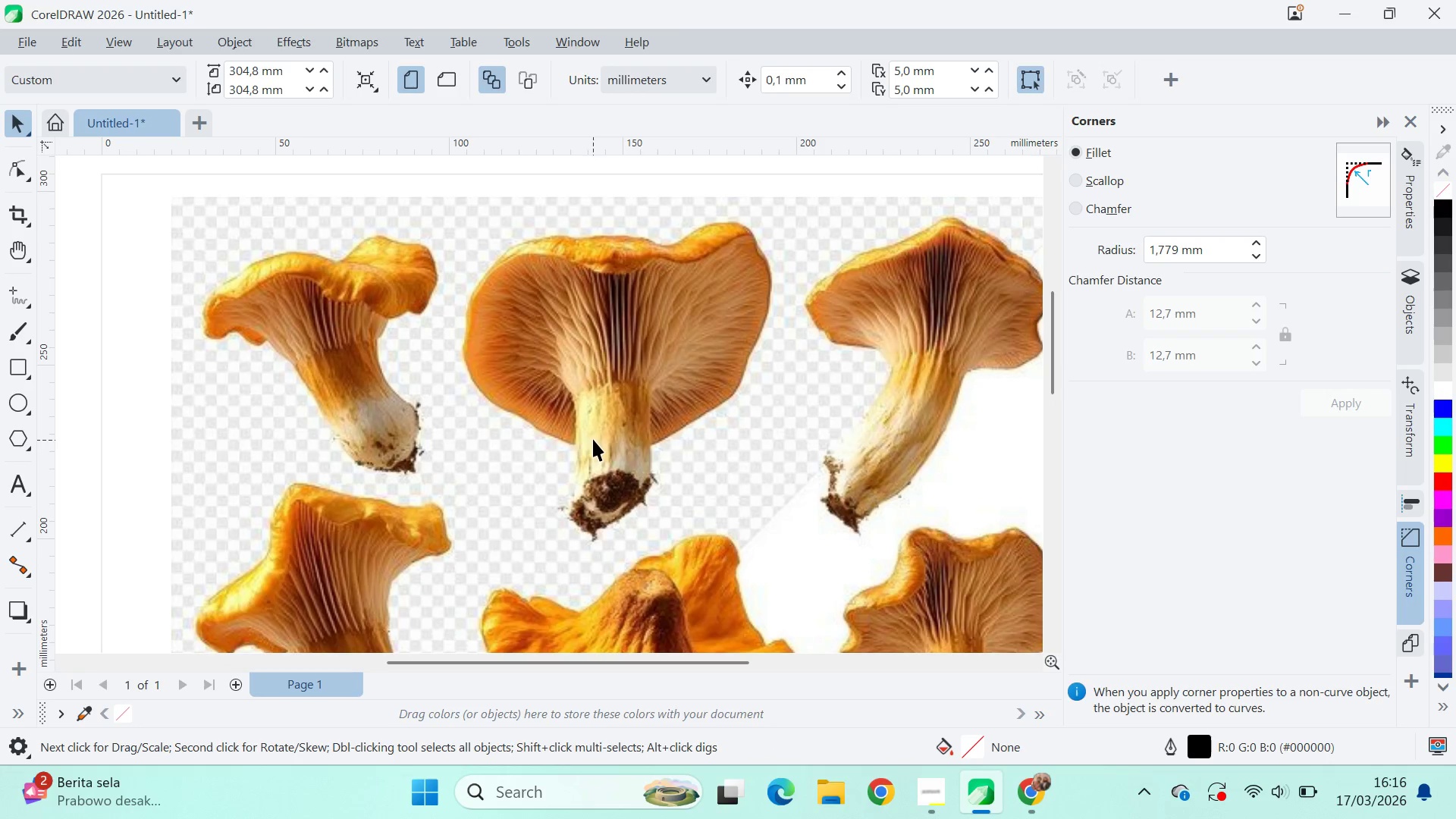 
wait(8.25)
 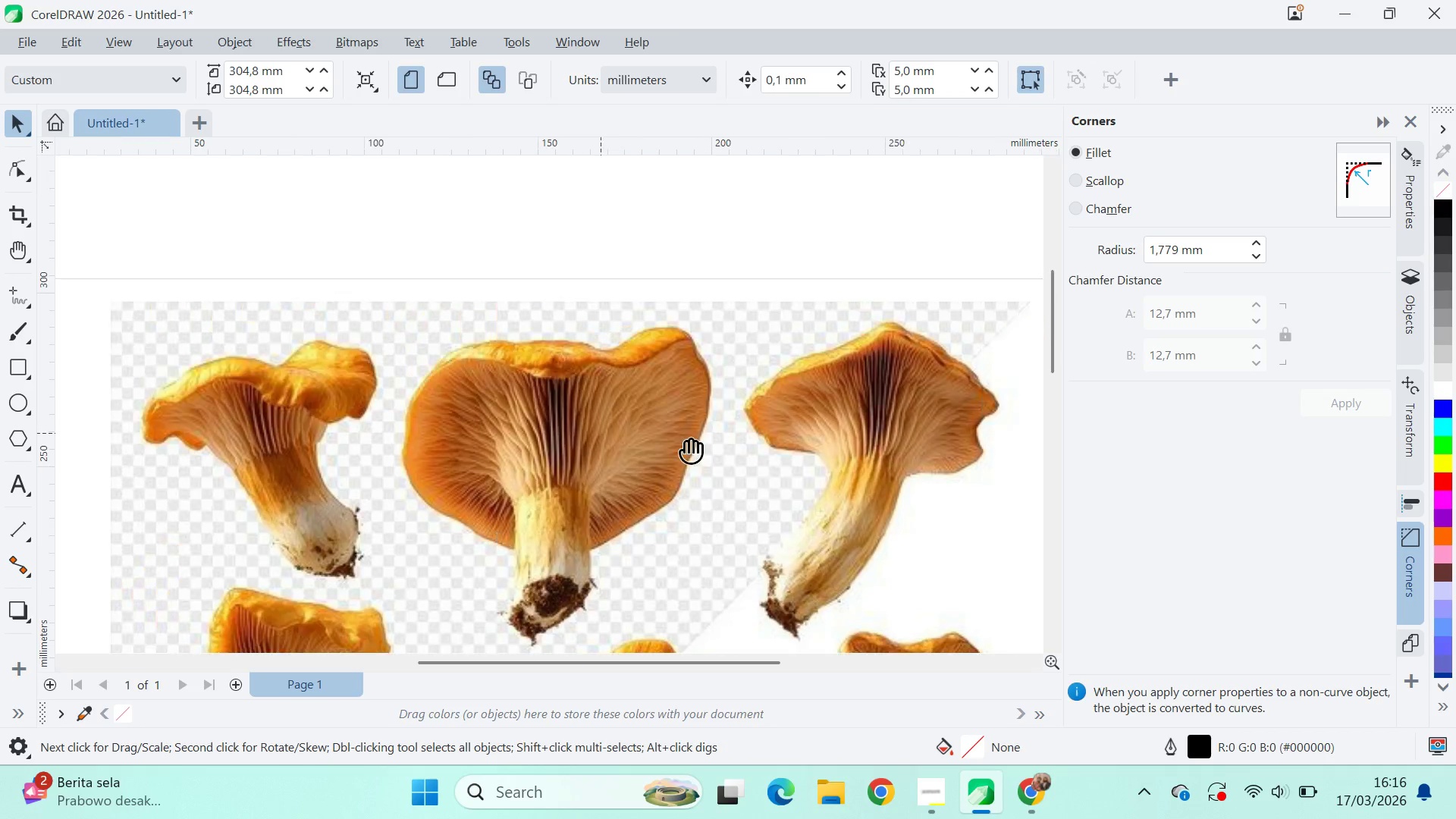 
key(Q)
 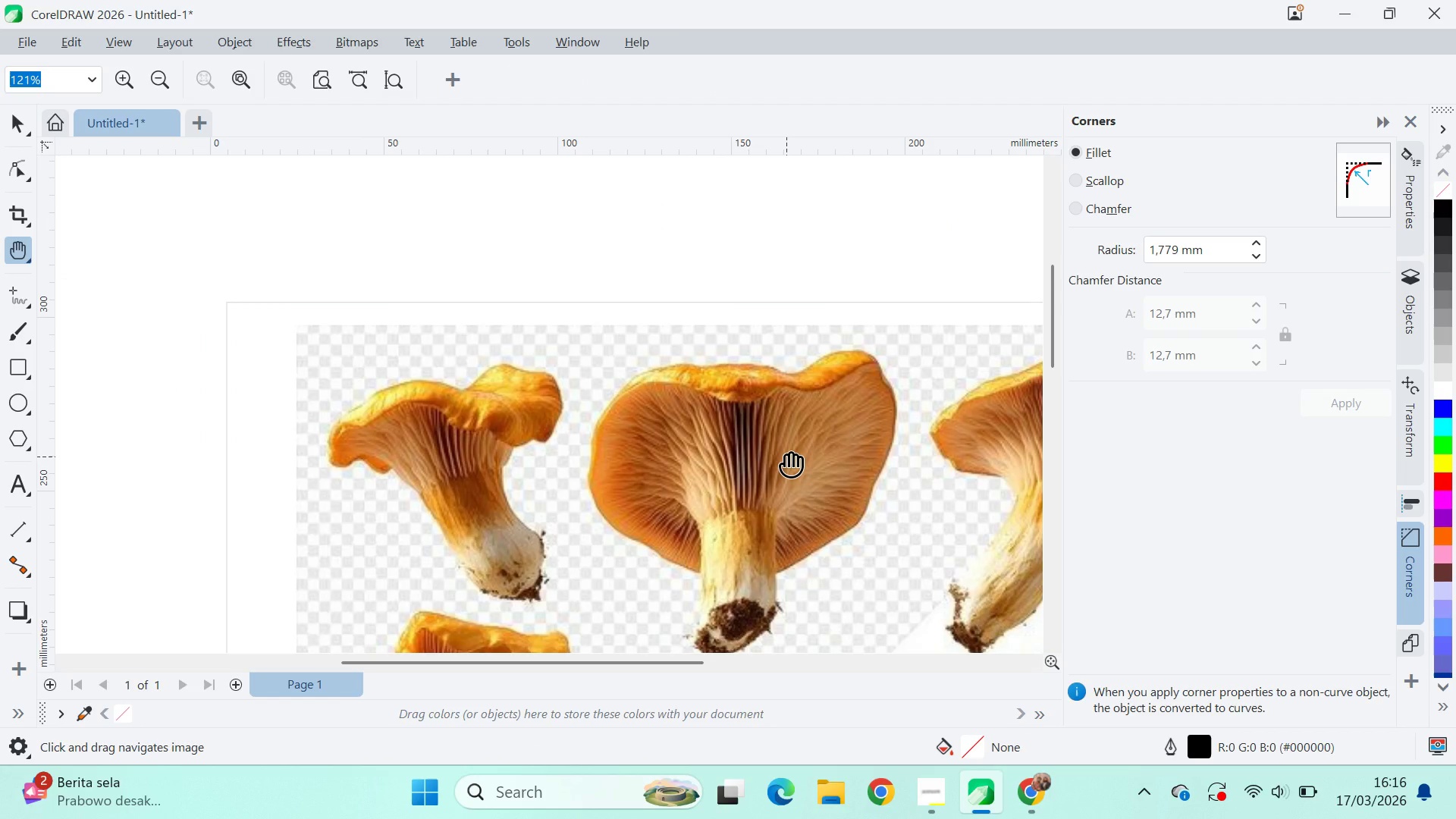 
scroll: coordinate [574, 424], scroll_direction: down, amount: 1.0
 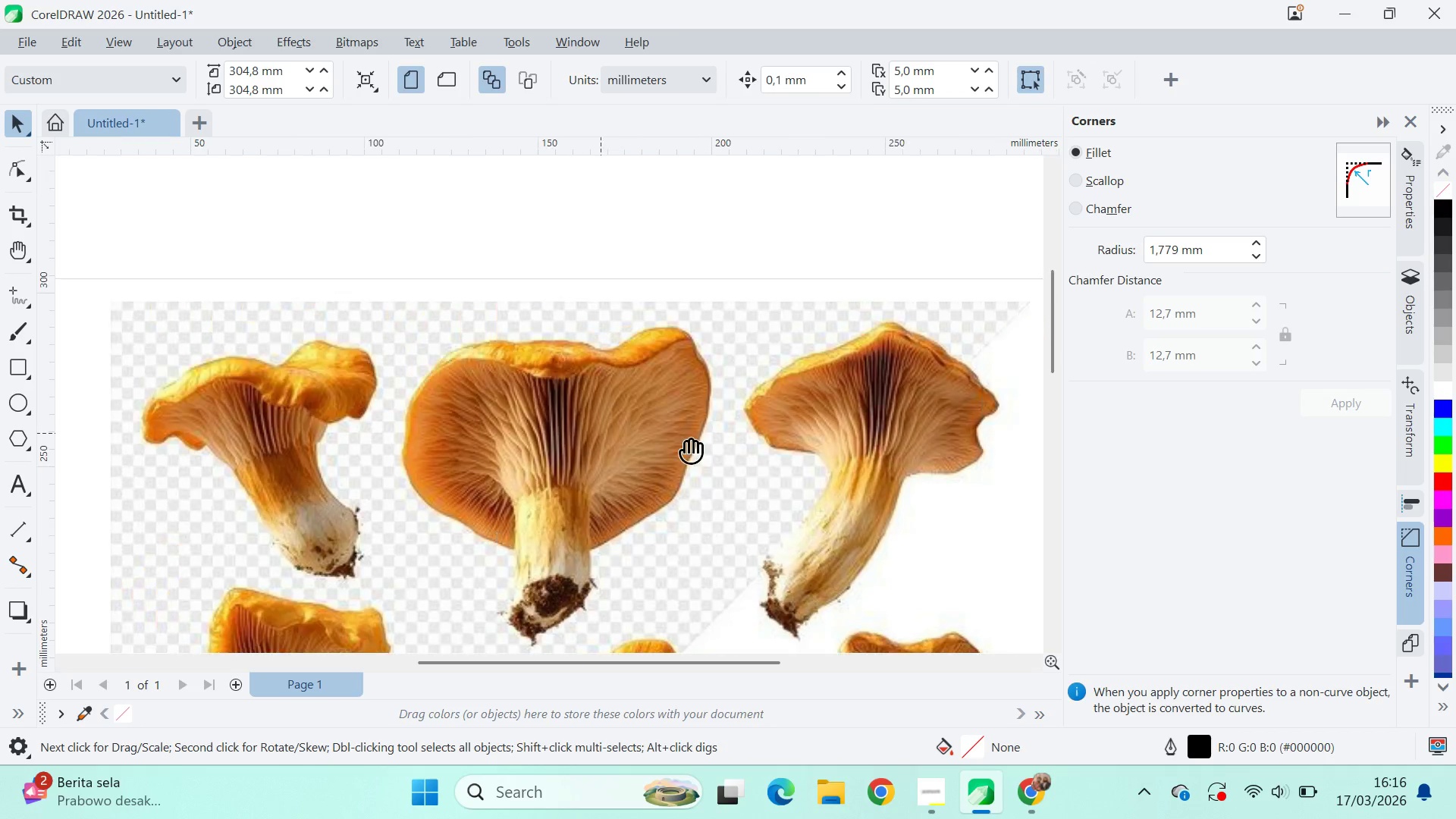 
left_click_drag(start_coordinate=[786, 457], to_coordinate=[430, 215])
 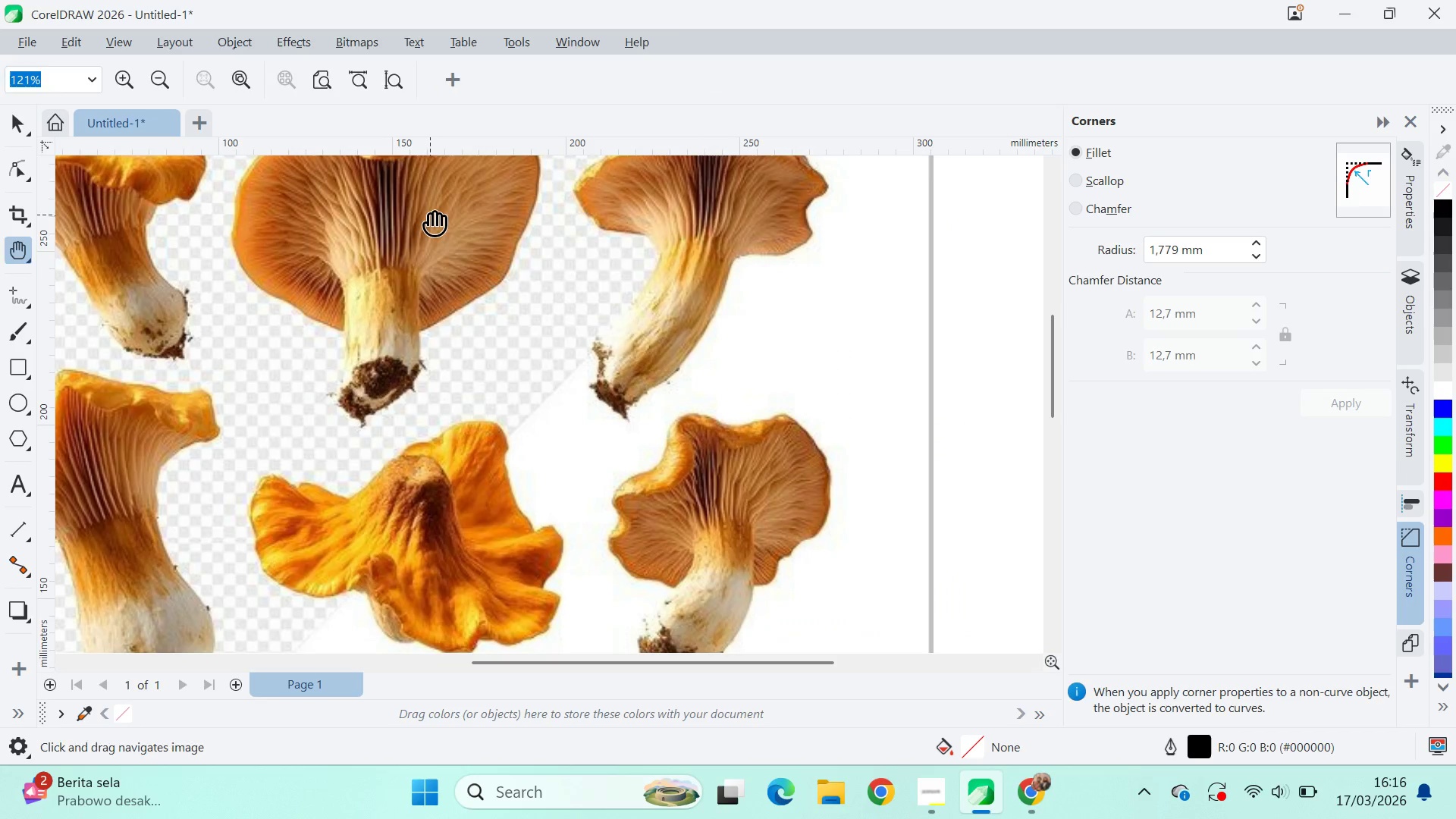 
type(vq)
 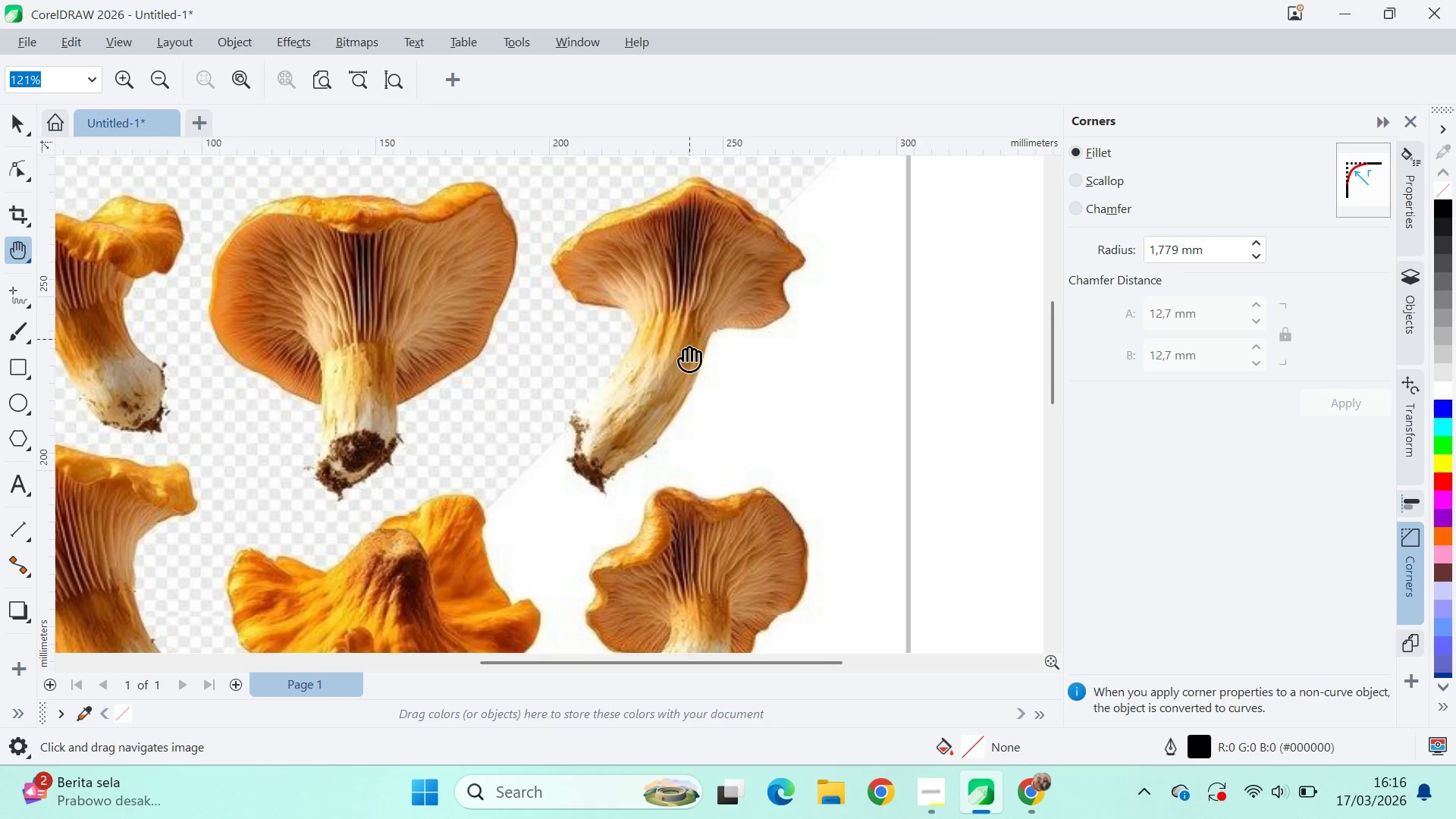 
left_click_drag(start_coordinate=[712, 265], to_coordinate=[640, 339])
 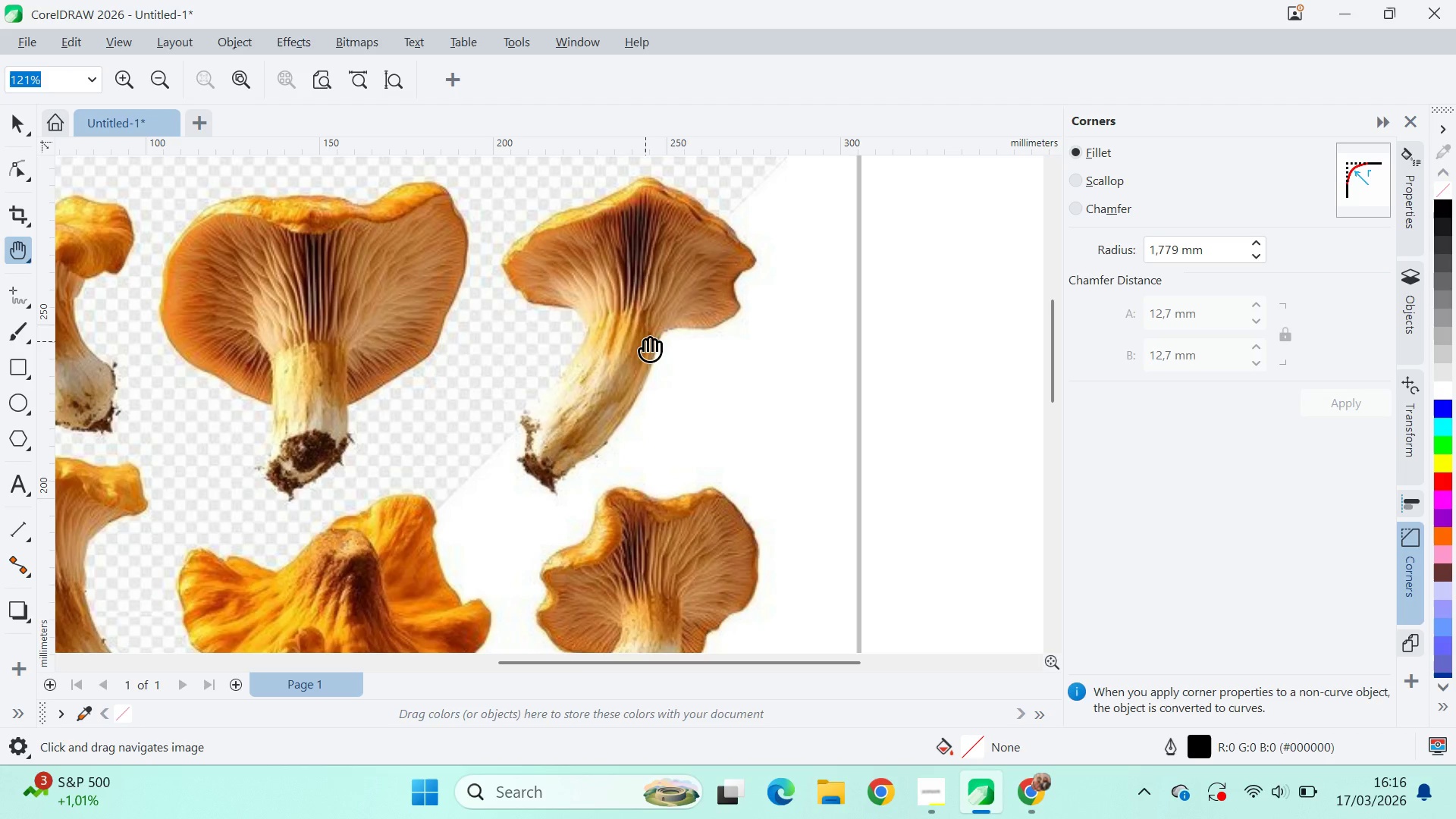 
wait(21.39)
 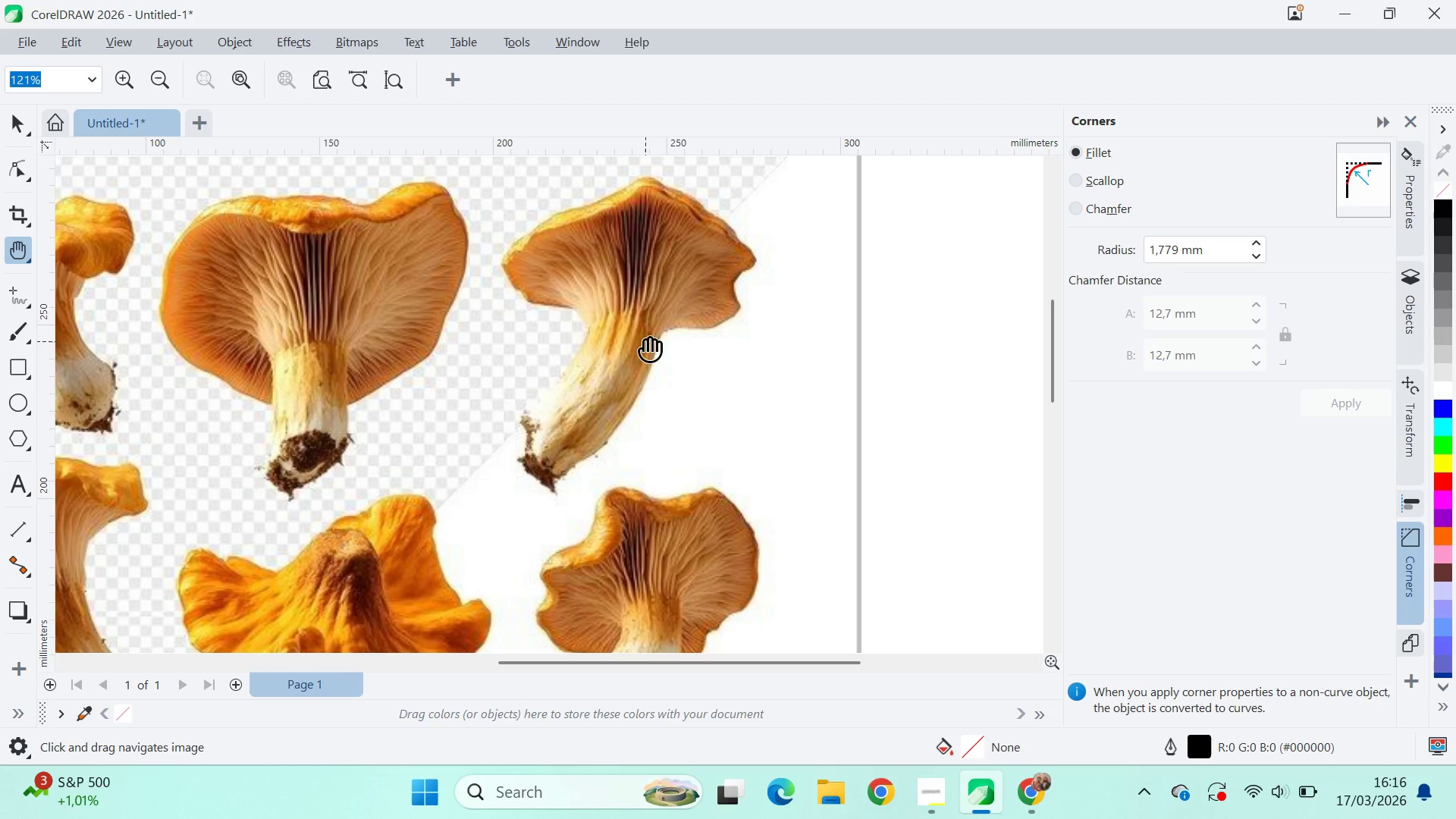 
left_click_drag(start_coordinate=[645, 417], to_coordinate=[833, 471])
 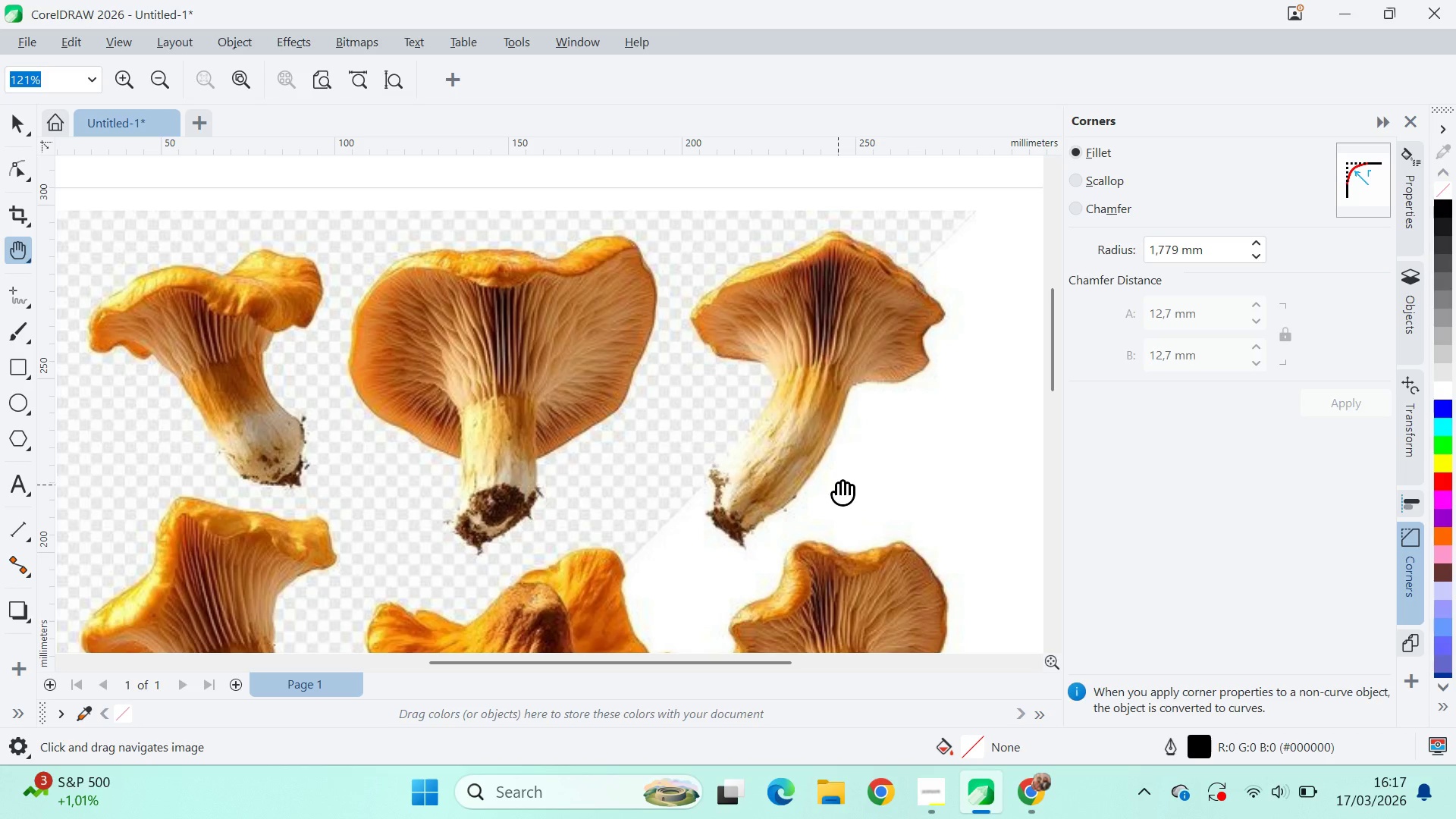 
wait(21.44)
 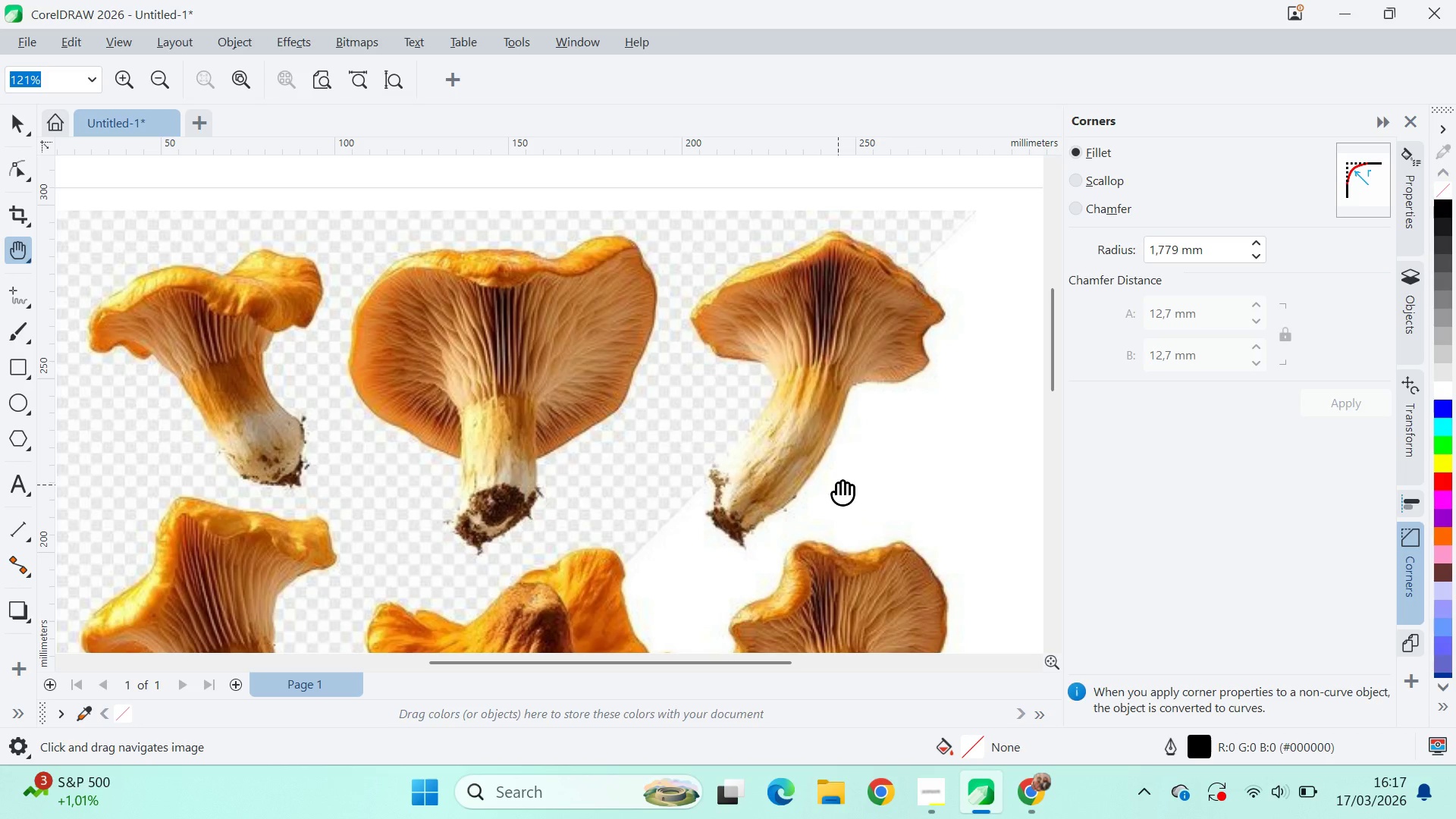 
left_click_drag(start_coordinate=[375, 311], to_coordinate=[487, 312])
 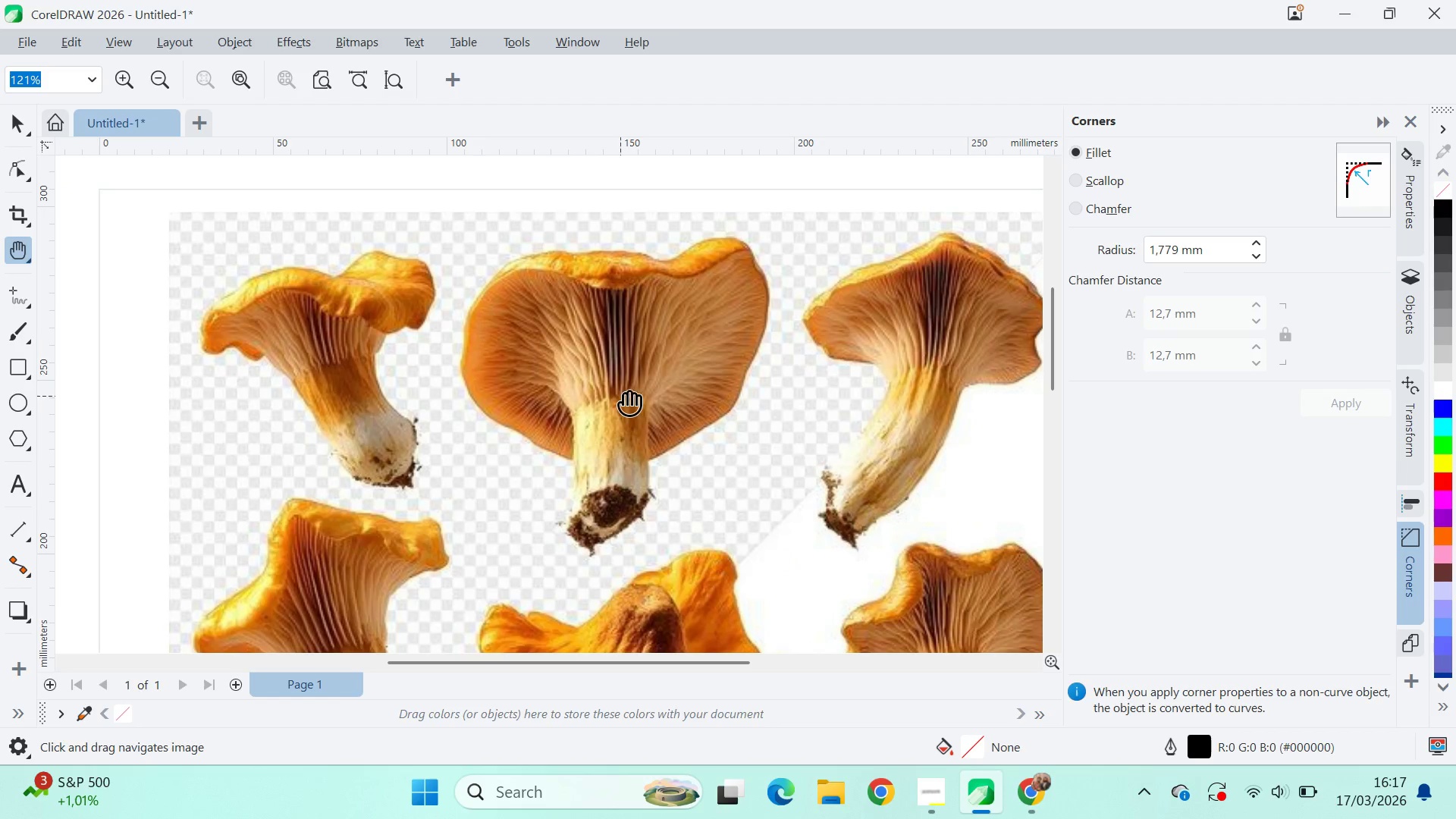 
type(qvq)
 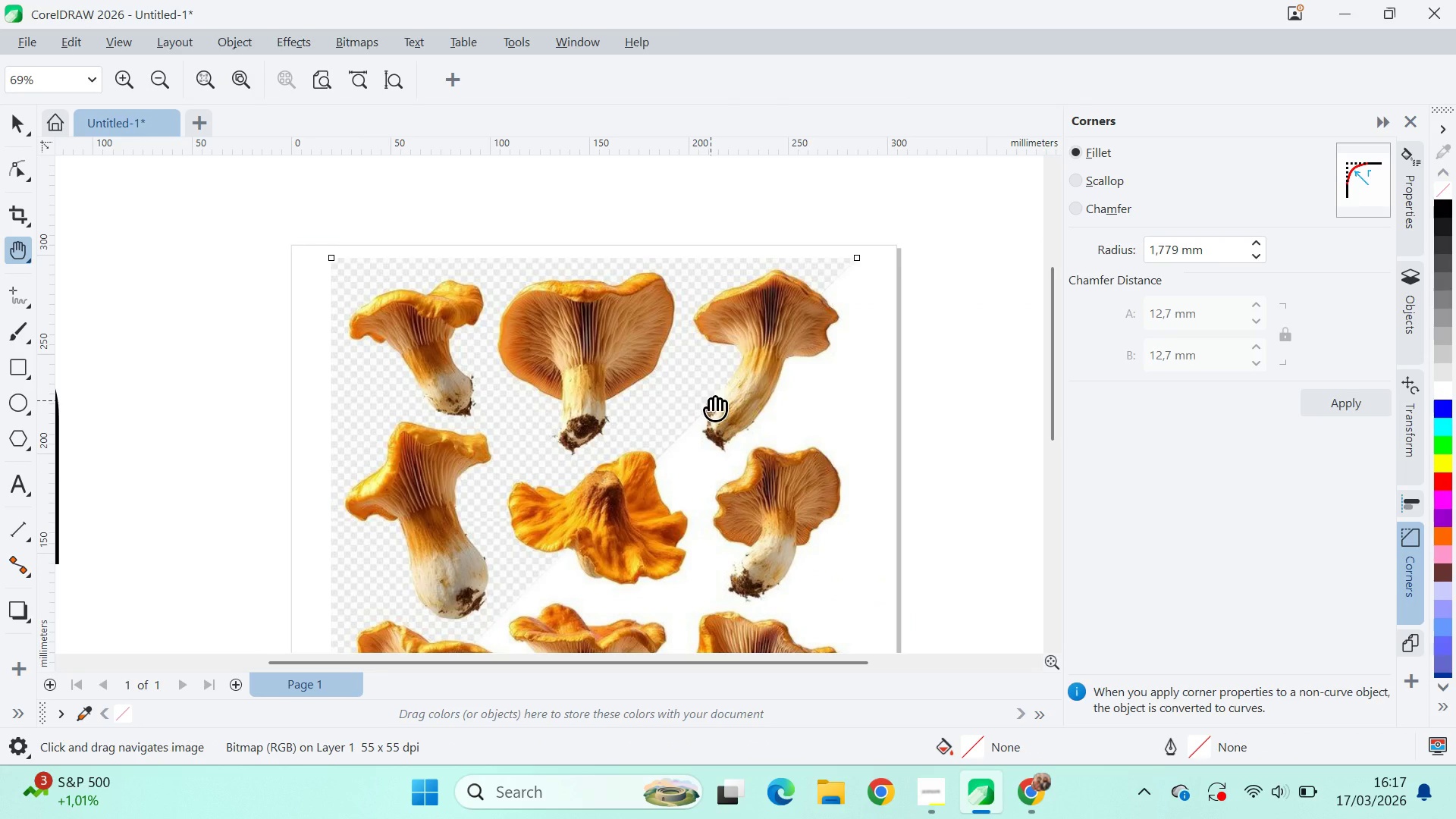 
left_click_drag(start_coordinate=[715, 331], to_coordinate=[758, 381])
 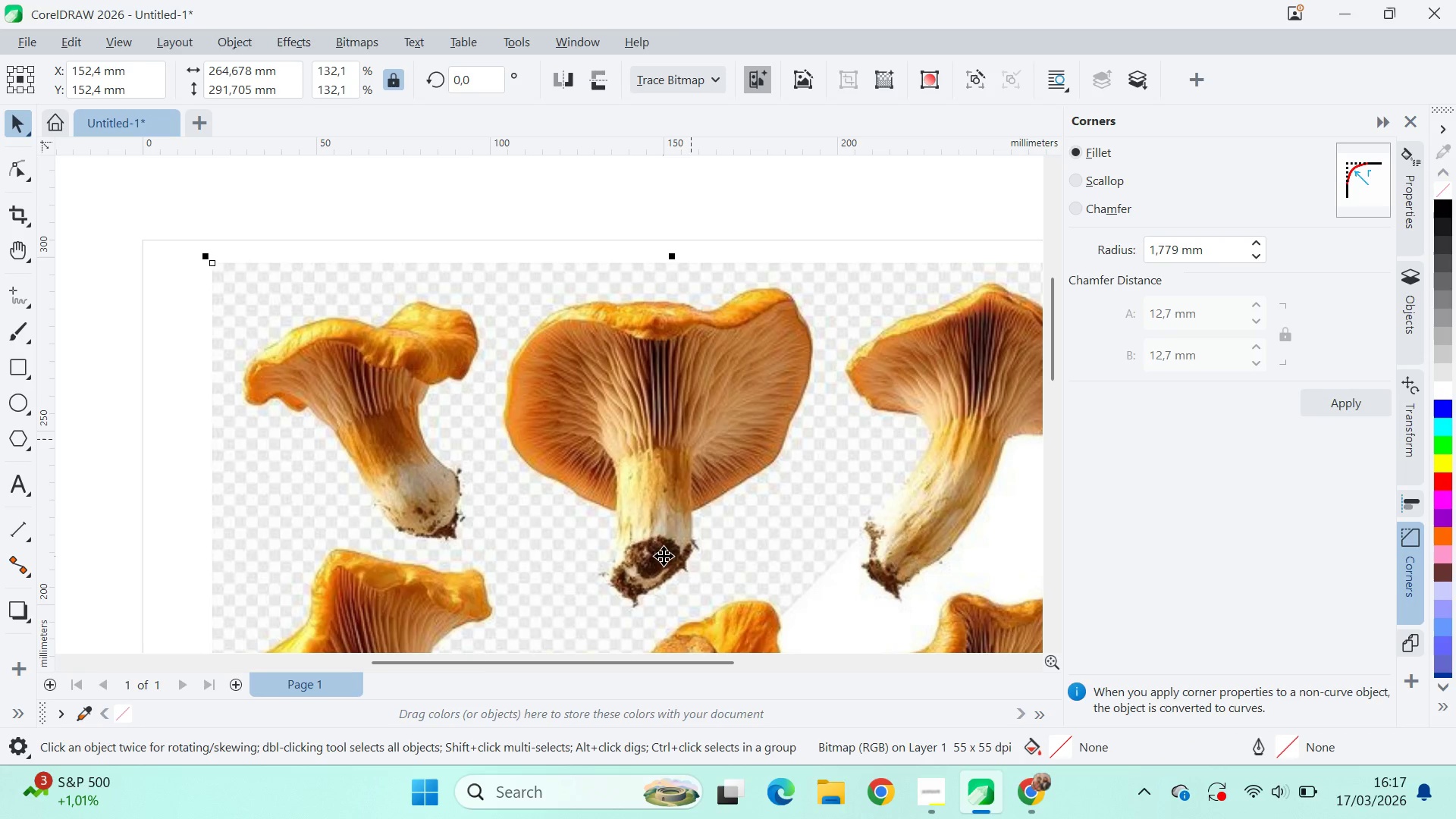 
left_click_drag(start_coordinate=[781, 519], to_coordinate=[709, 398])
 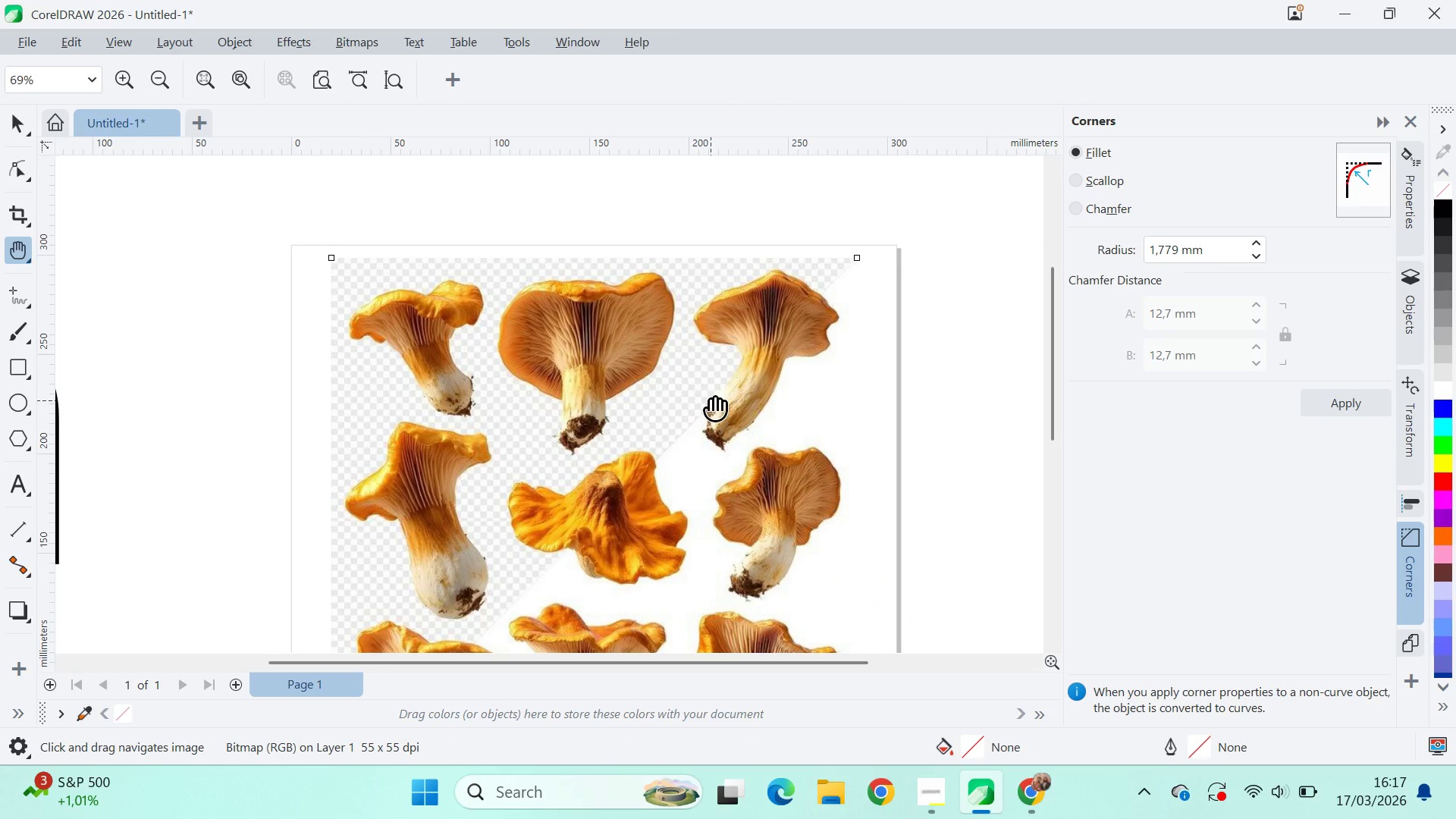 
scroll: coordinate [655, 531], scroll_direction: down, amount: 4.0
 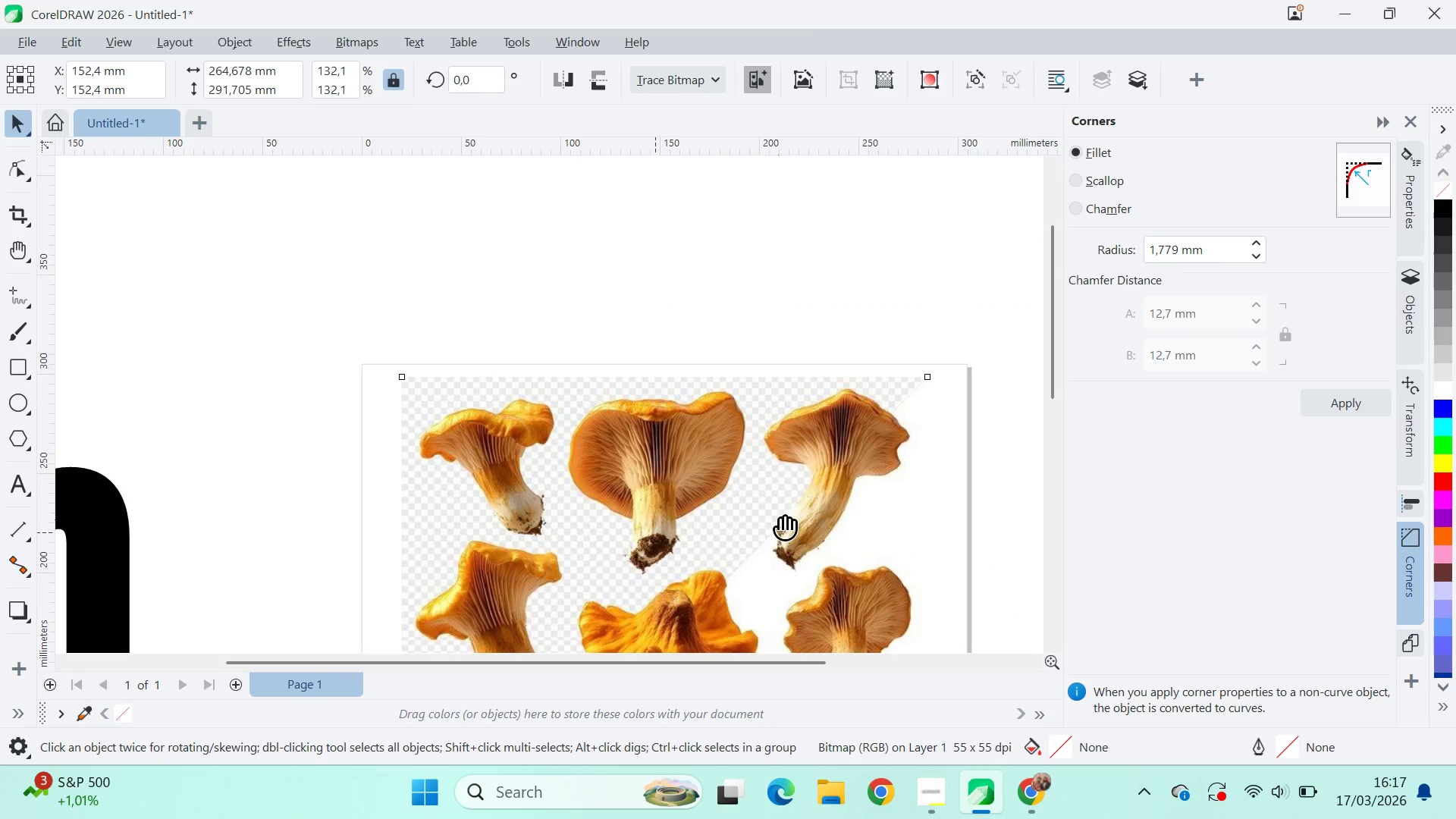 
type(vqv)
 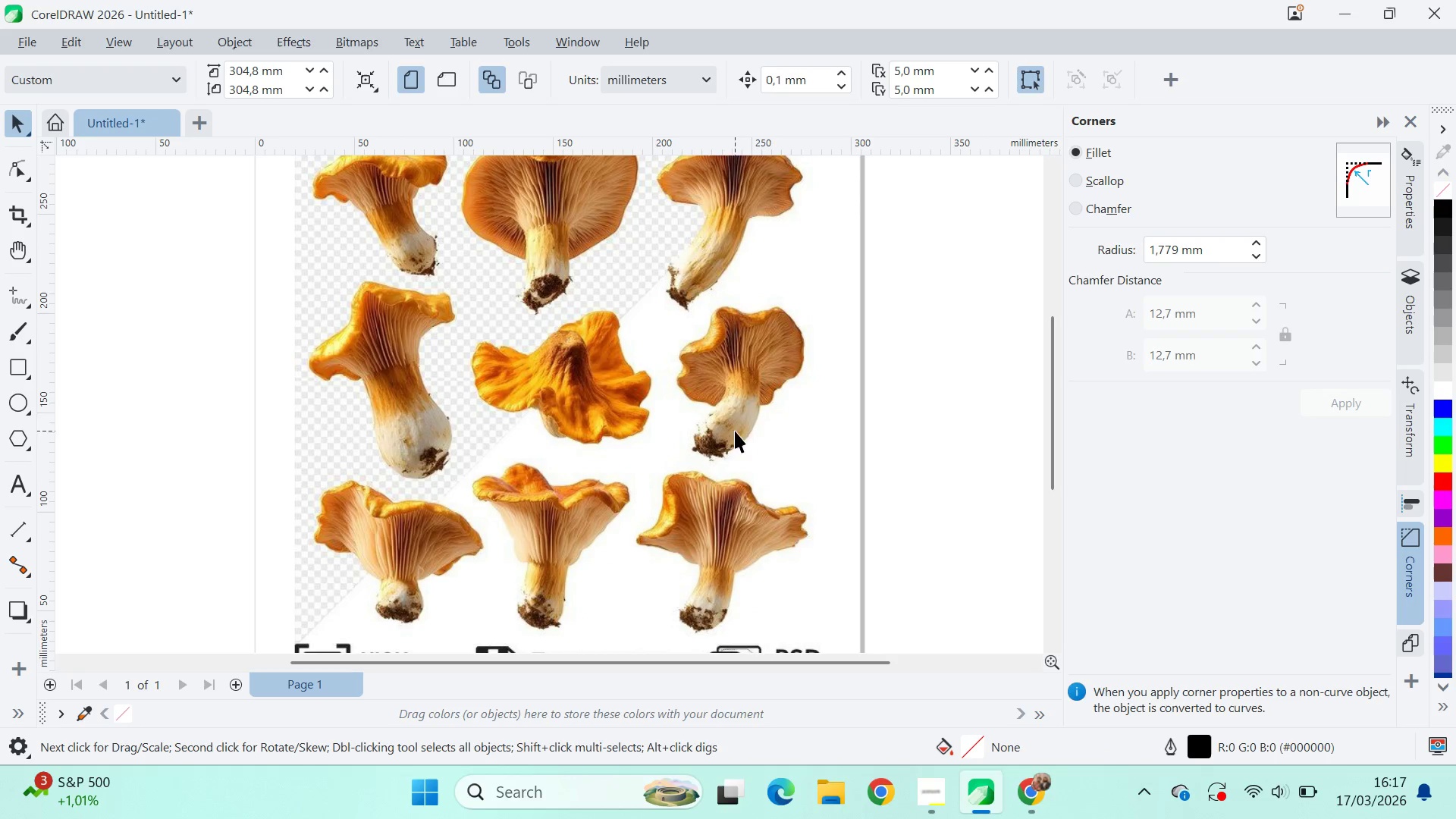 
left_click_drag(start_coordinate=[864, 450], to_coordinate=[830, 312])
 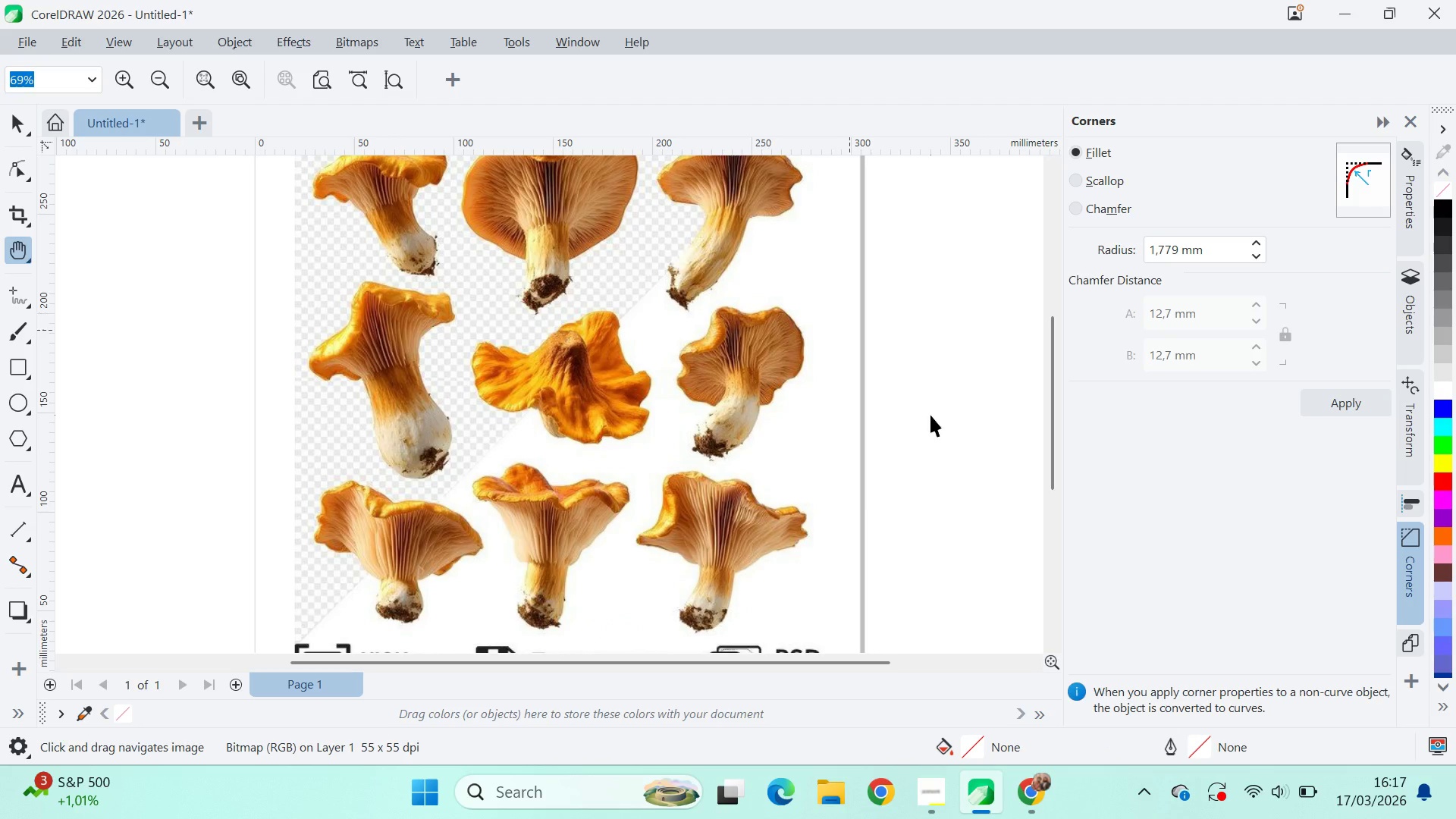 
left_click_drag(start_coordinate=[929, 413], to_coordinate=[925, 415])
 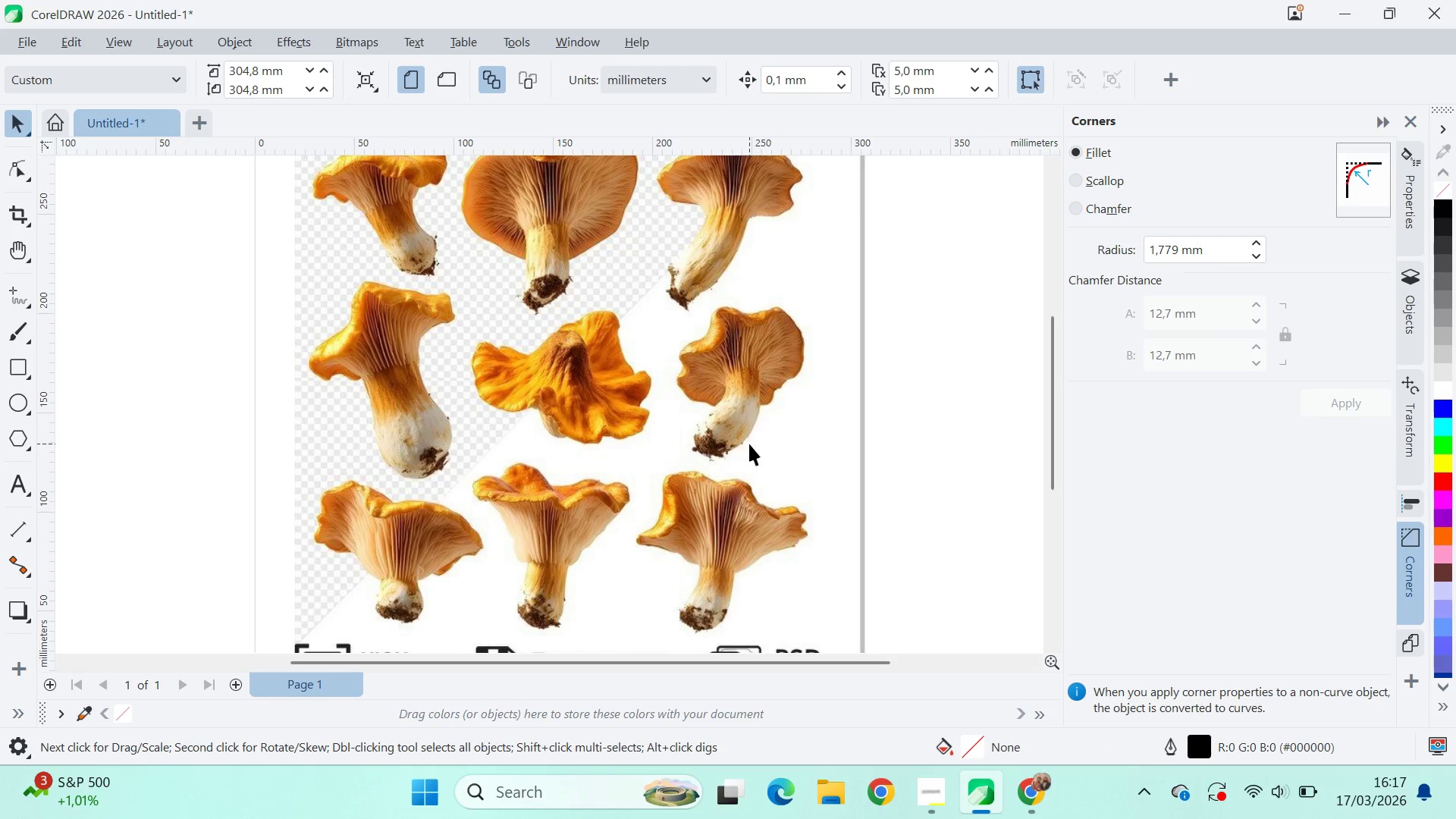 
key(Q)
 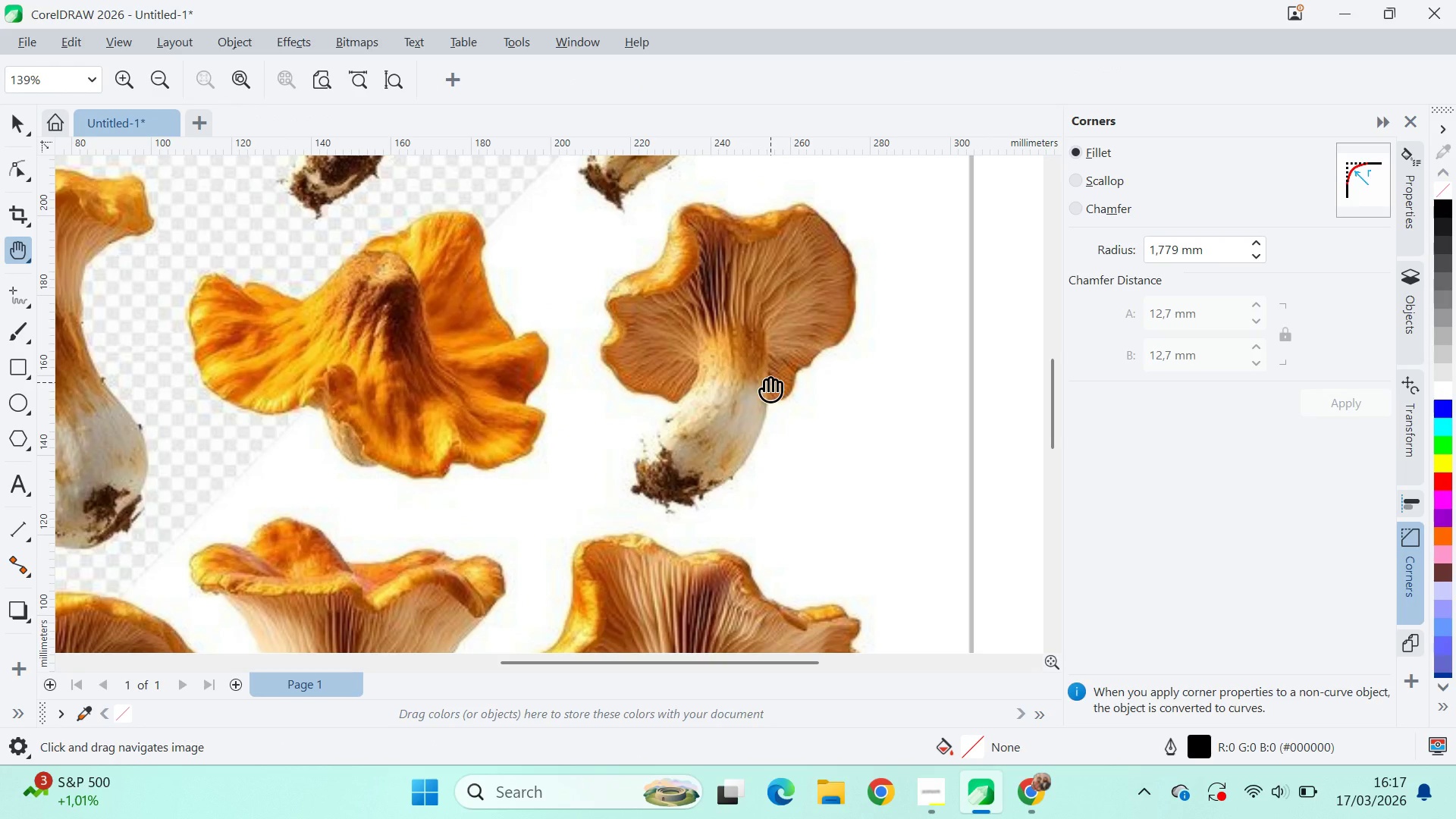 
left_click_drag(start_coordinate=[762, 380], to_coordinate=[711, 400])
 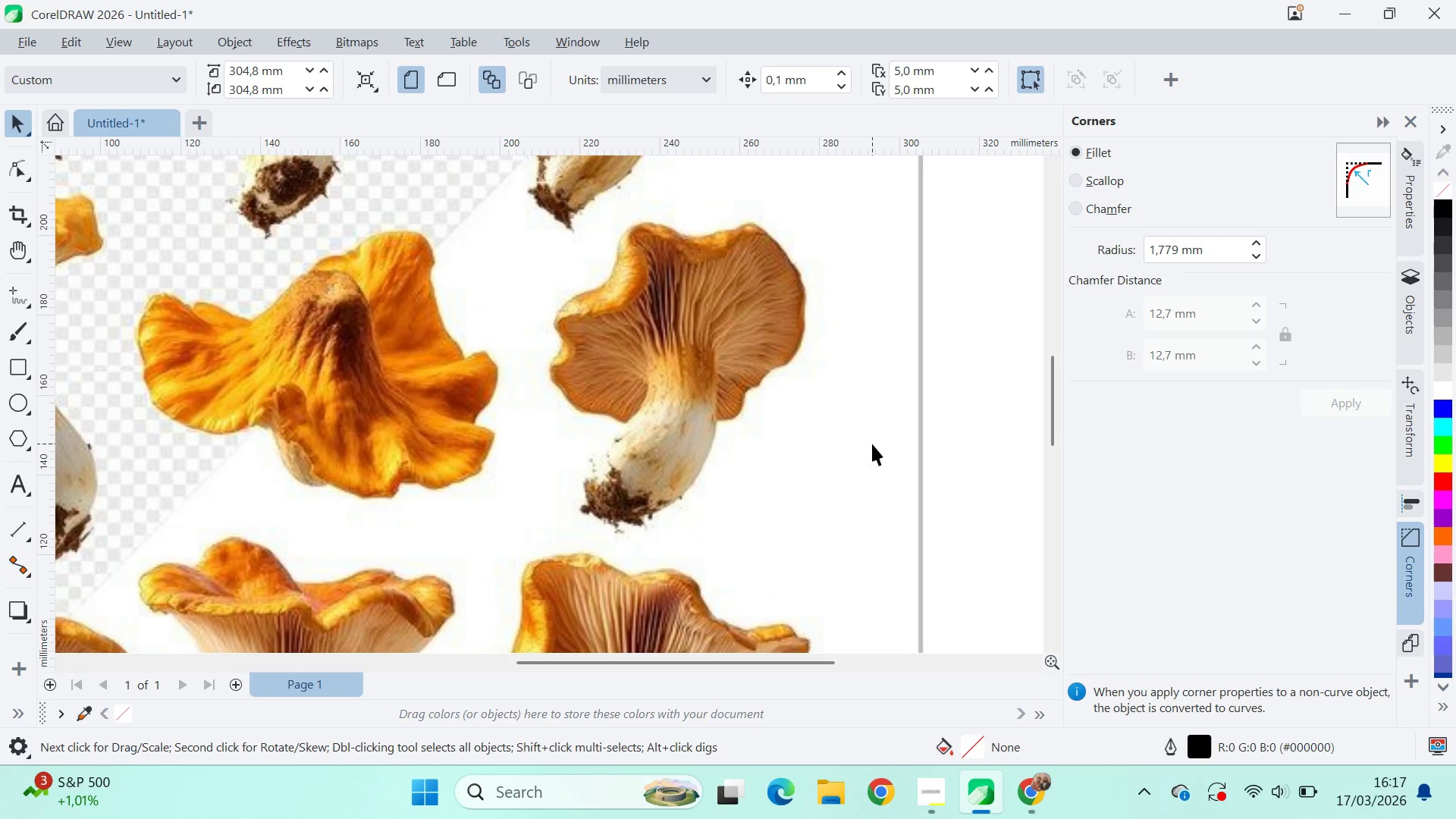 
scroll: coordinate [755, 403], scroll_direction: up, amount: 5.0
 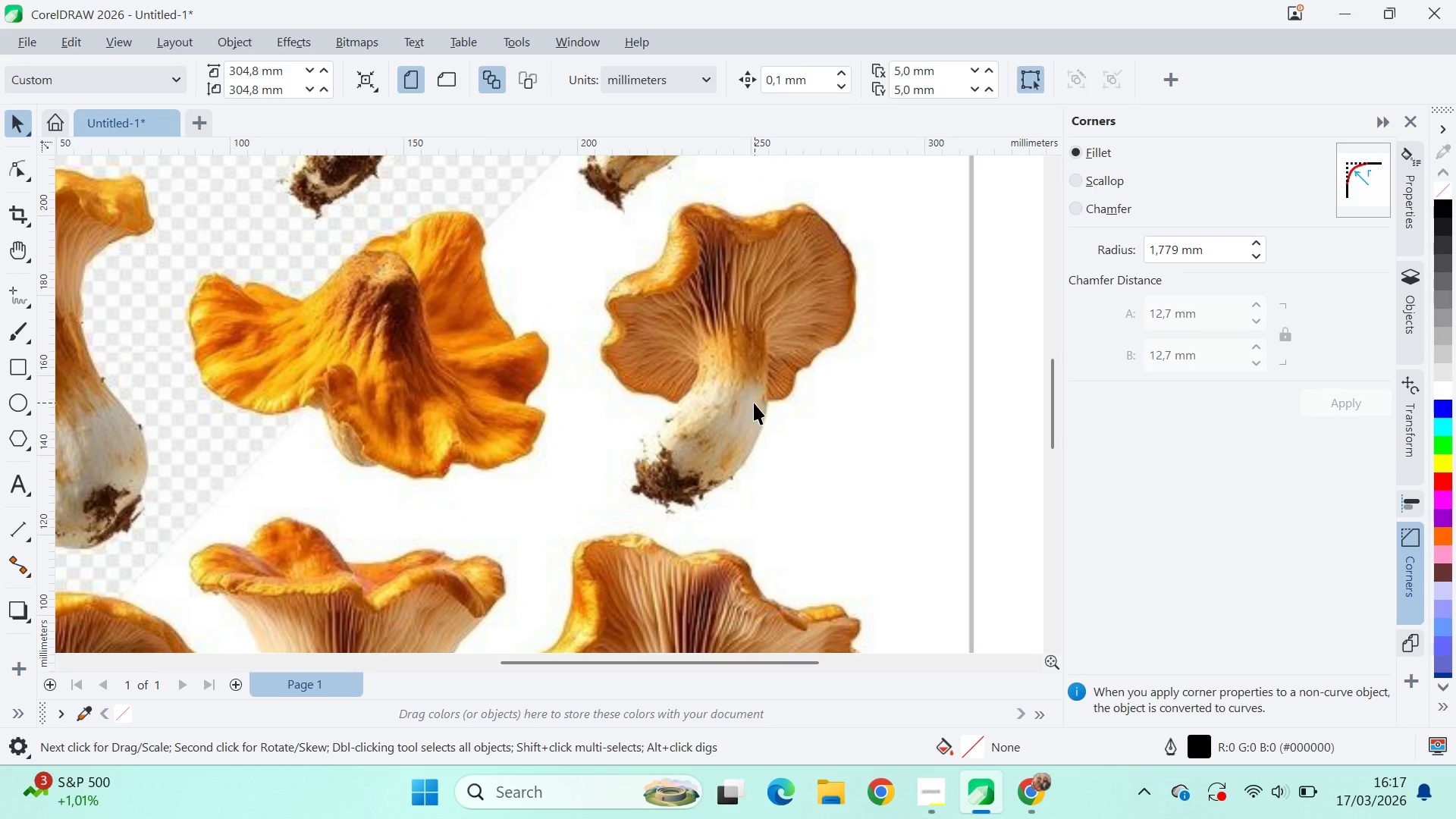 
key(V)
 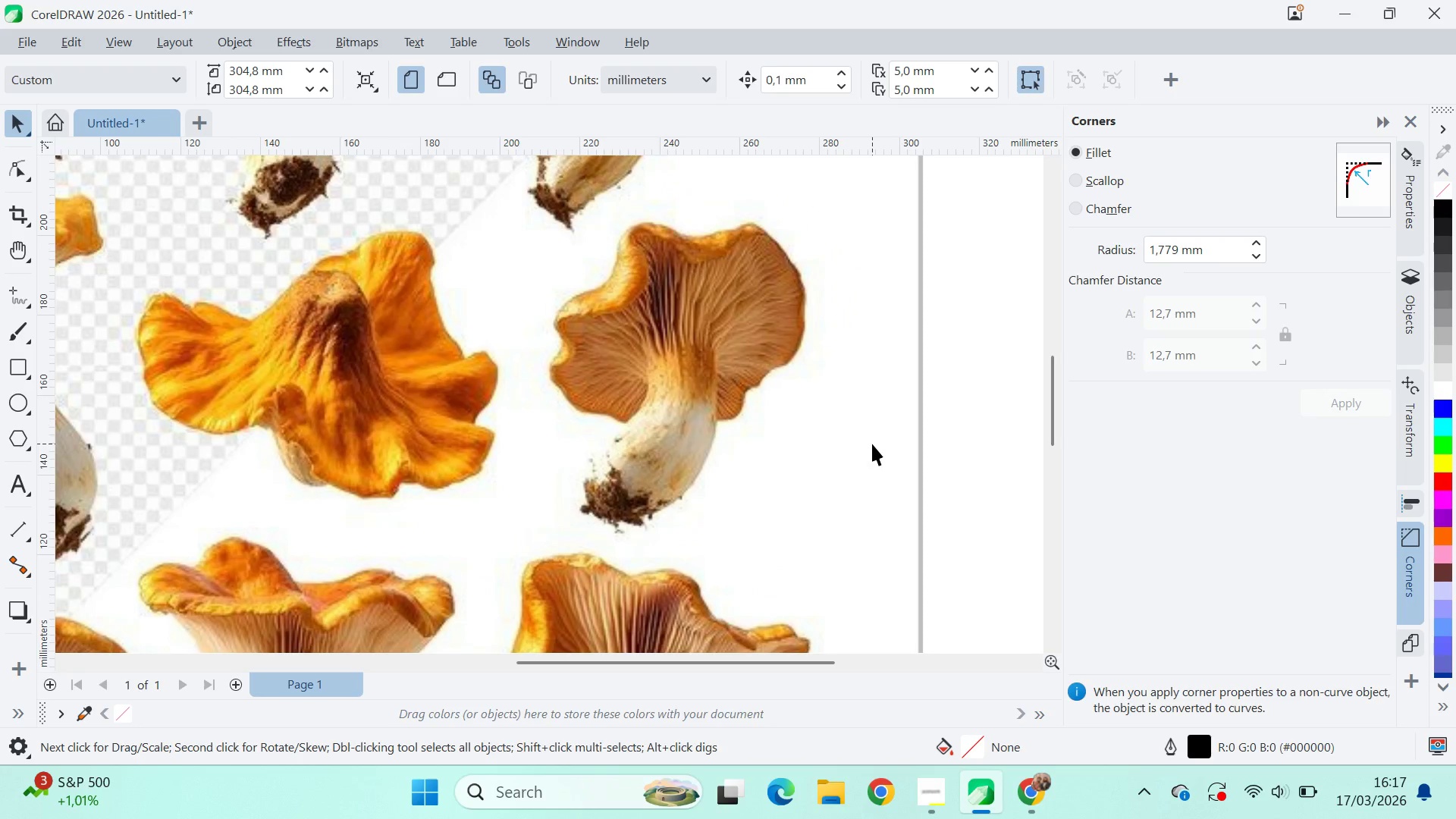 
left_click([872, 444])
 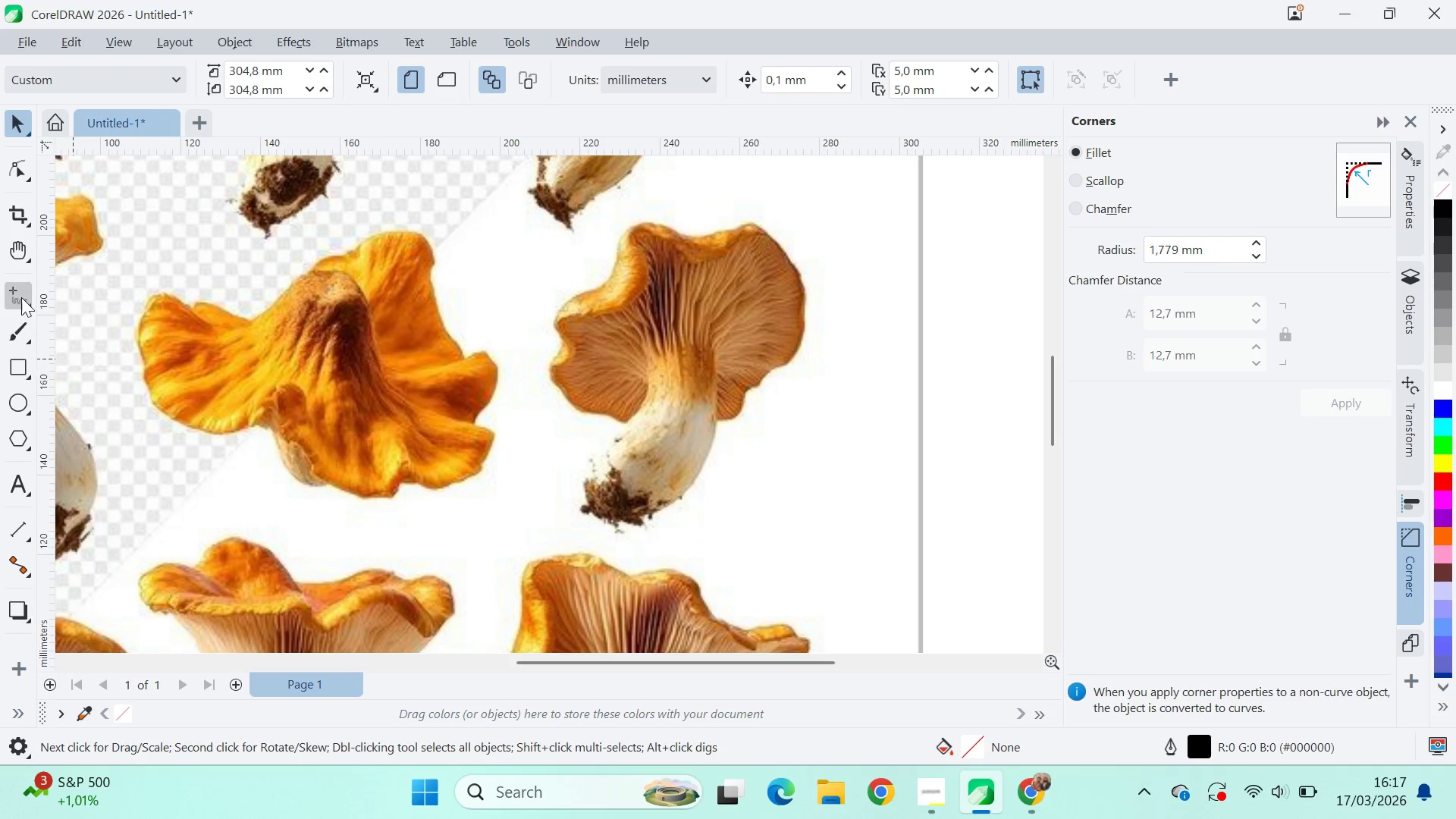 
left_click([21, 294])
 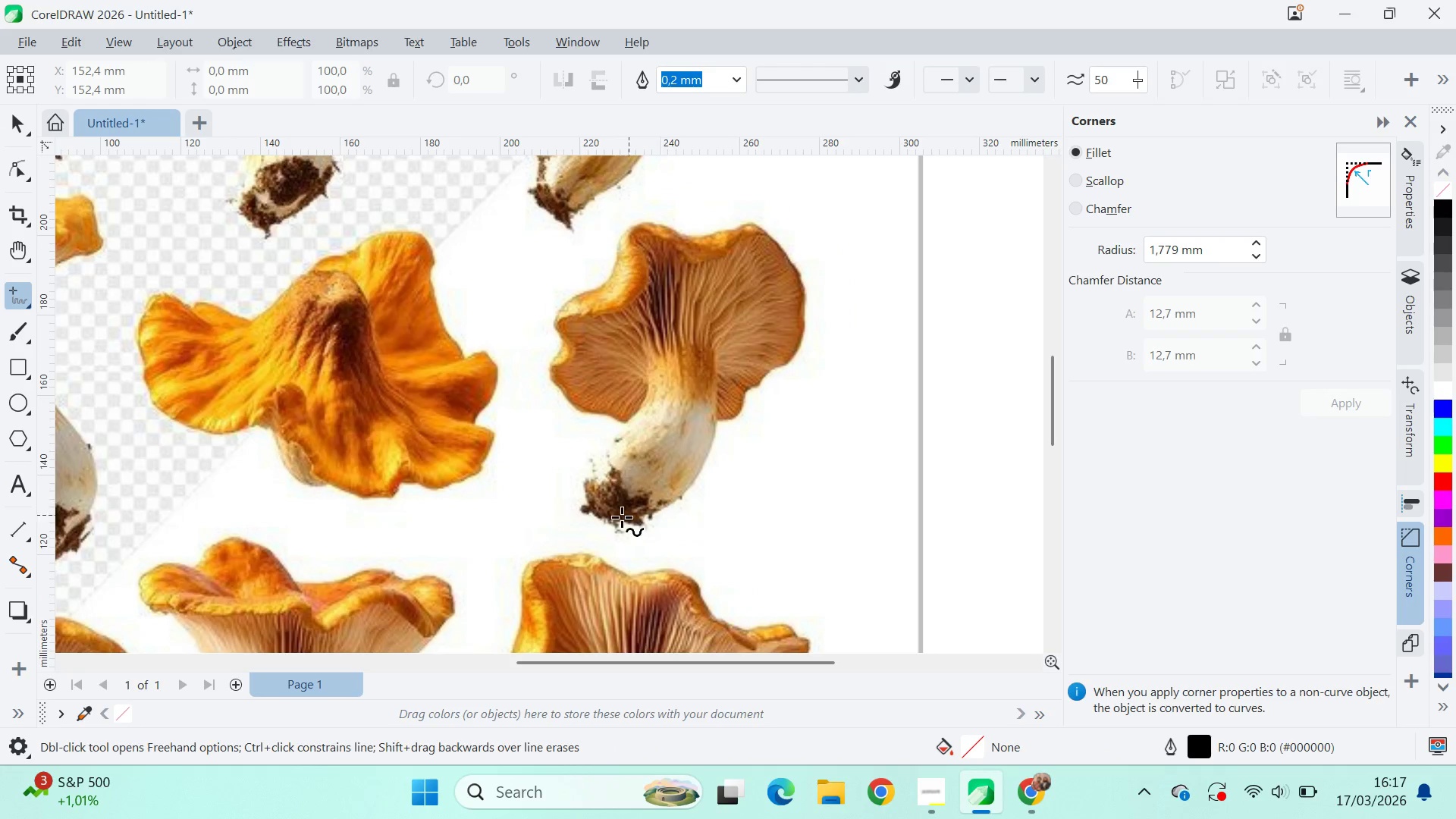 
left_click([597, 517])
 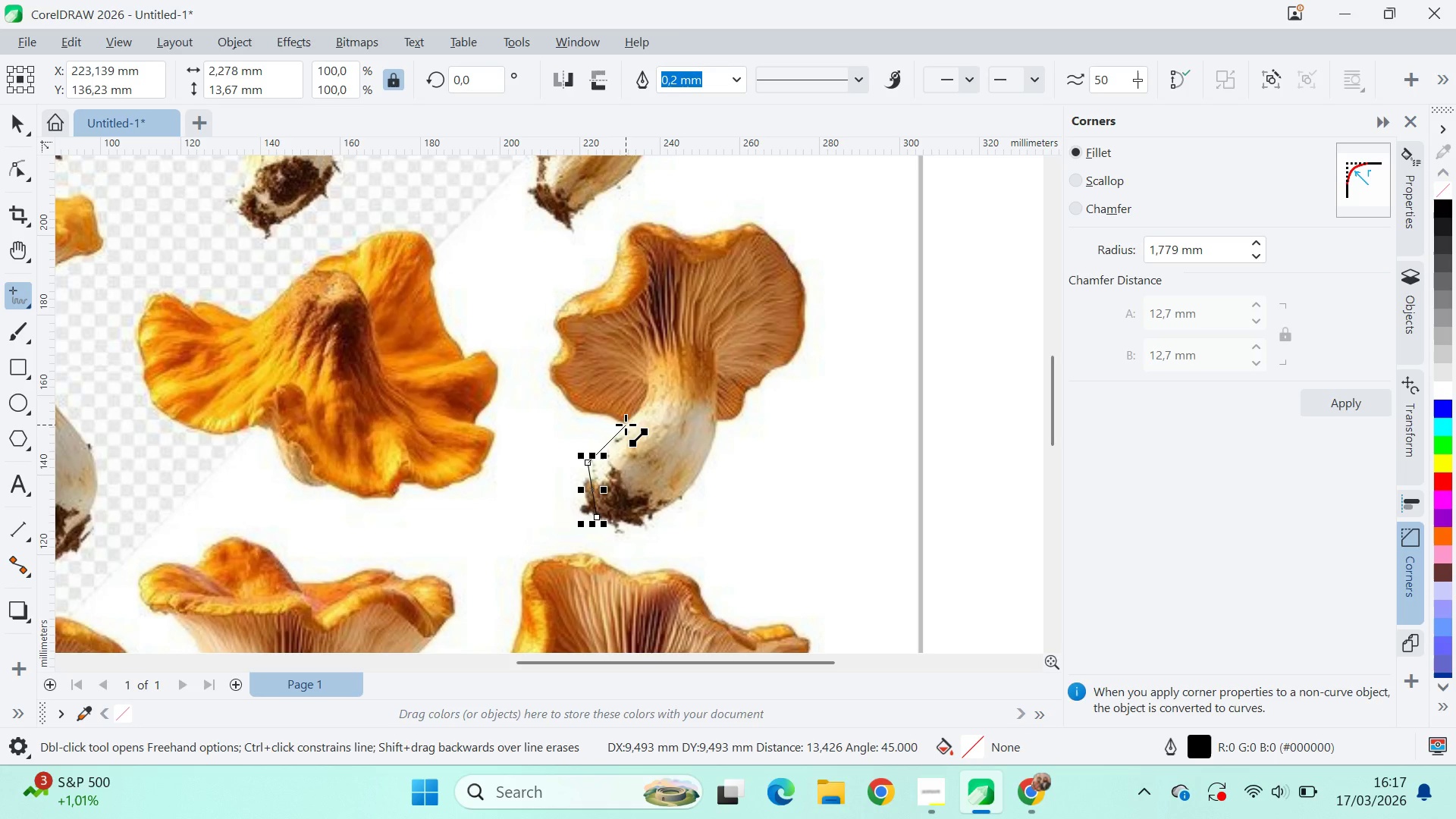 
wait(6.97)
 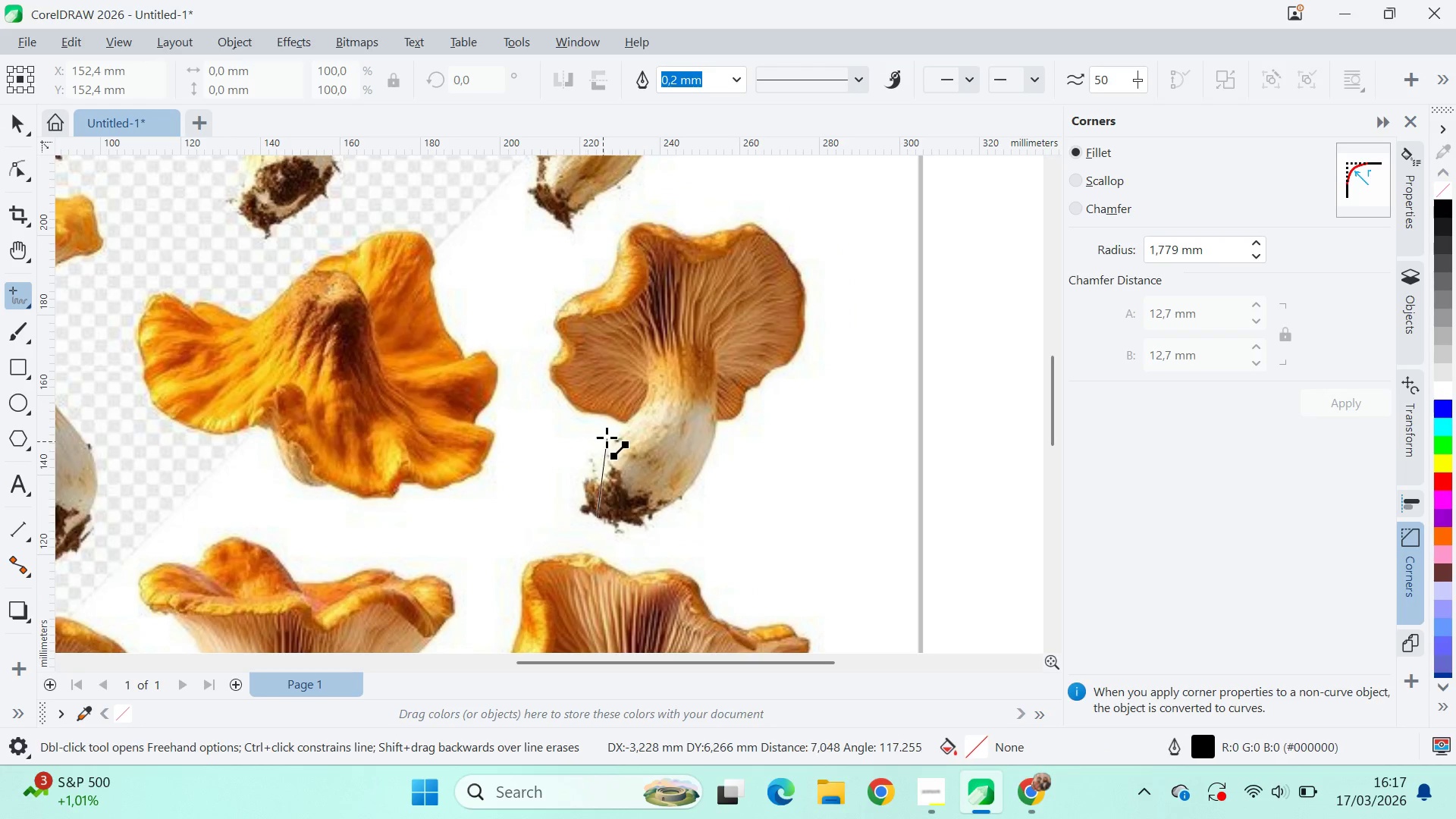 
double_click([623, 425])
 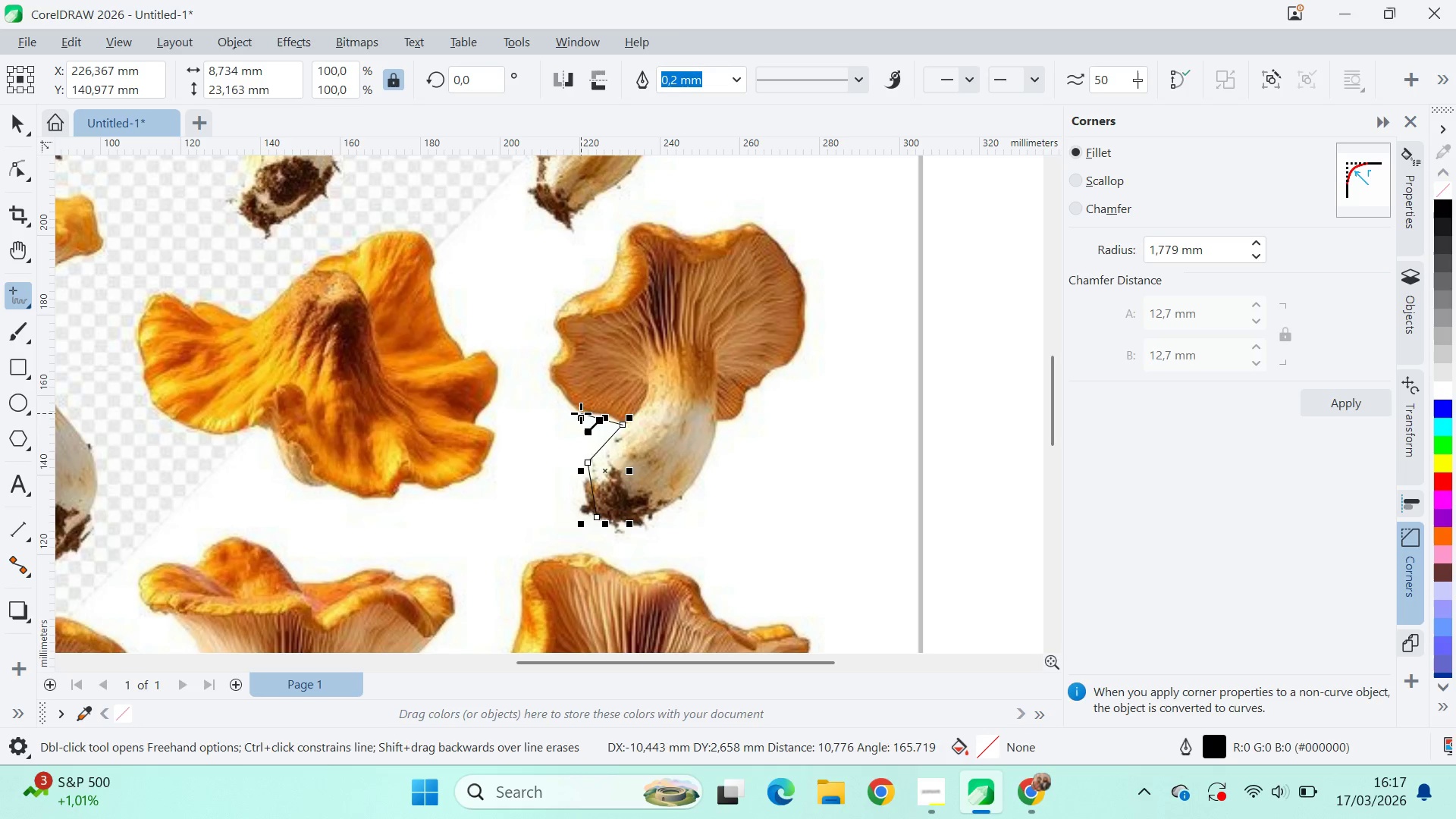 
double_click([578, 413])
 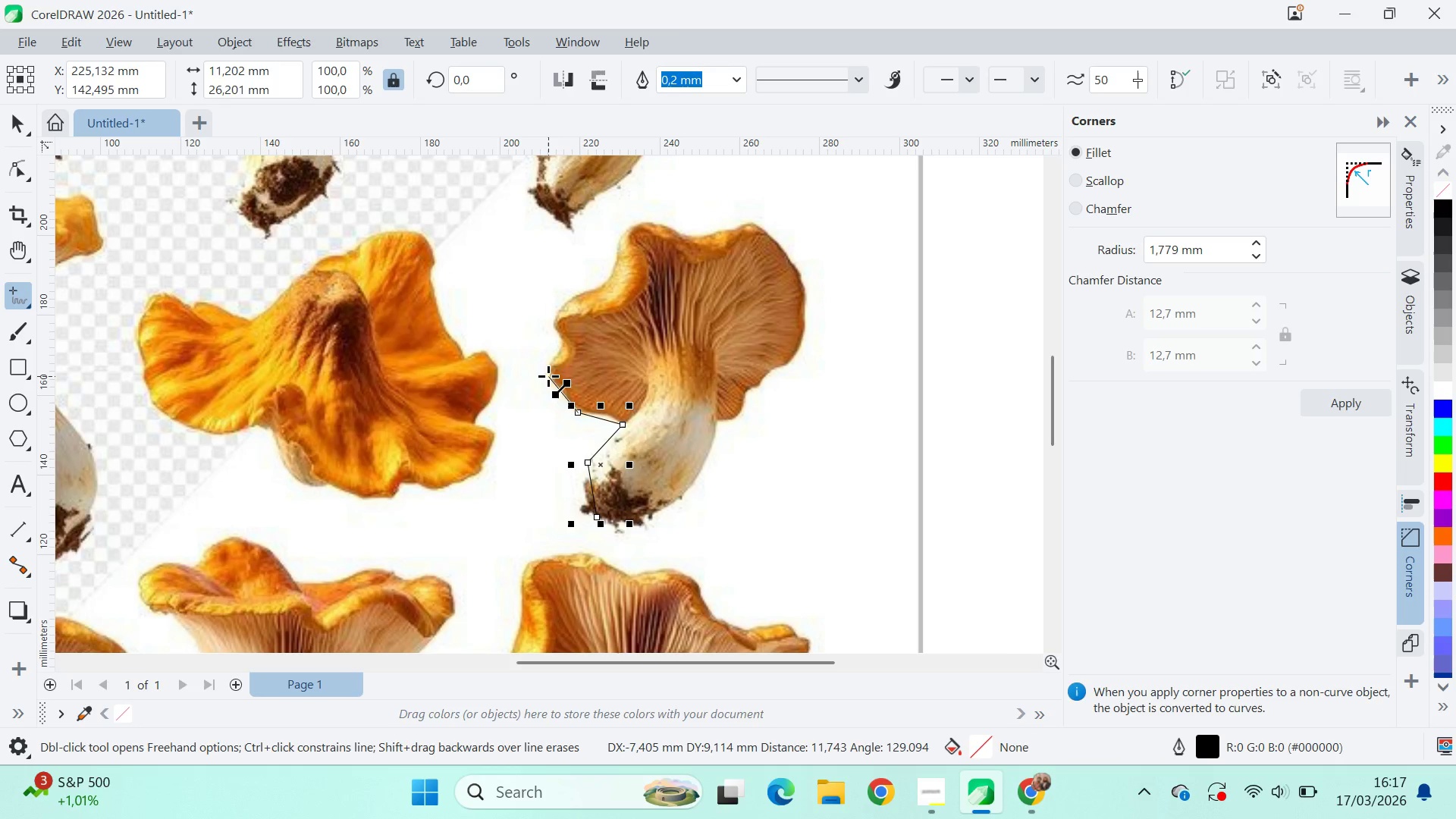 
double_click([548, 376])
 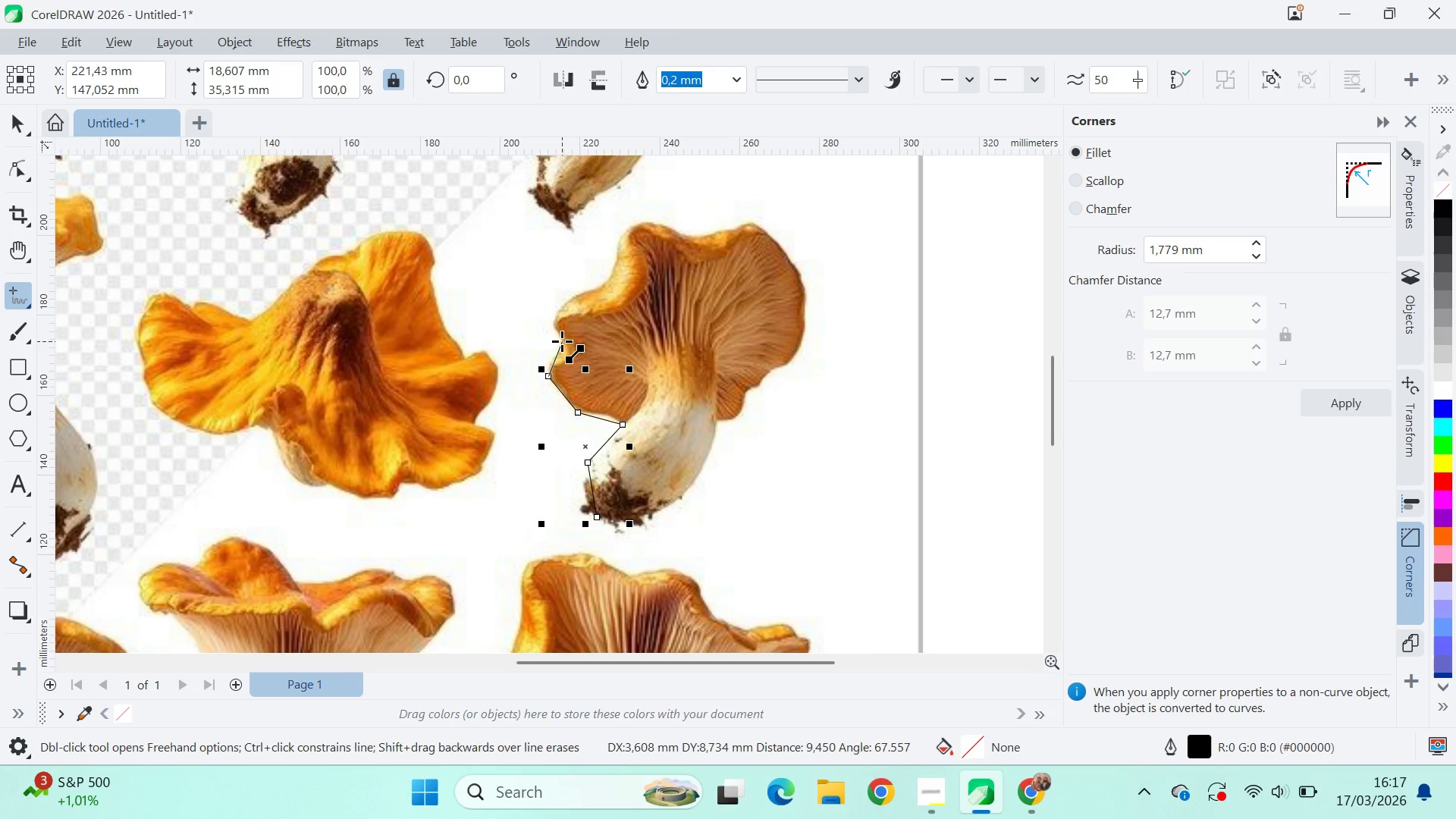 
double_click([562, 341])
 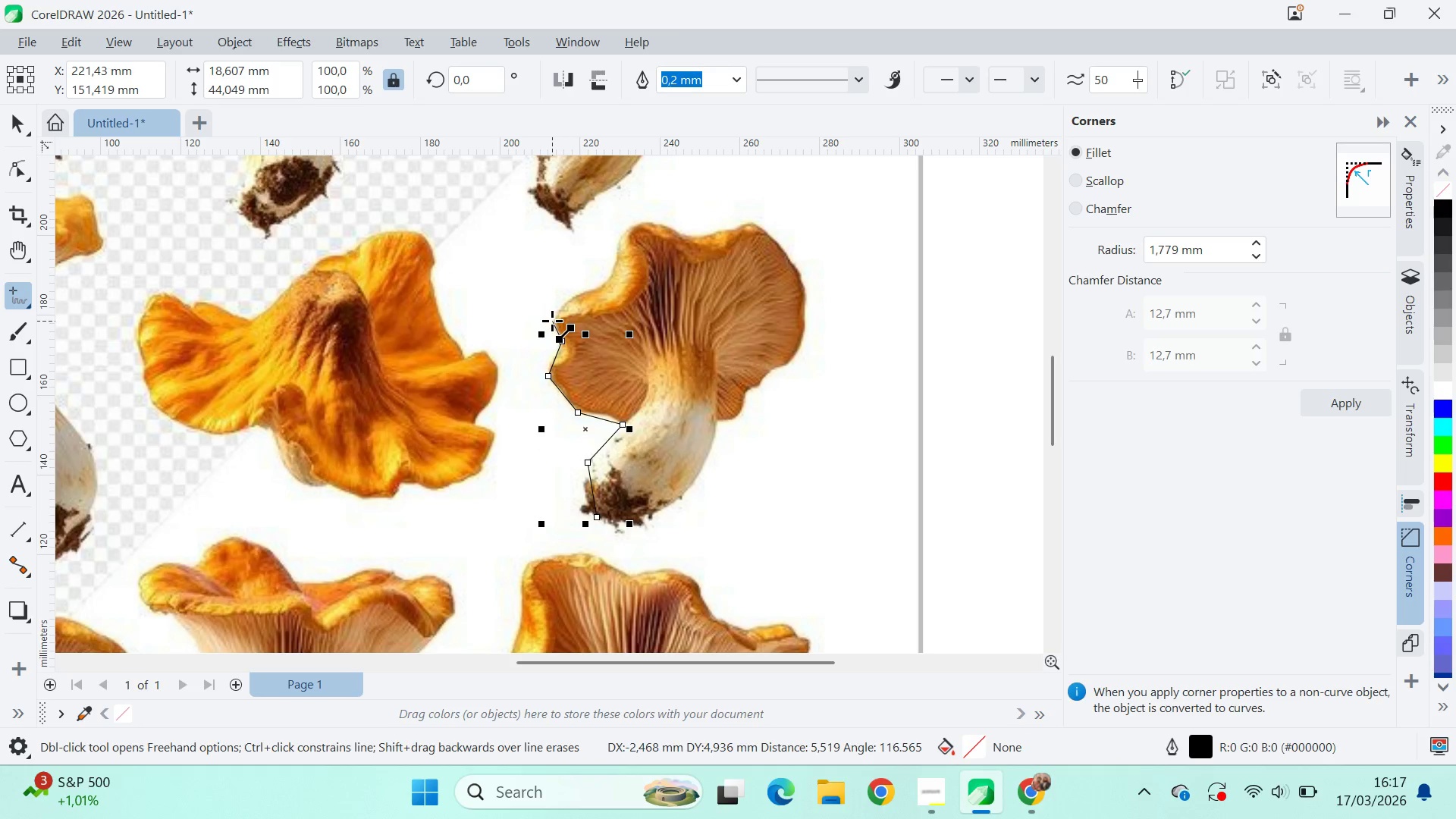 
double_click([552, 321])
 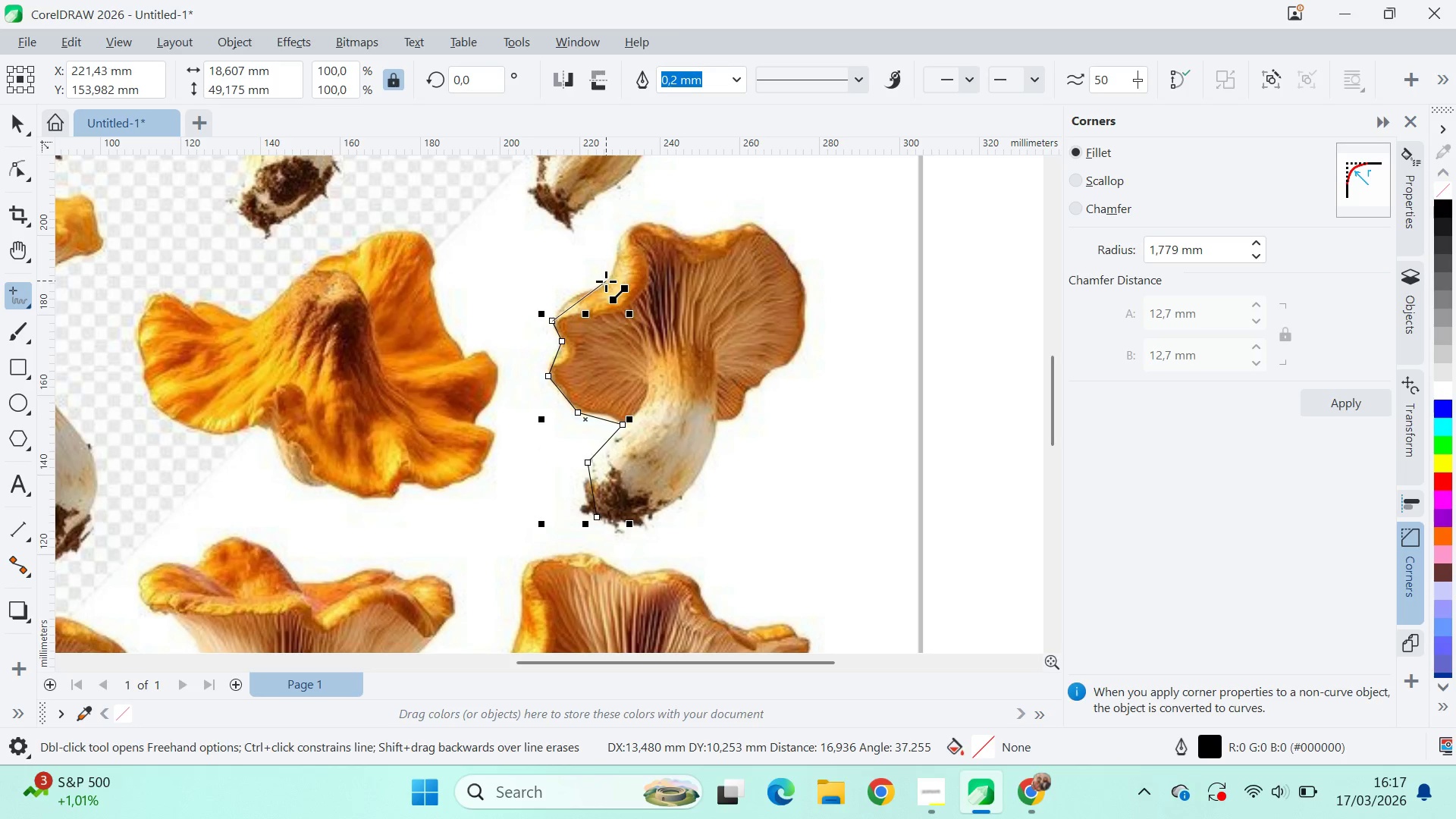 
left_click([605, 281])
 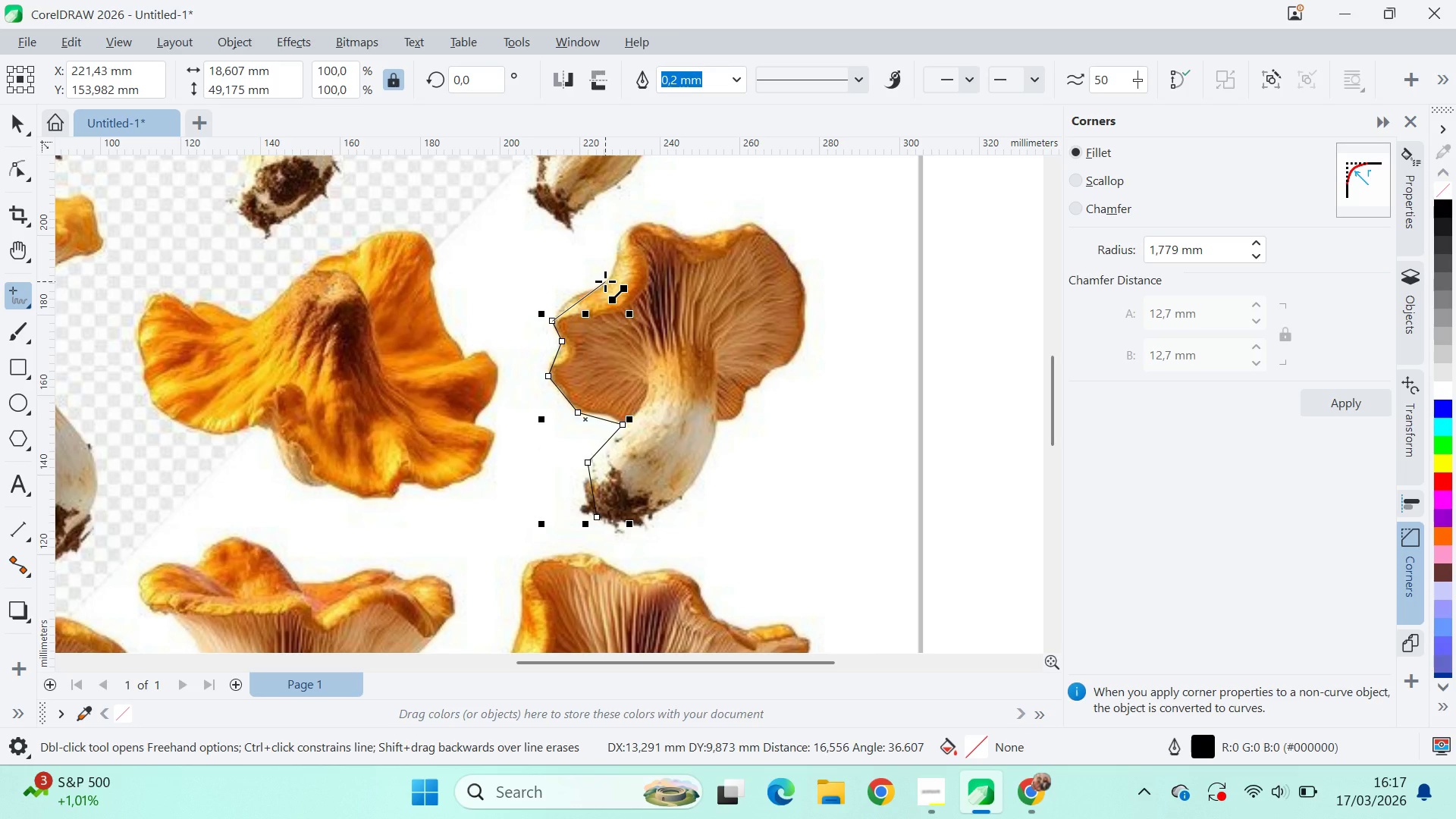 
left_click_drag(start_coordinate=[605, 281], to_coordinate=[613, 262])
 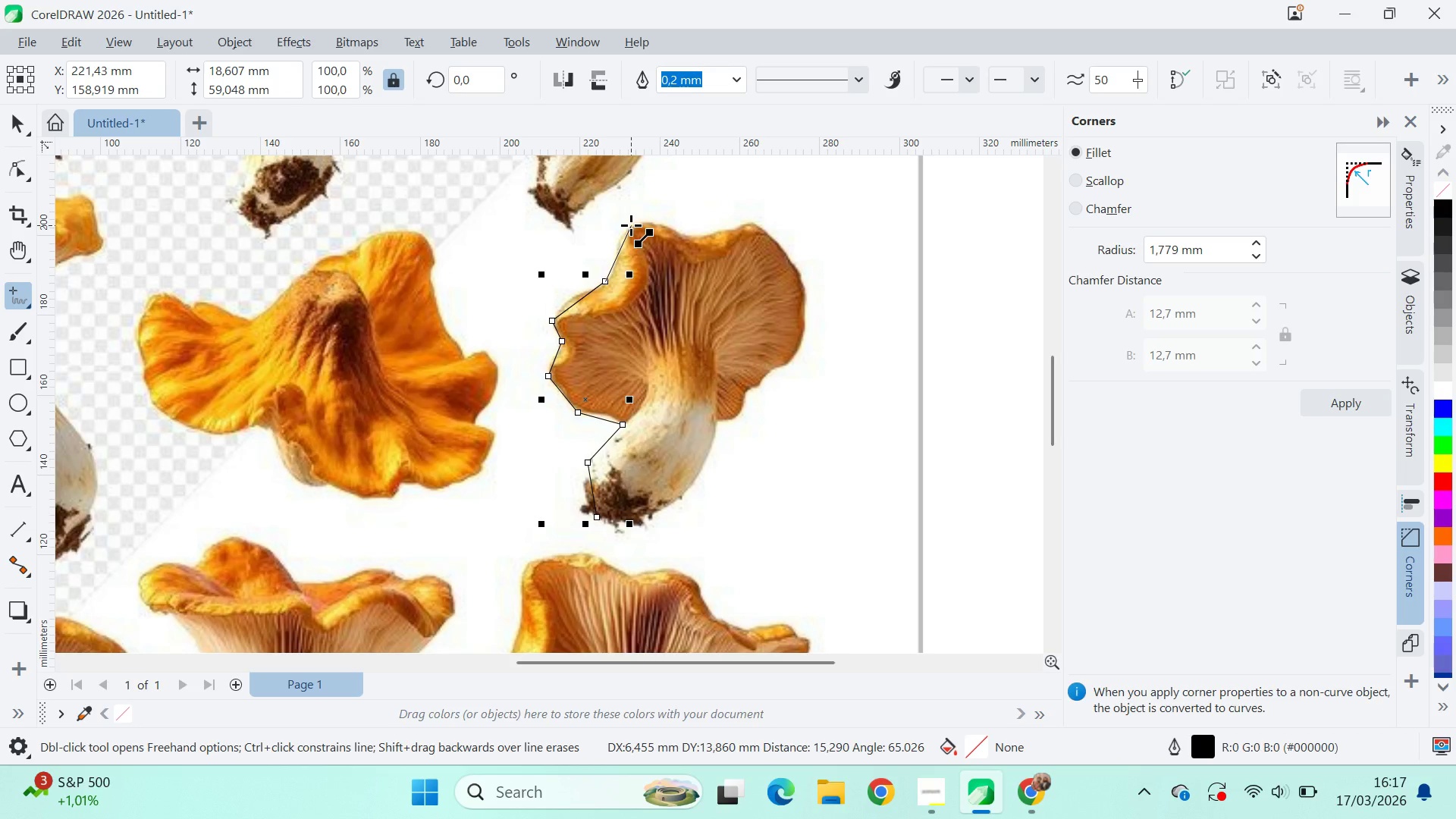 
double_click([631, 224])
 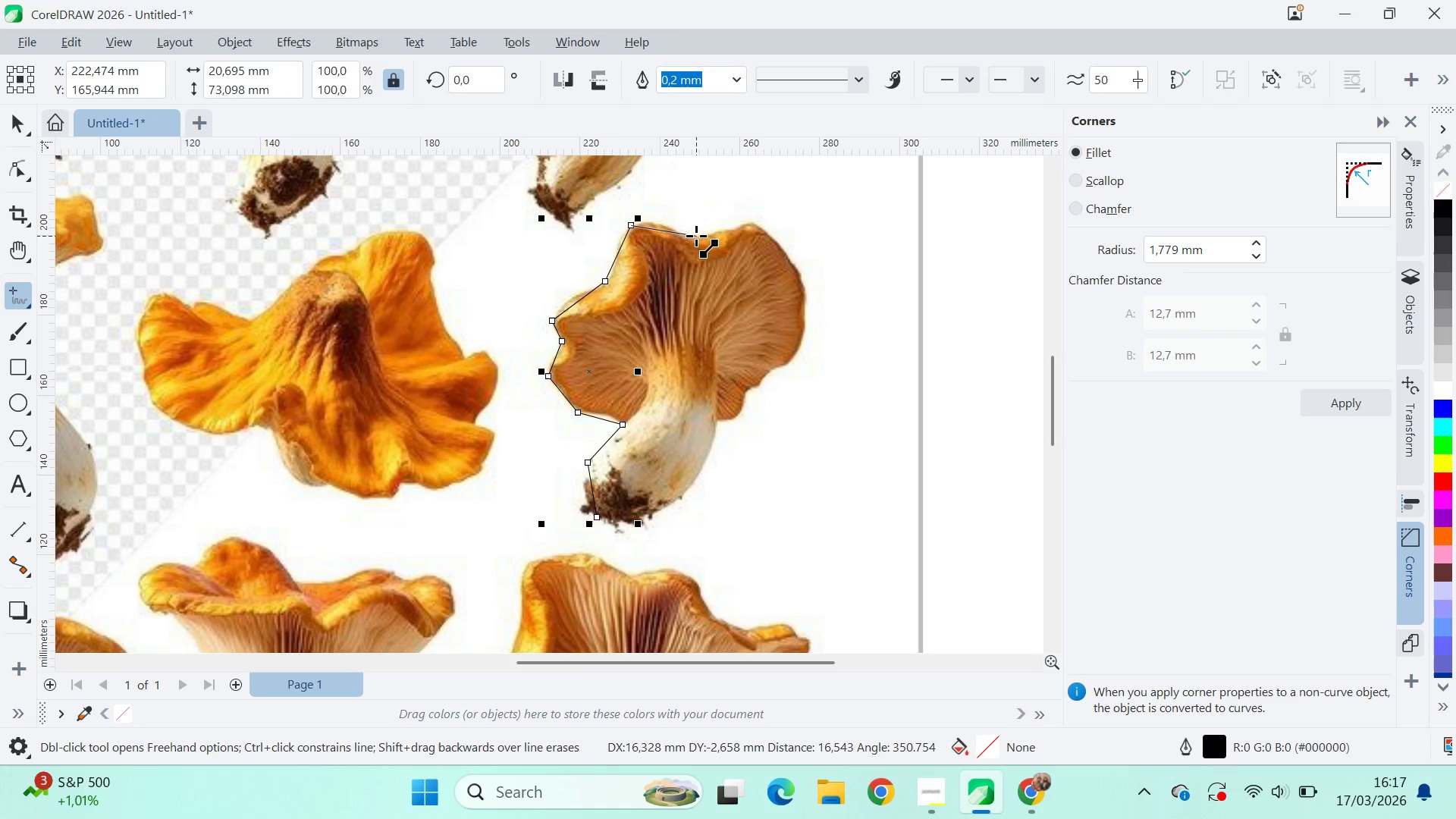 
double_click([697, 236])
 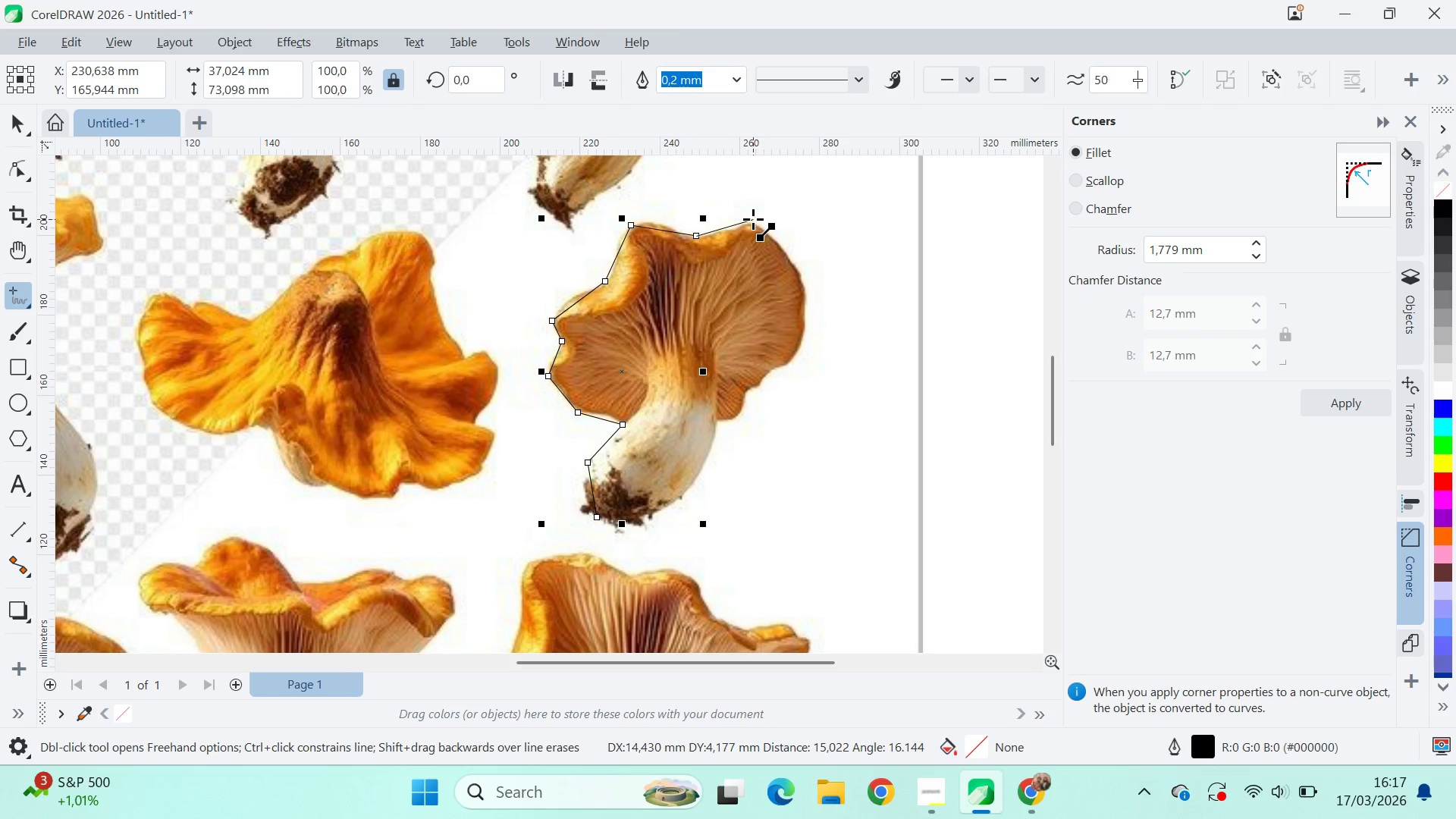 
double_click([753, 219])
 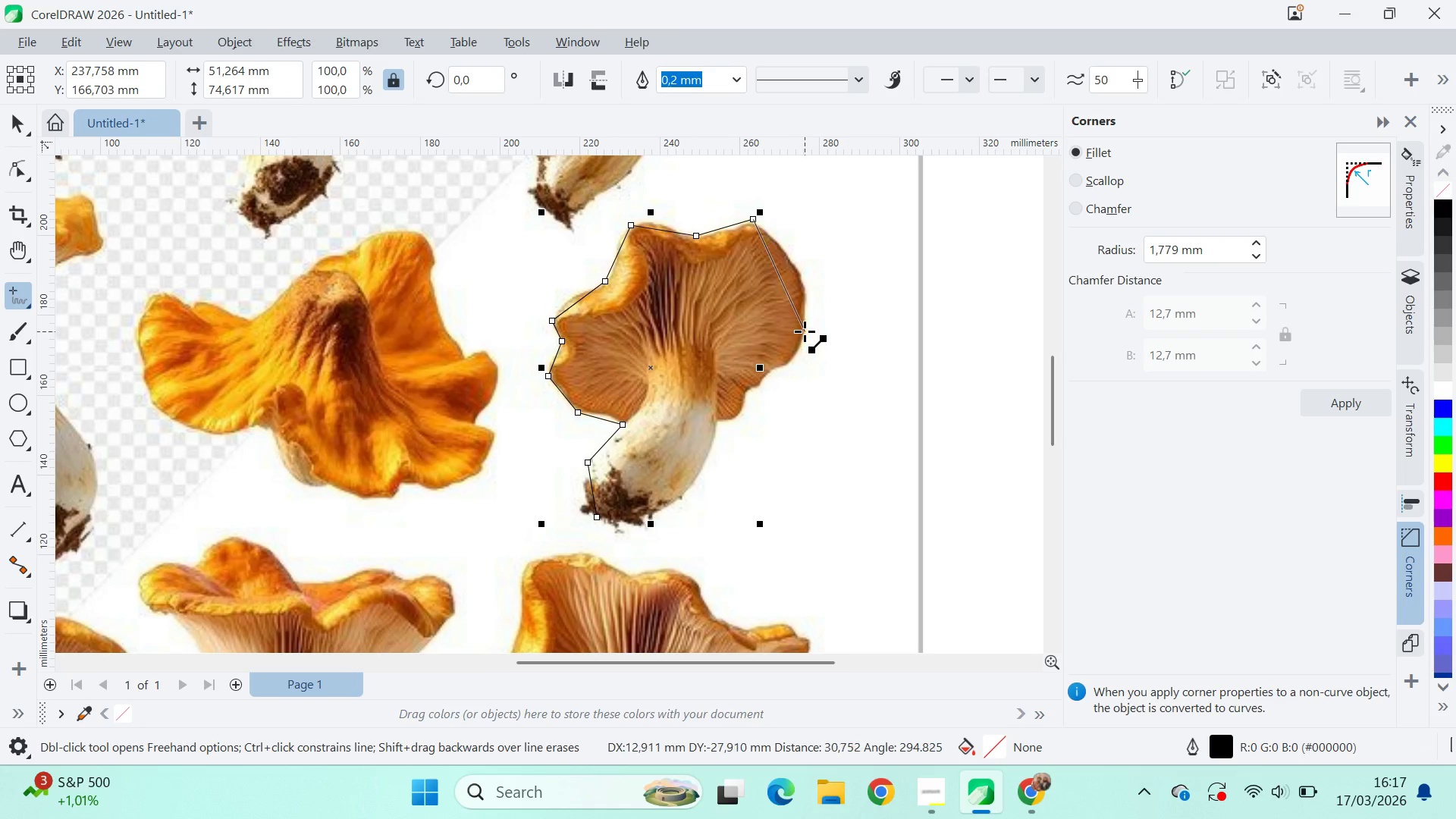 
left_click([805, 332])
 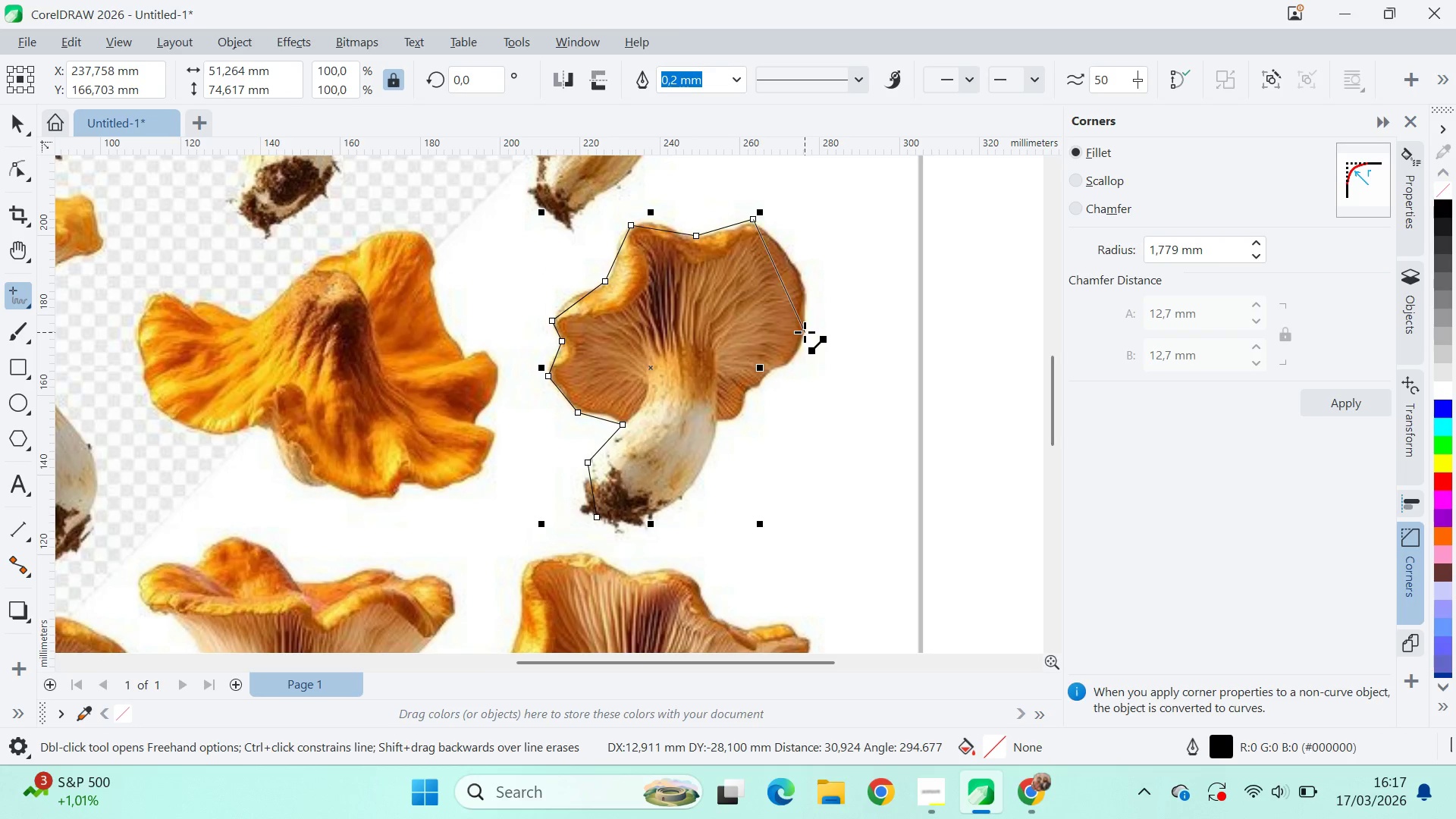 
left_click_drag(start_coordinate=[805, 332], to_coordinate=[804, 337])
 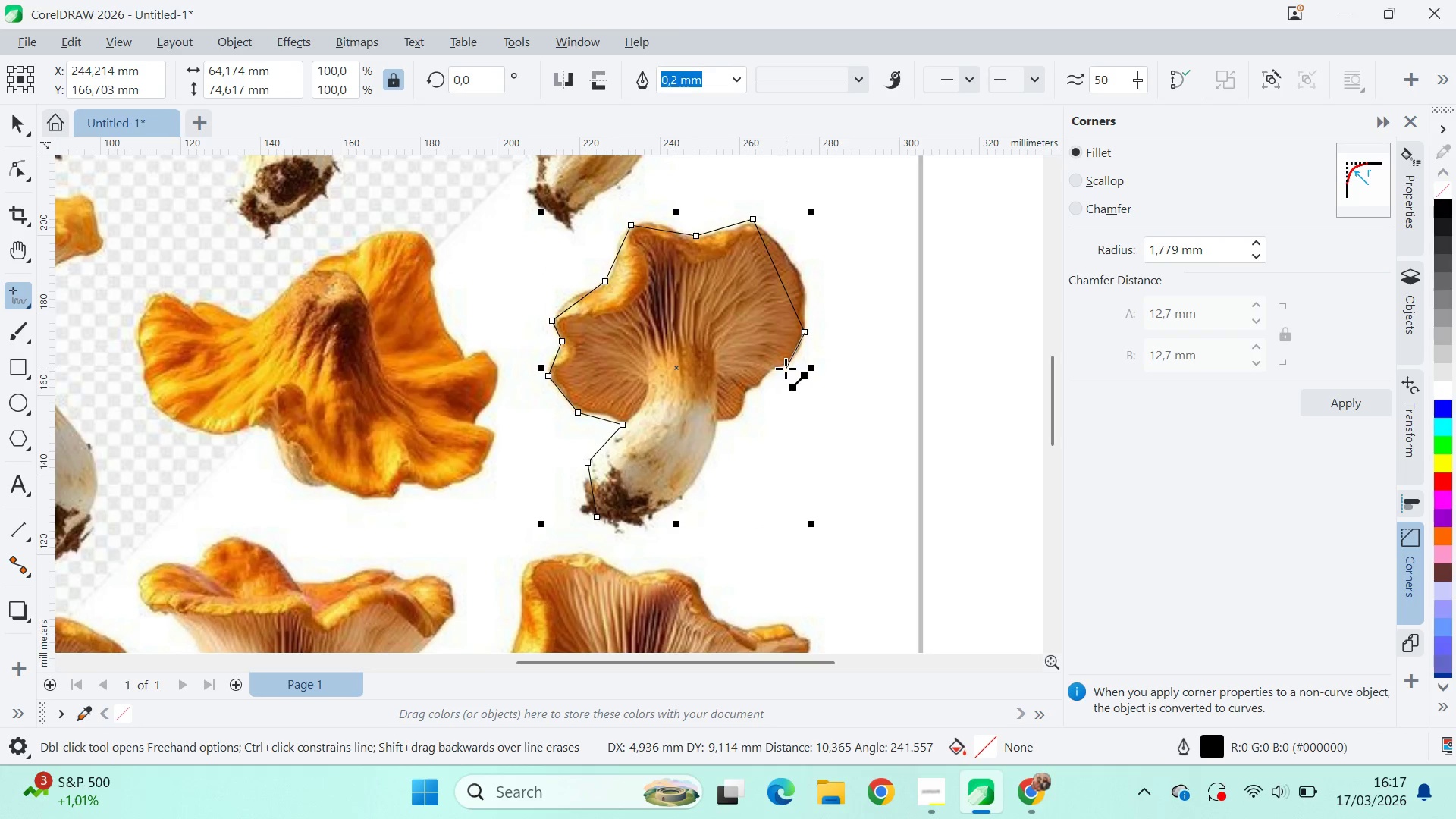 
left_click([787, 368])
 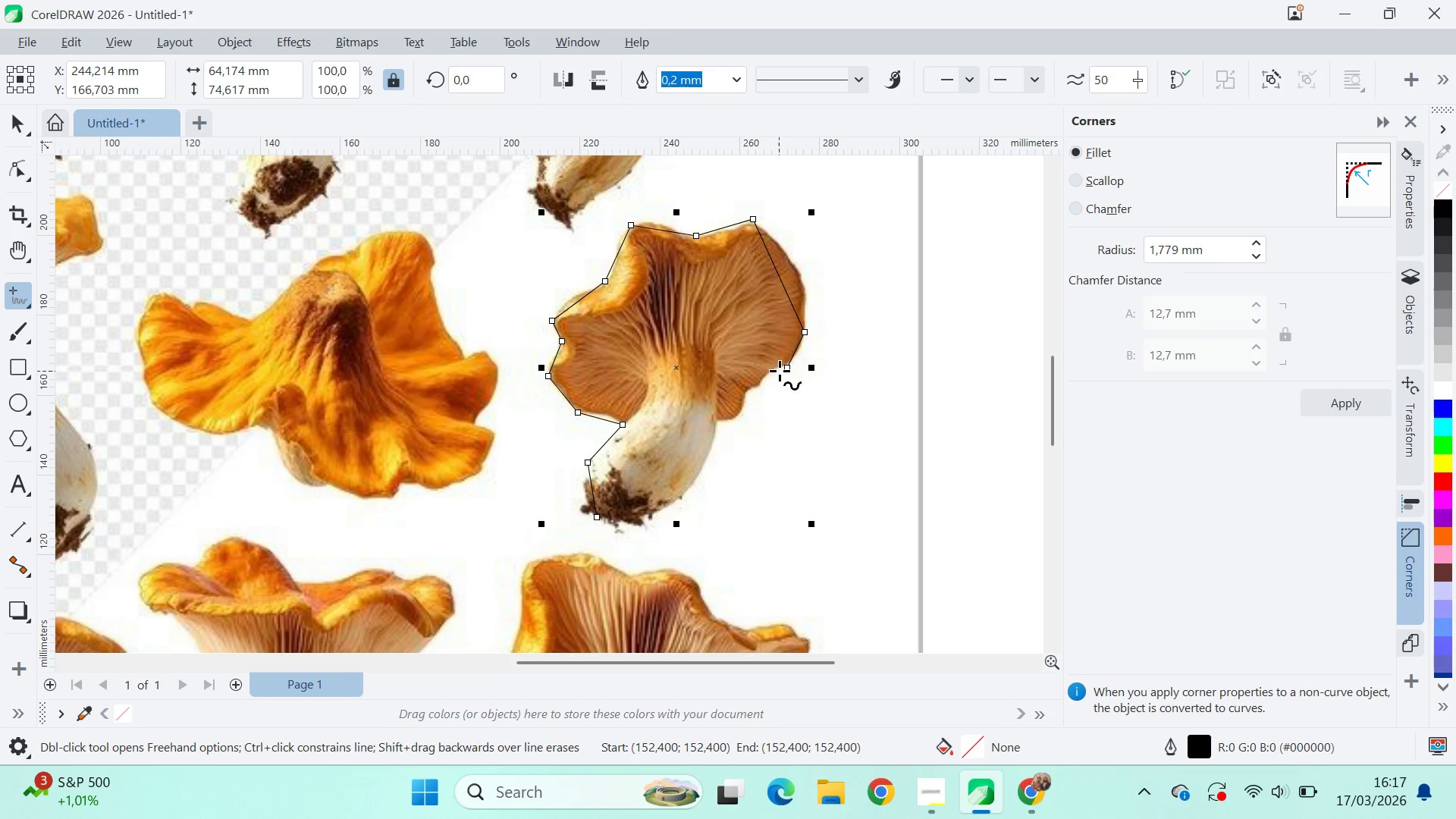 
left_click([786, 370])
 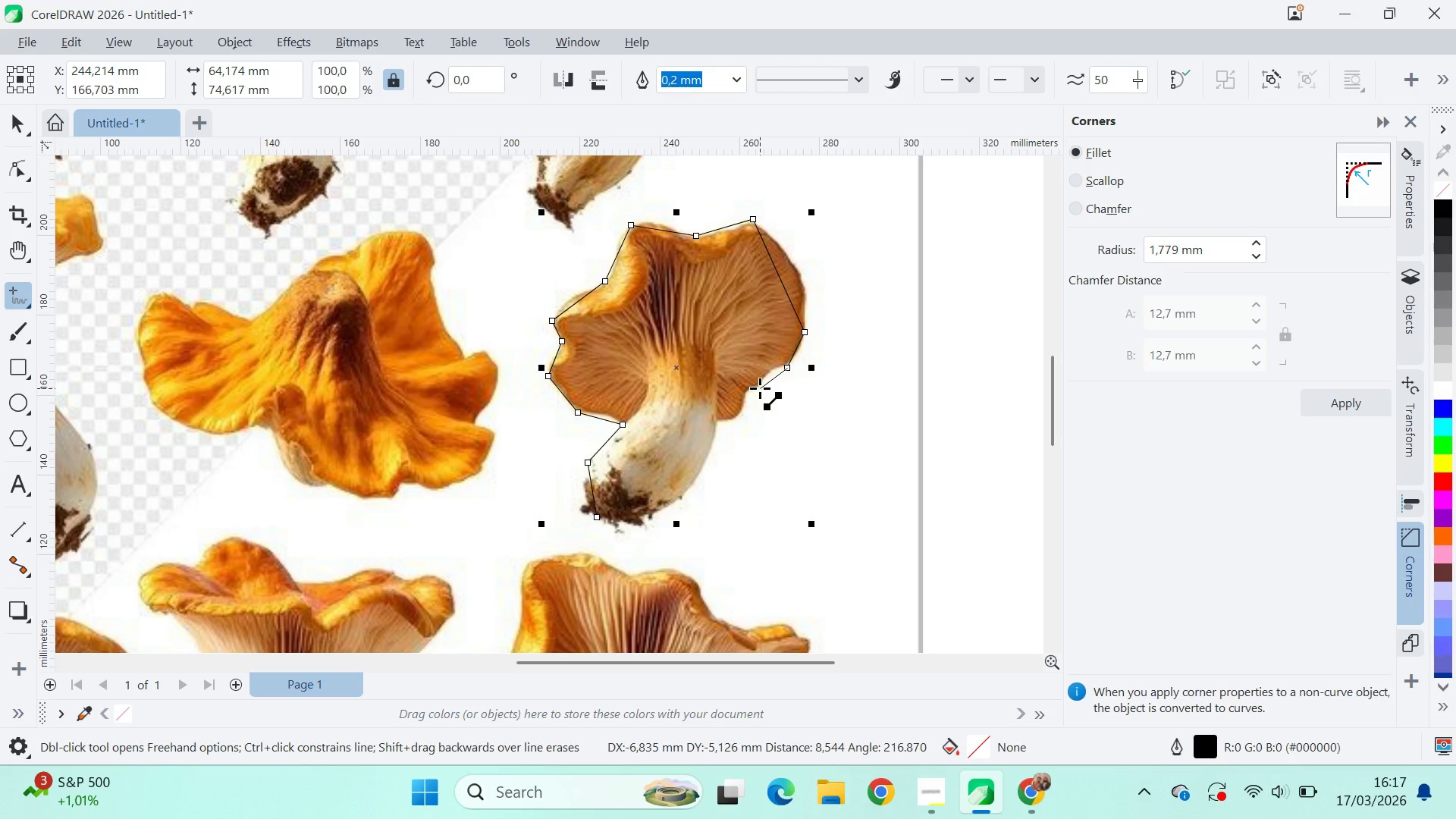 
double_click([759, 388])
 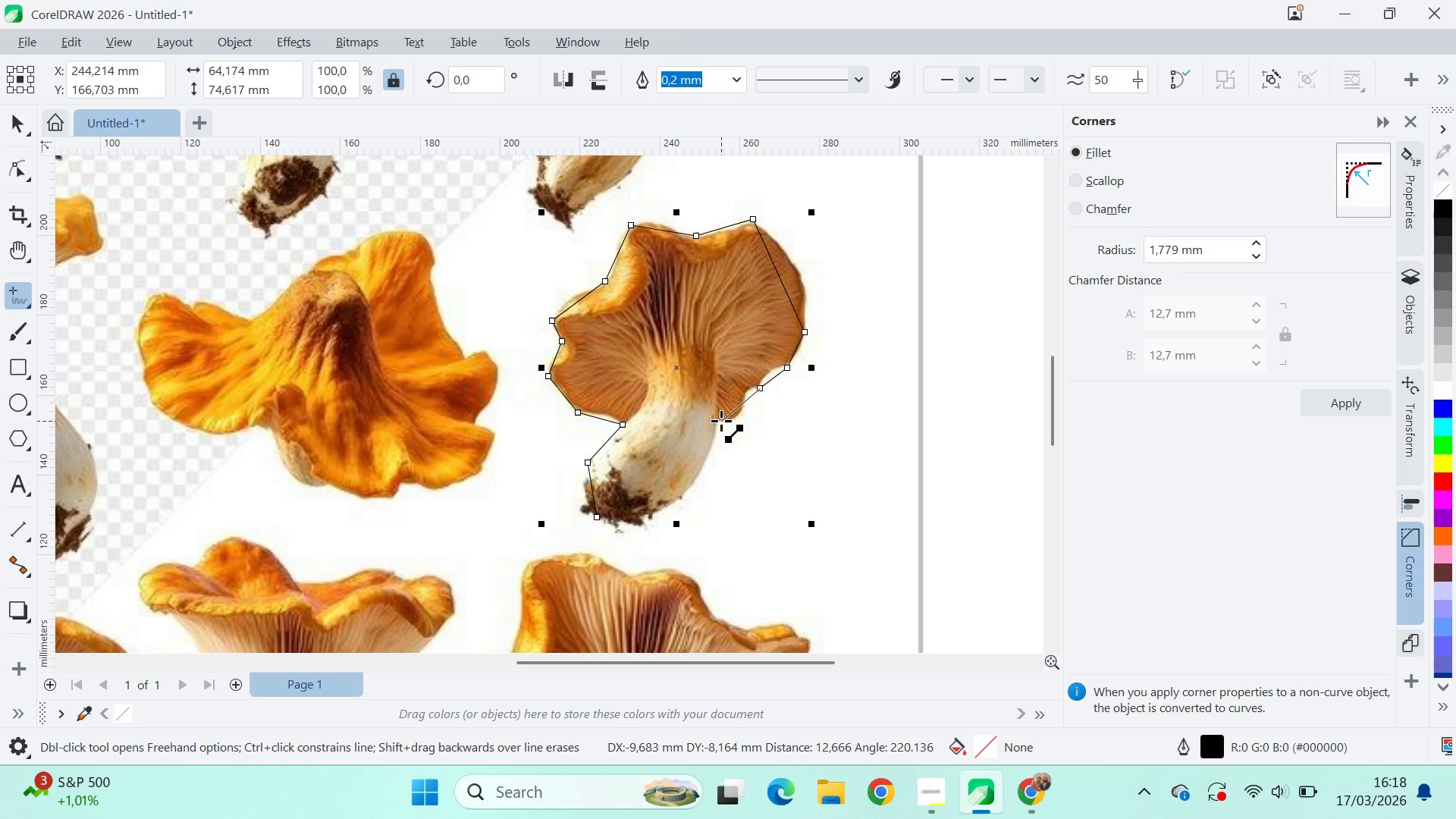 
left_click([718, 421])
 